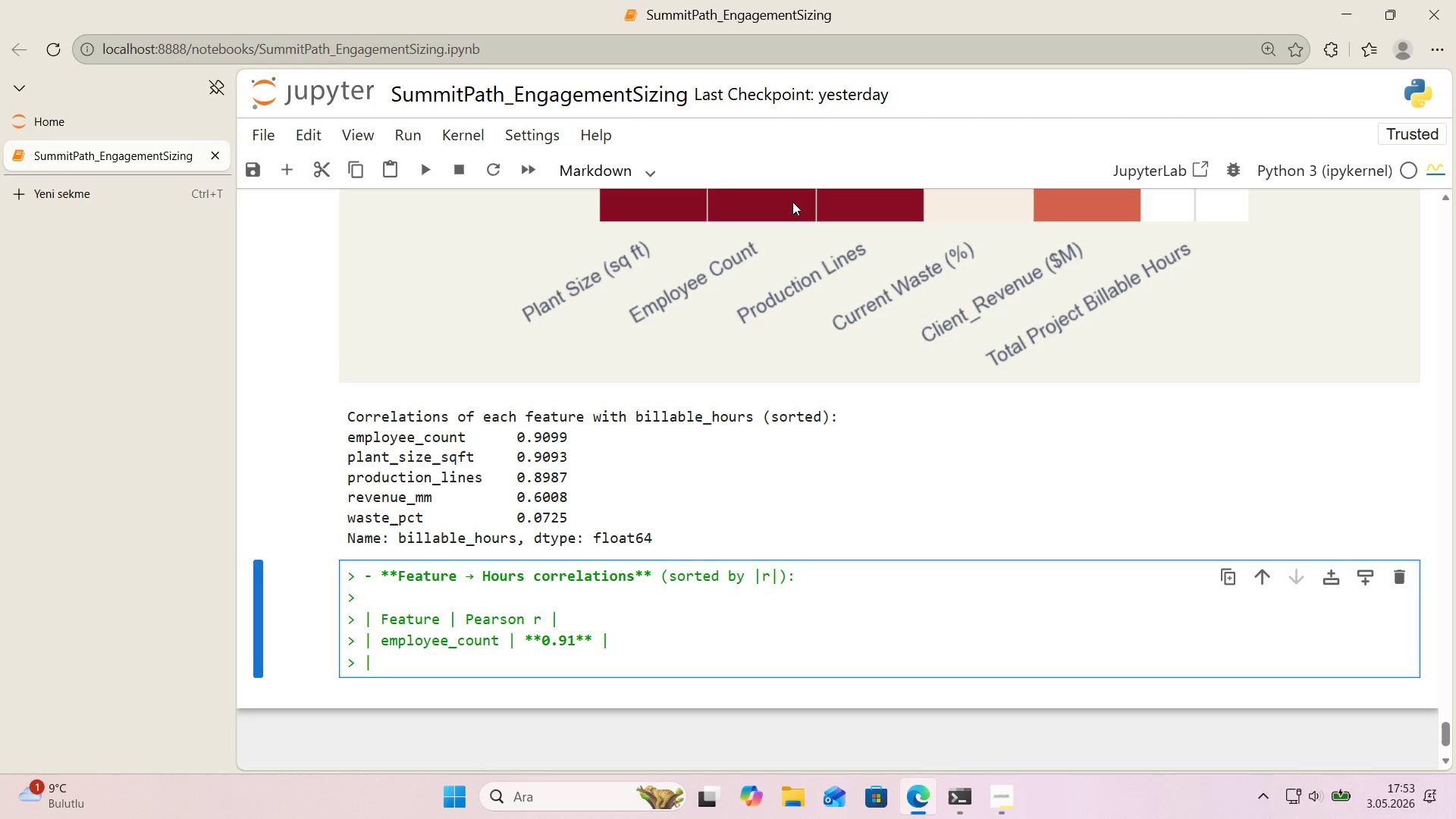 
wait(5.5)
 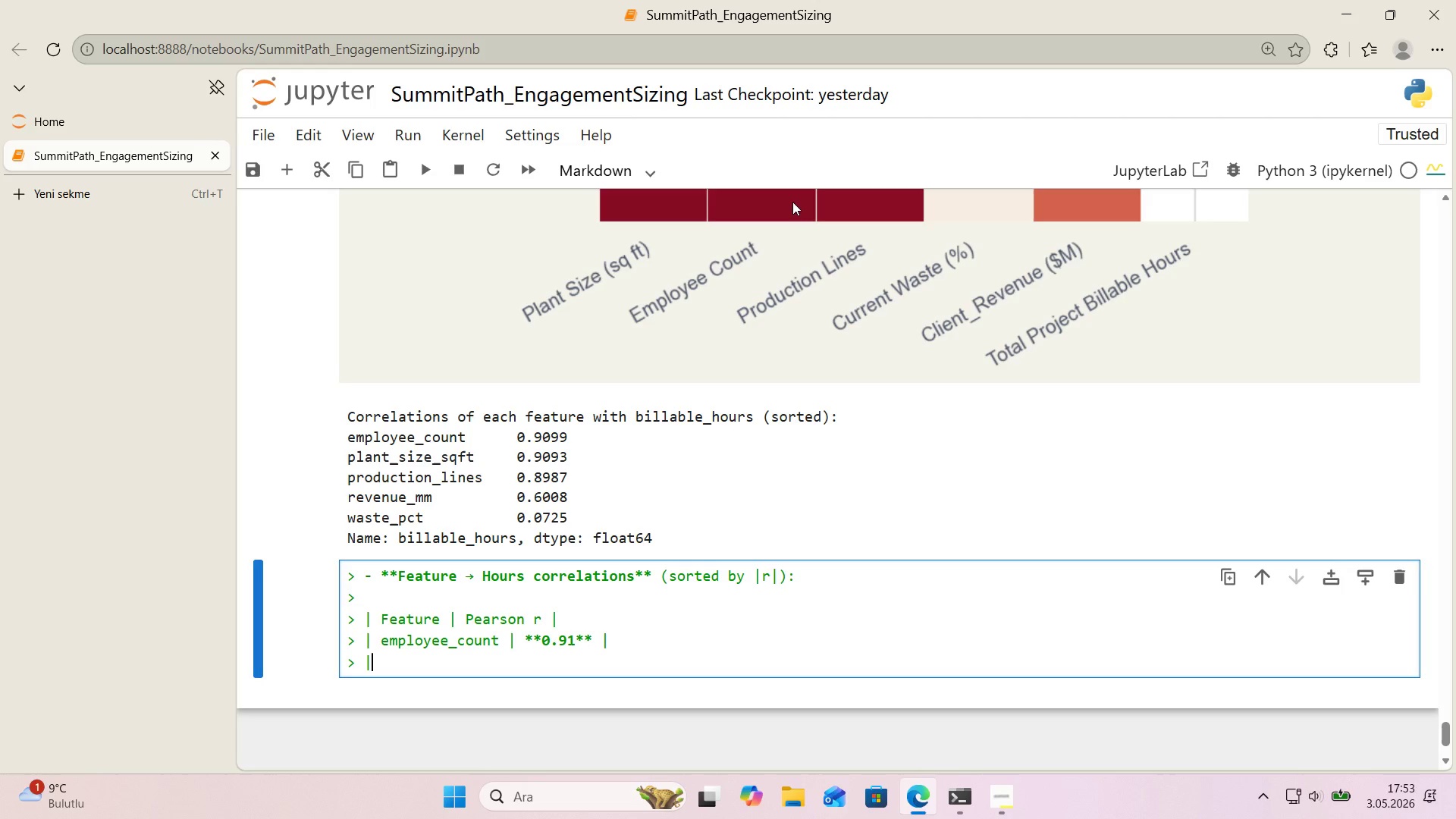 
type( plant_s'ze_sqft )
 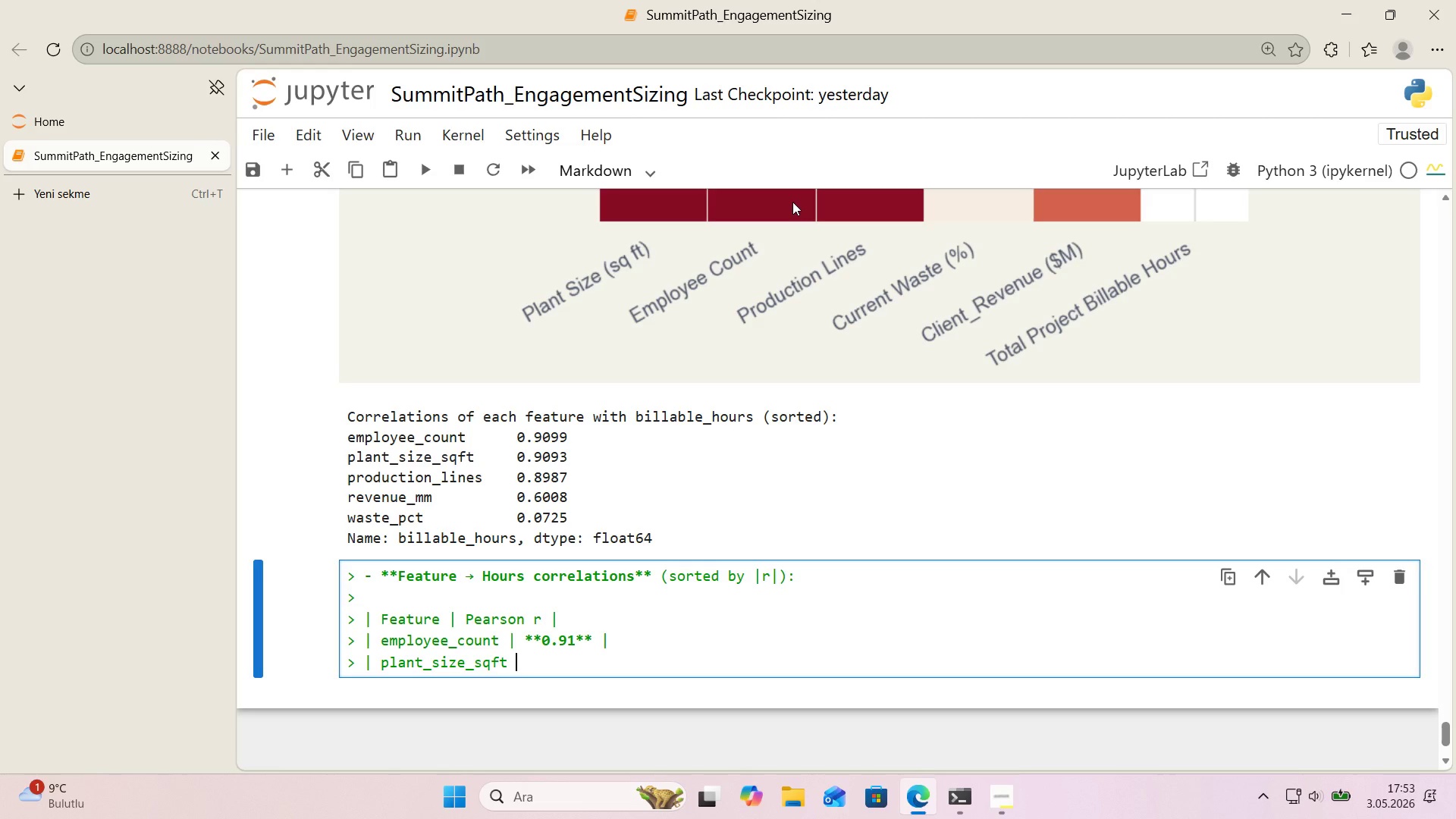 
key(Alt+Control+Minus)
 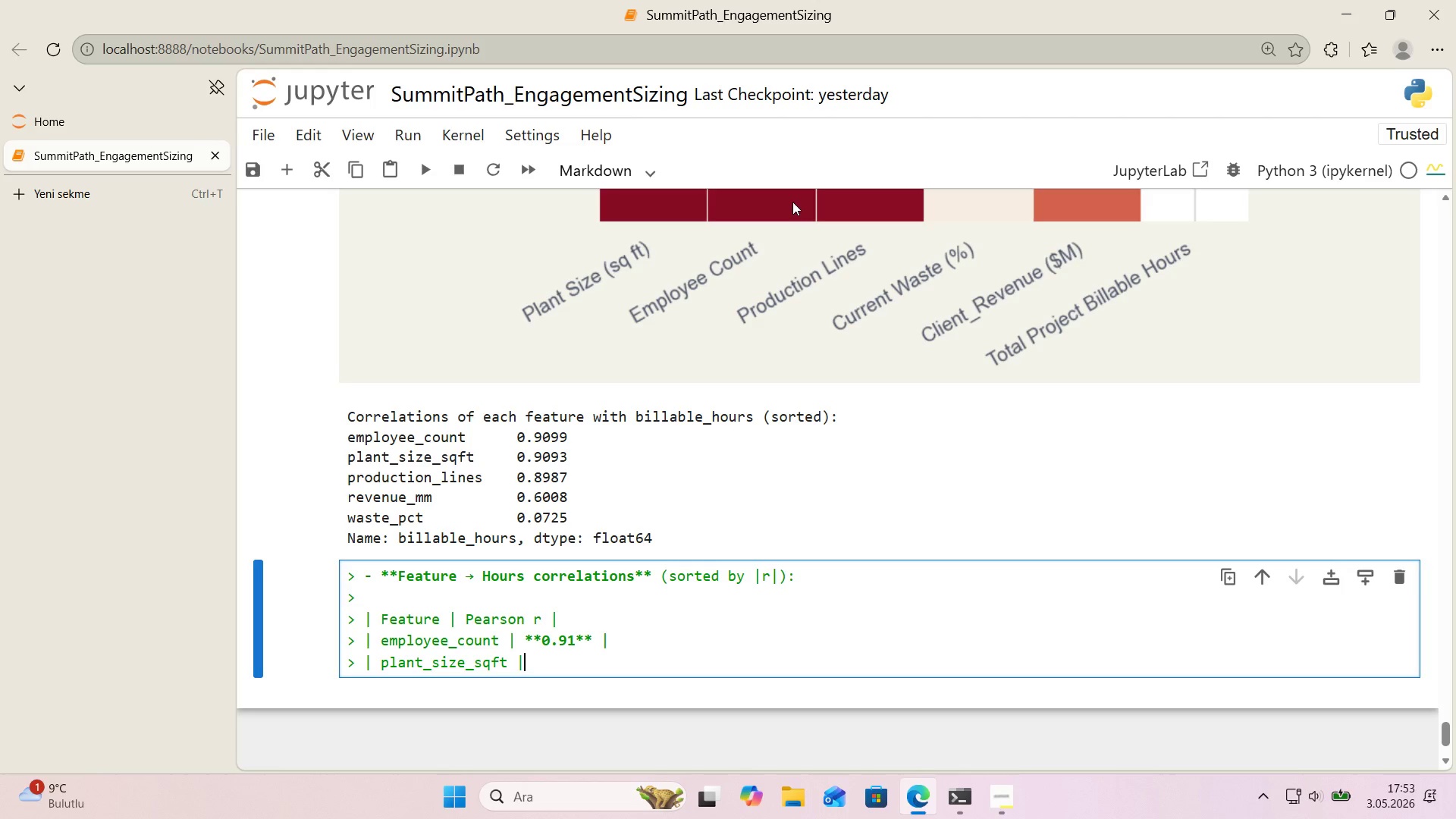 
key(Space)
 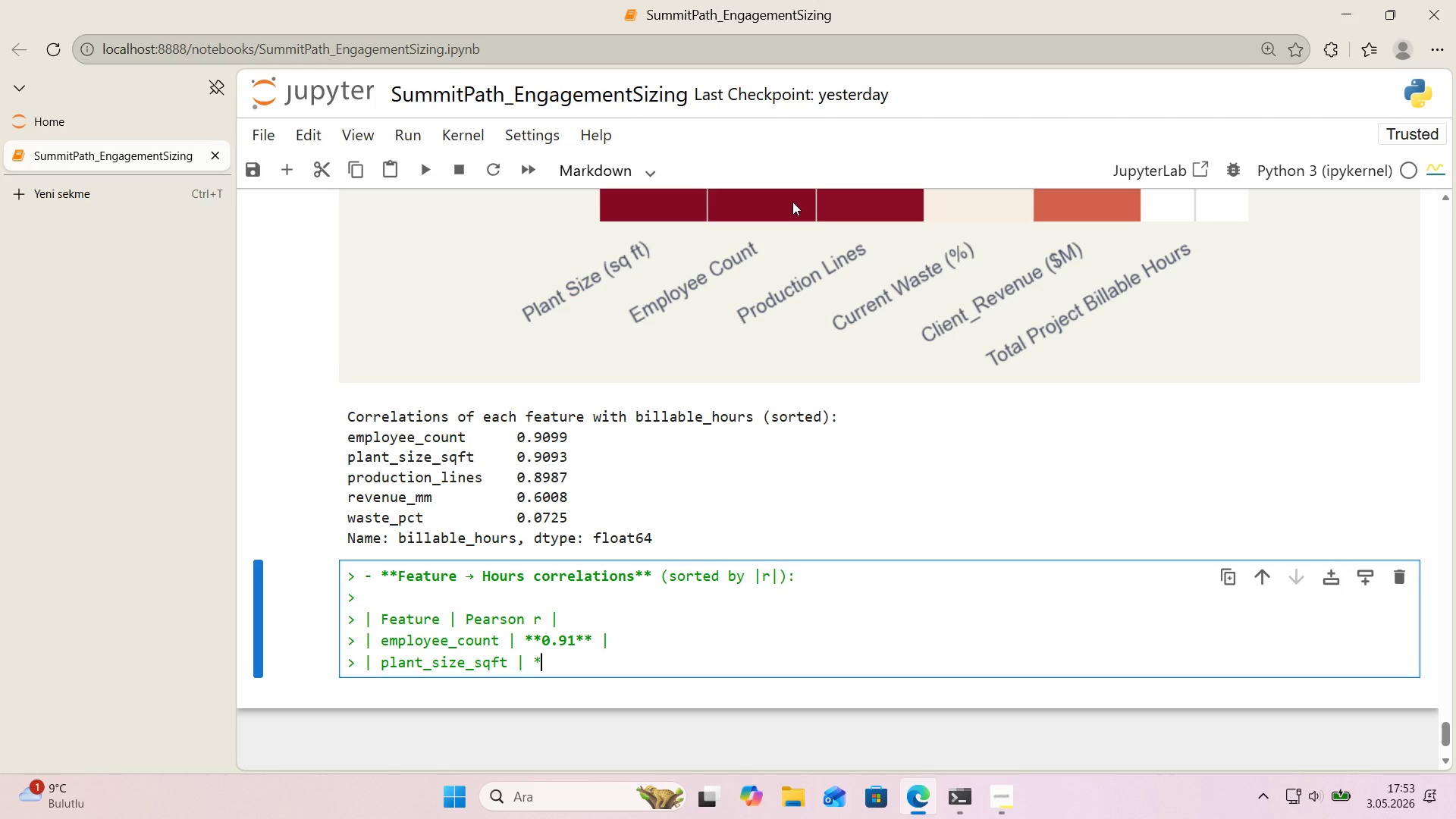 
key(NumpadMultiply)
 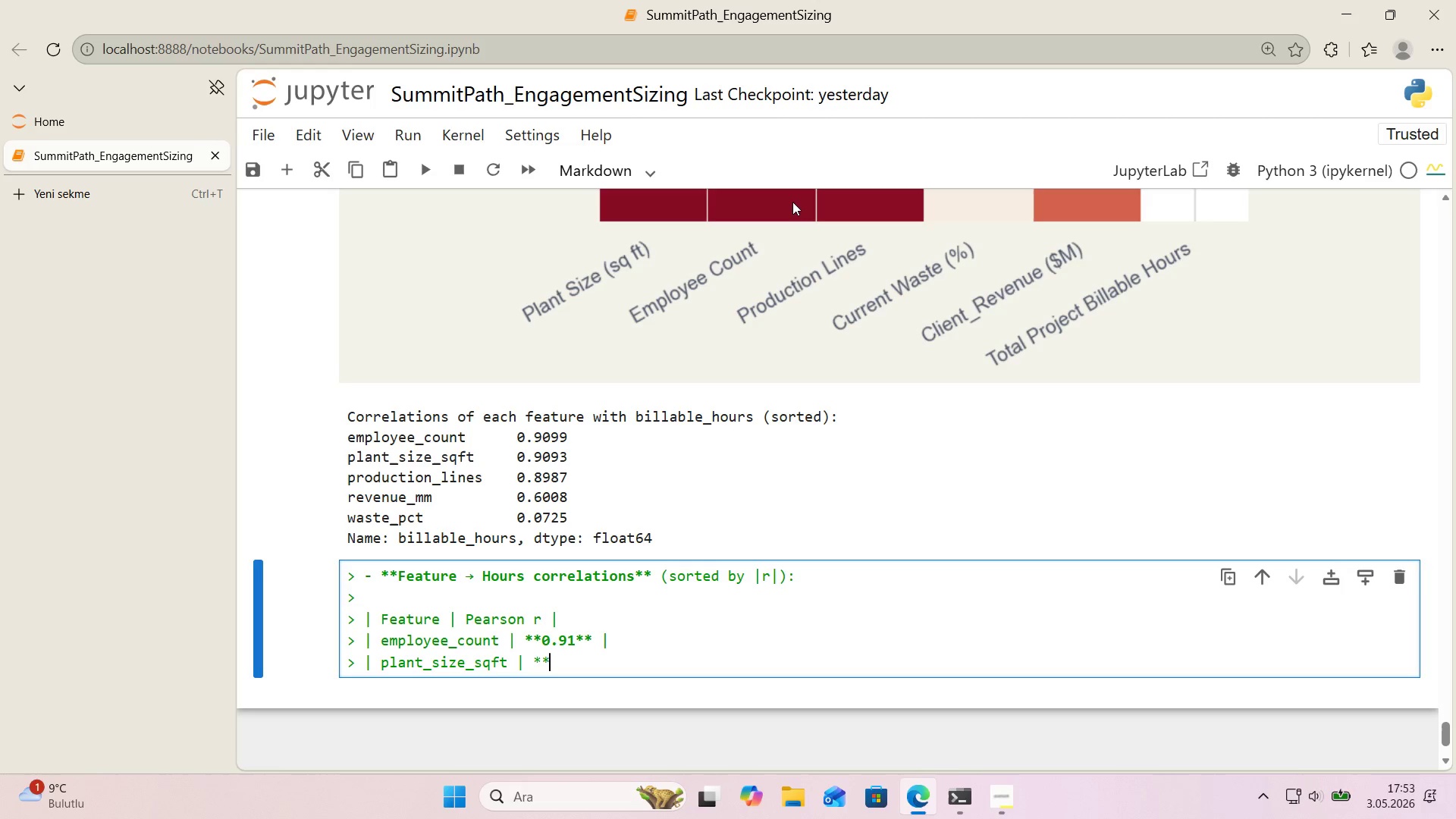 
key(NumpadMultiply)
 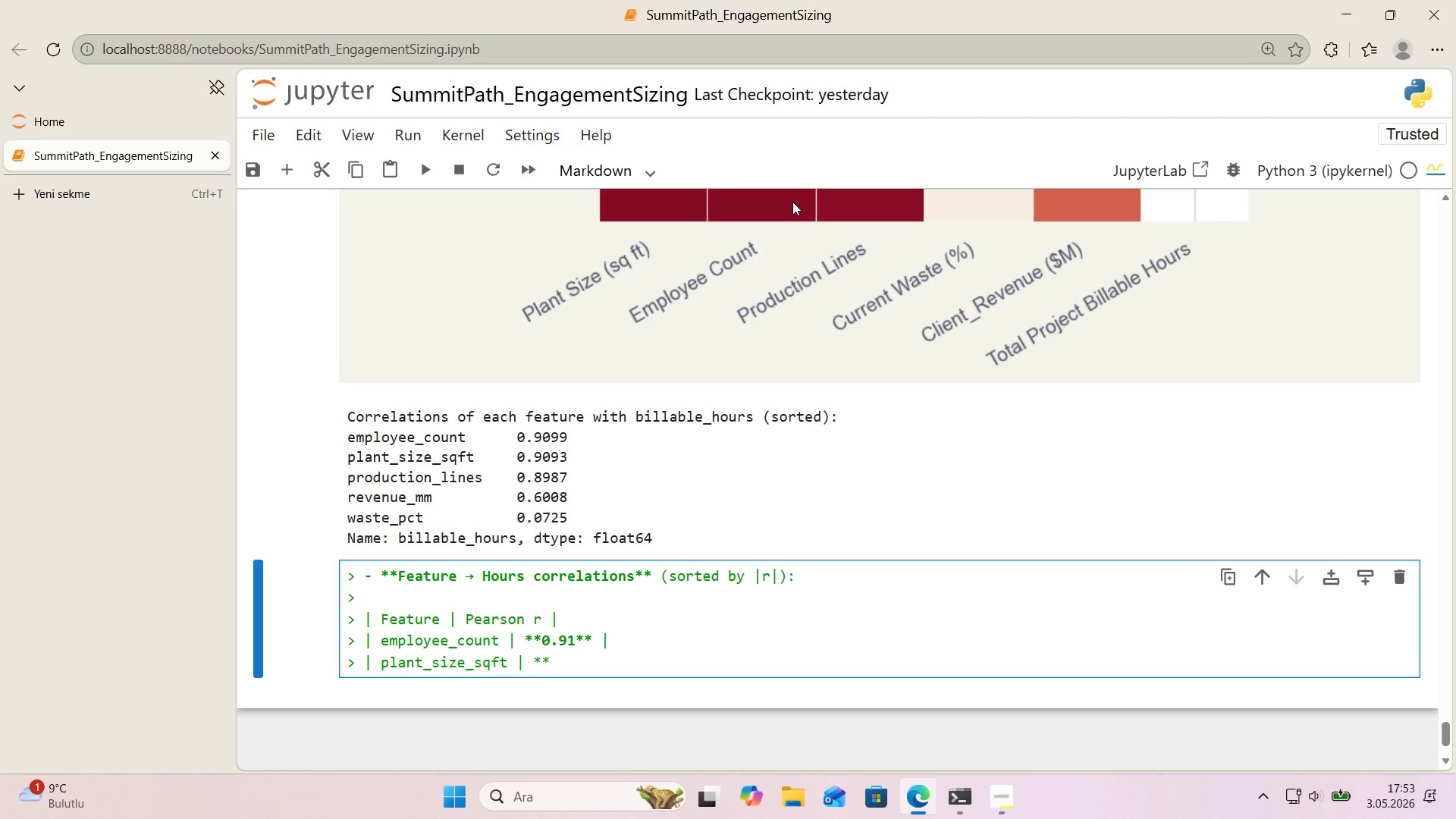 
key(Numpad0)
 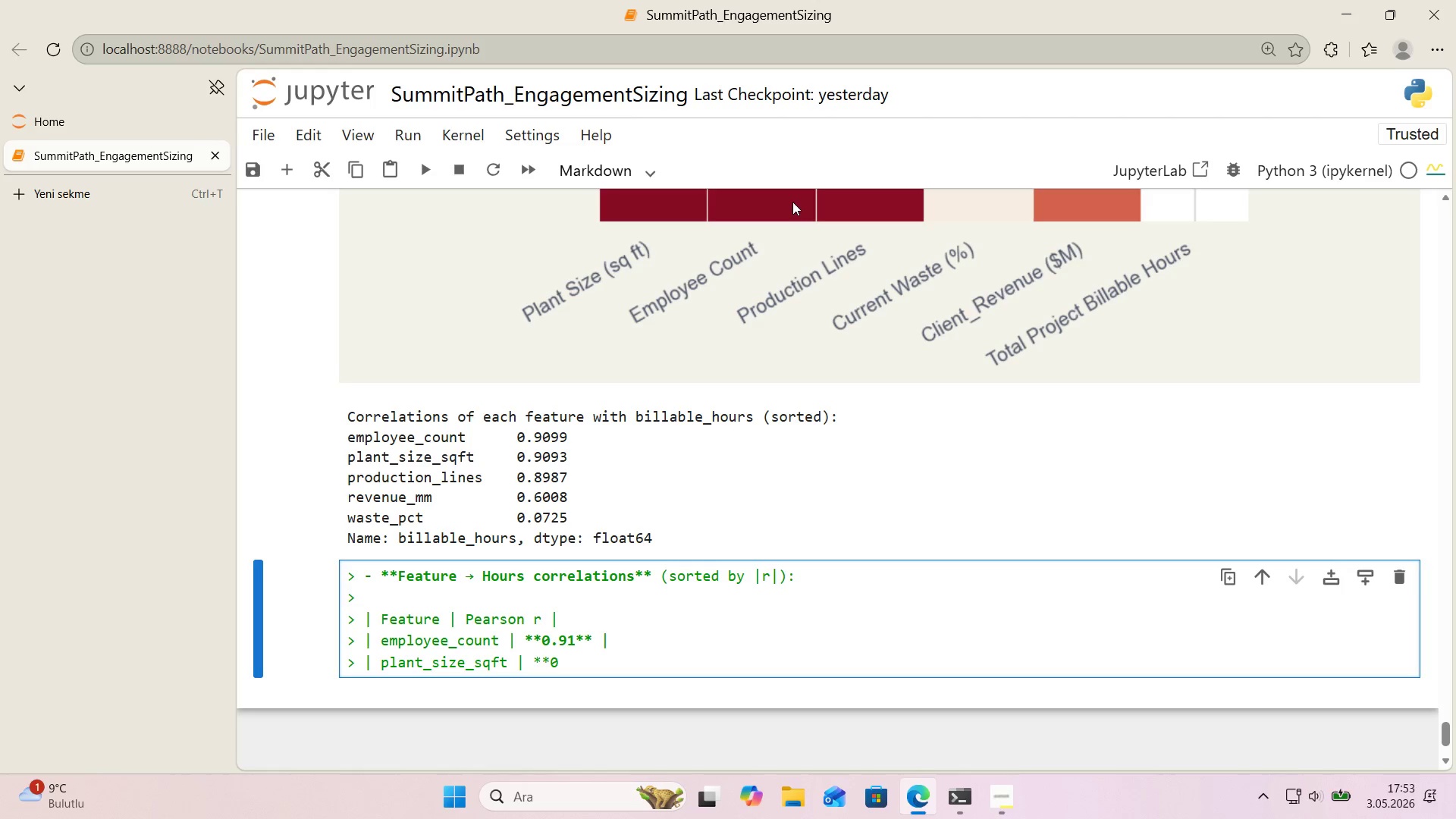 
key(Period)
 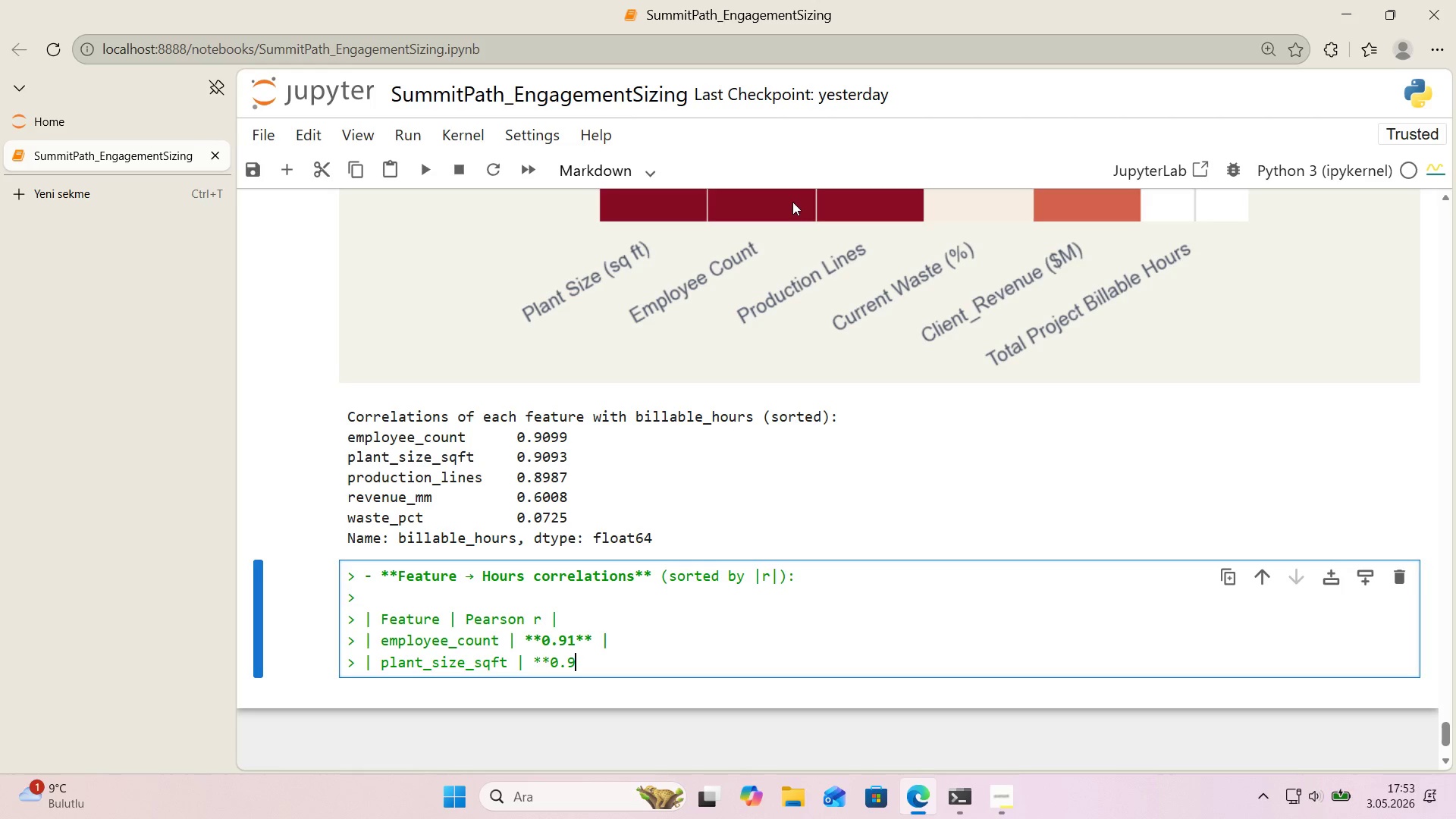 
key(Numpad9)
 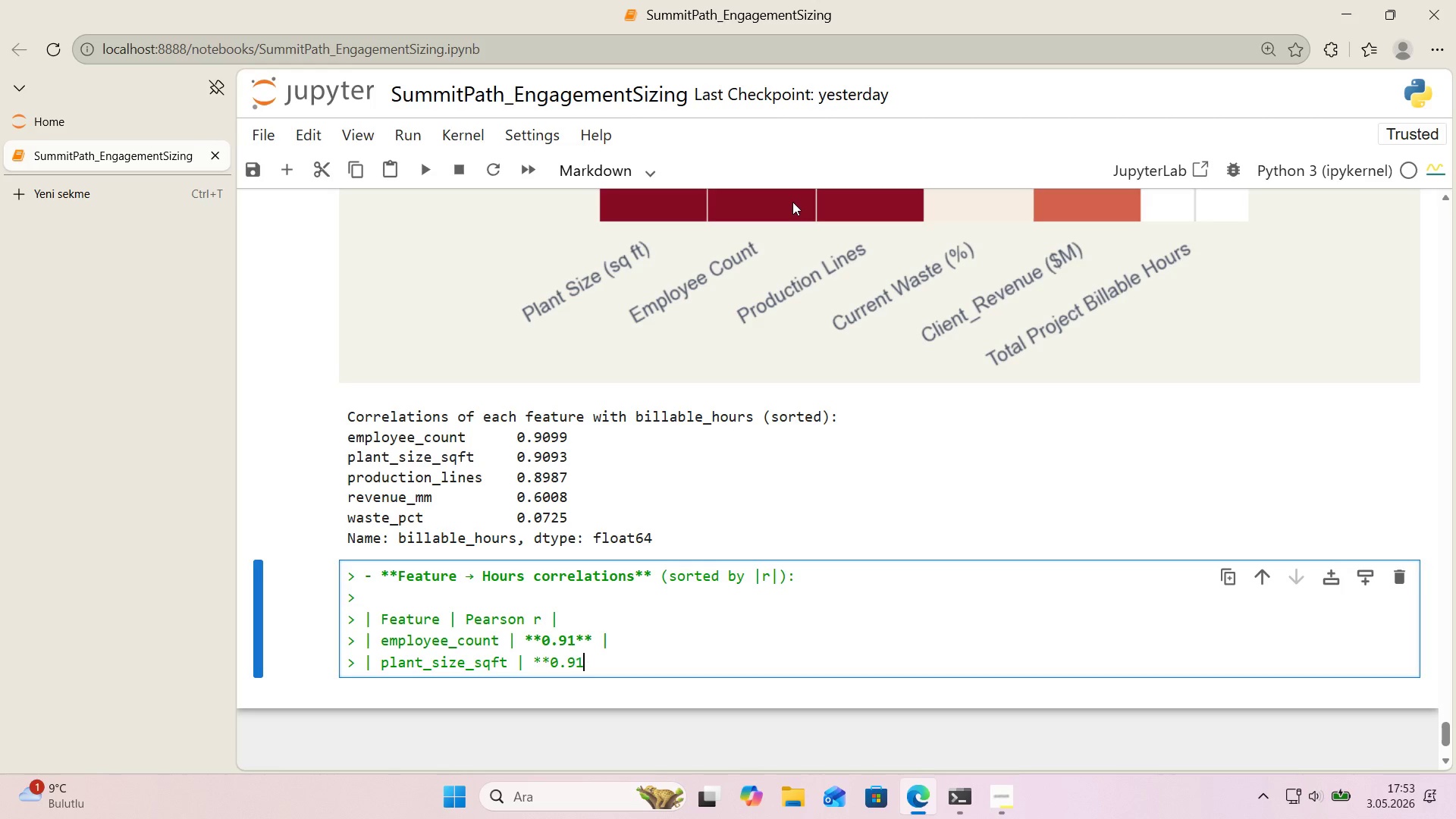 
key(Numpad1)
 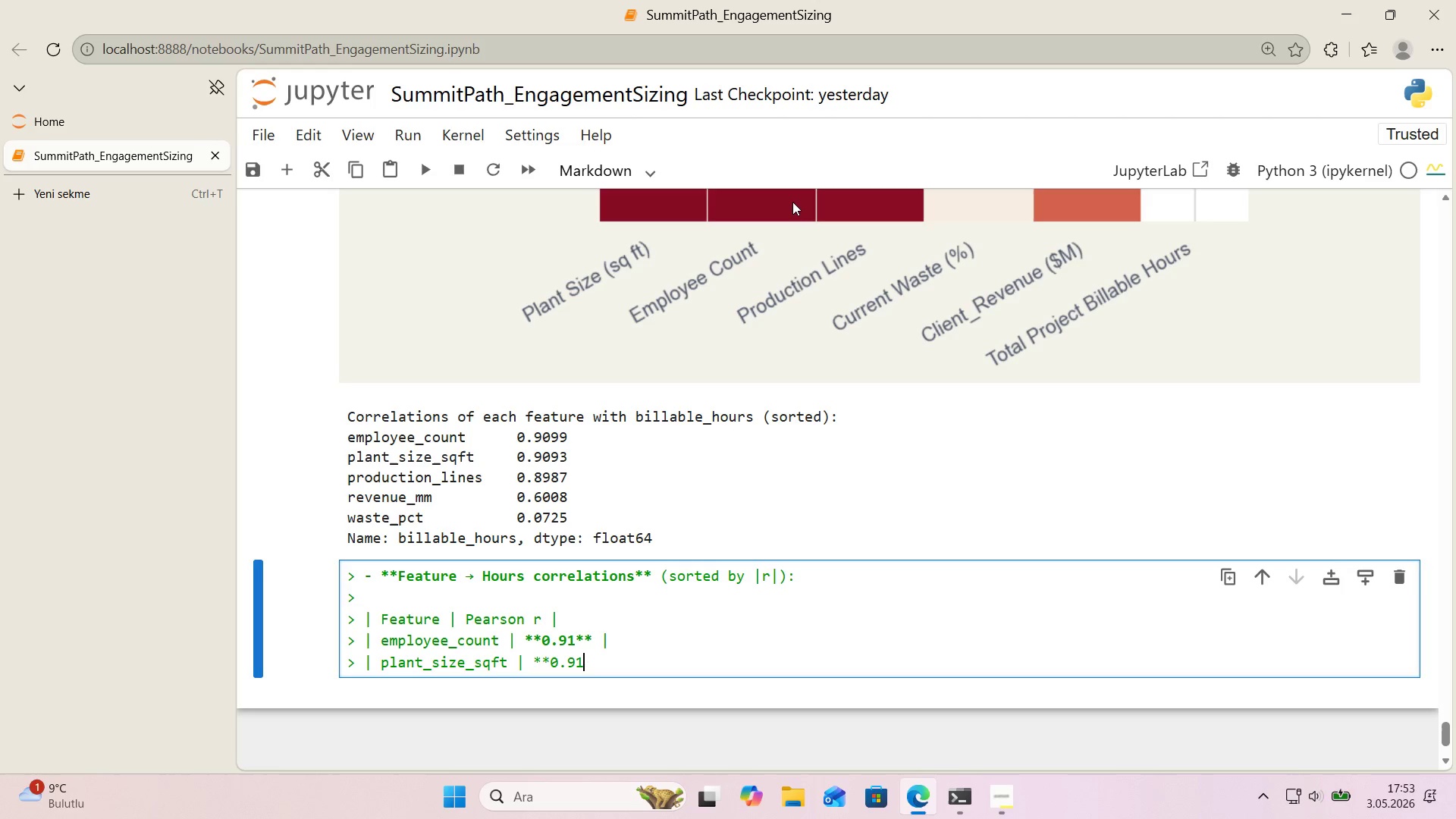 
key(NumpadMultiply)
 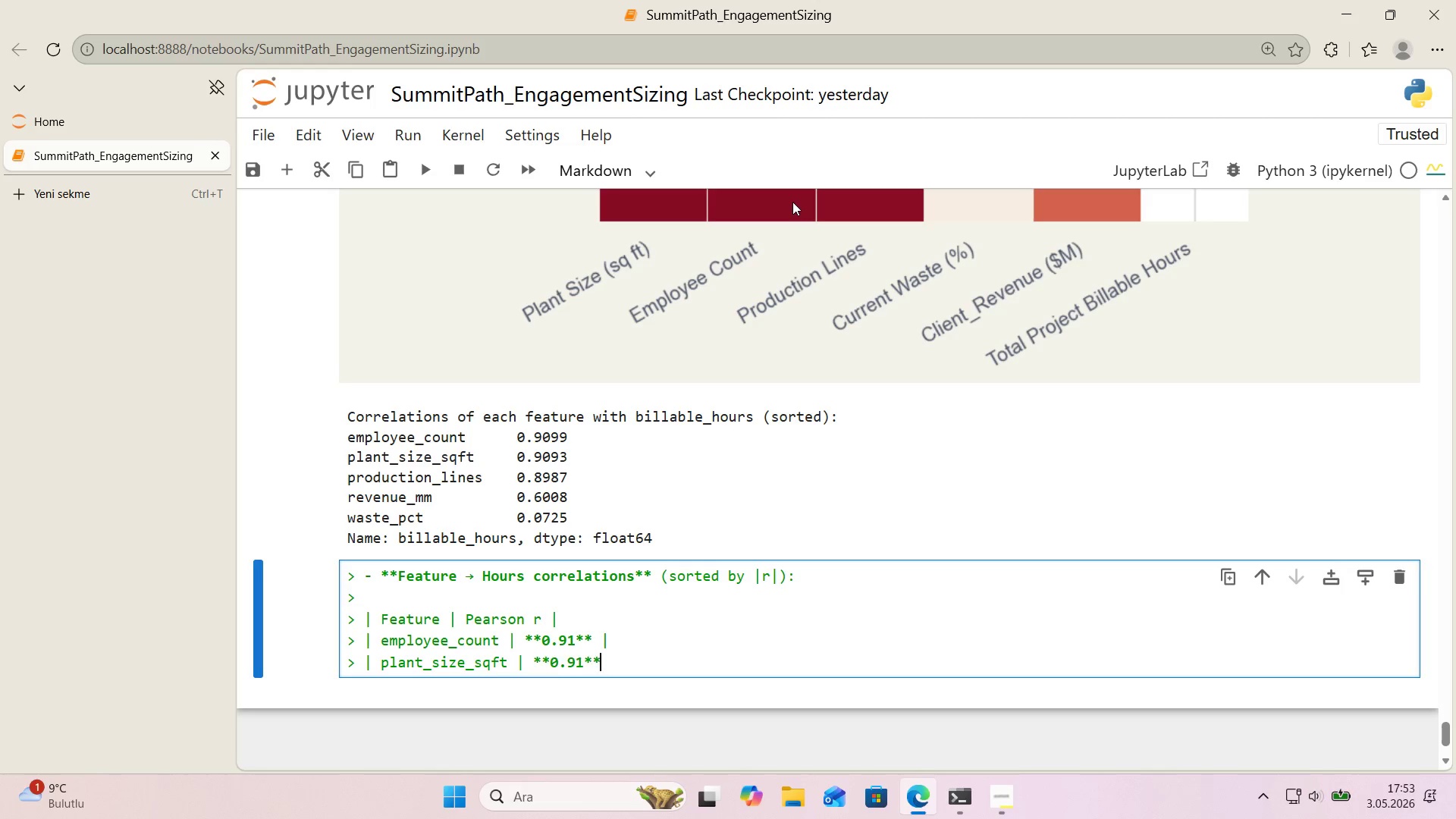 
key(NumpadMultiply)
 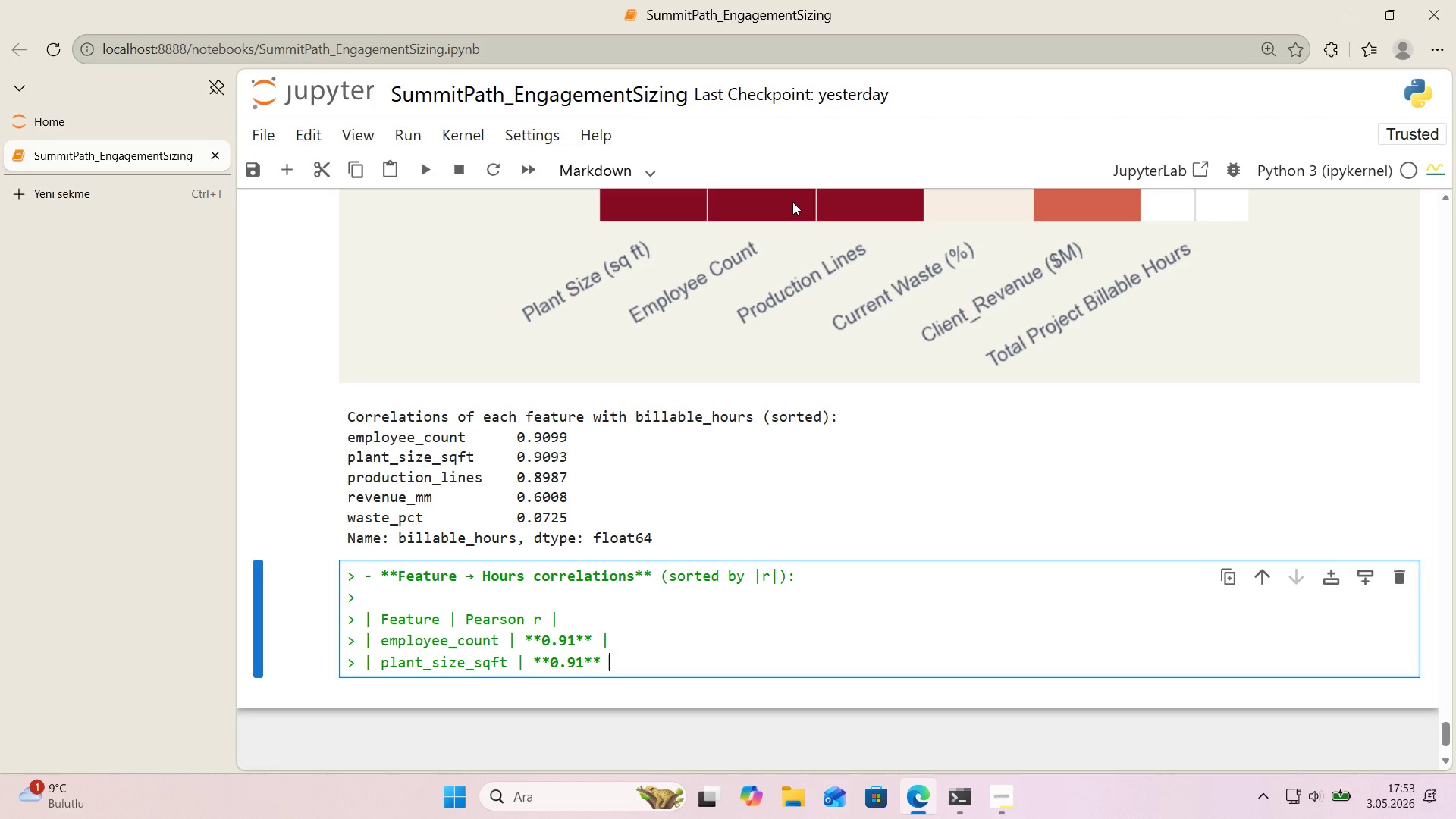 
key(Space)
 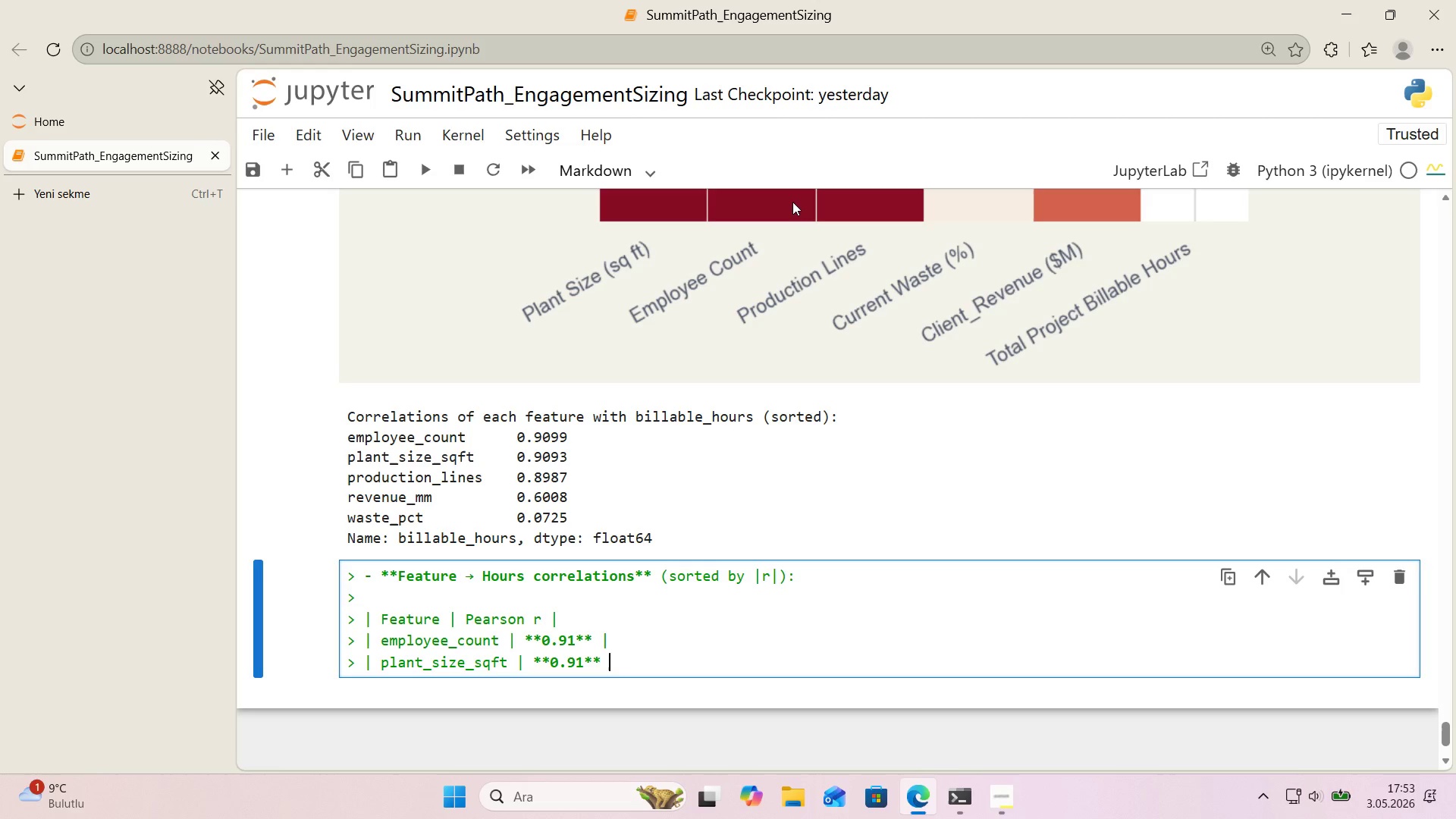 
key(Alt+Control+Minus)
 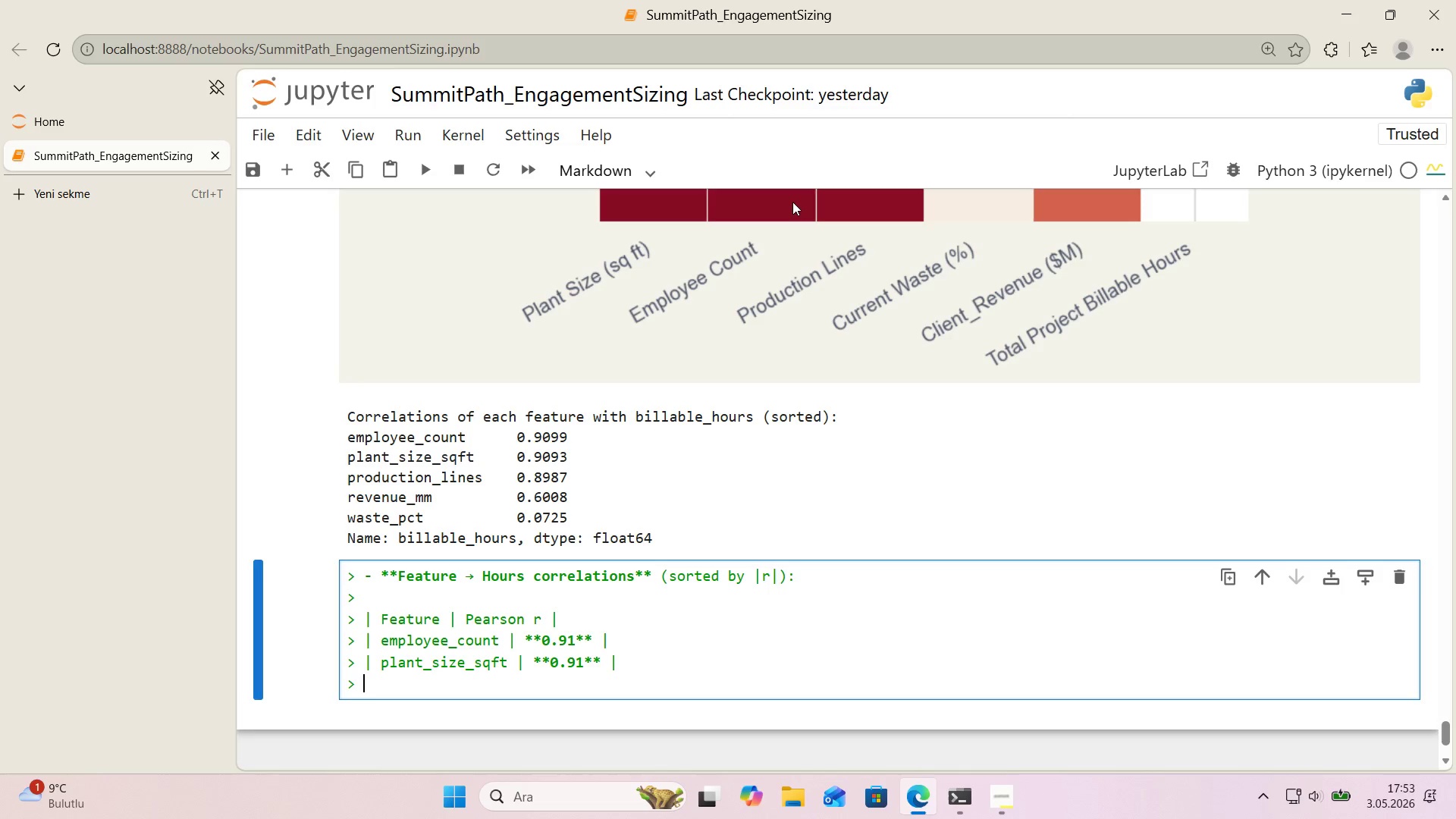 
key(Enter)
 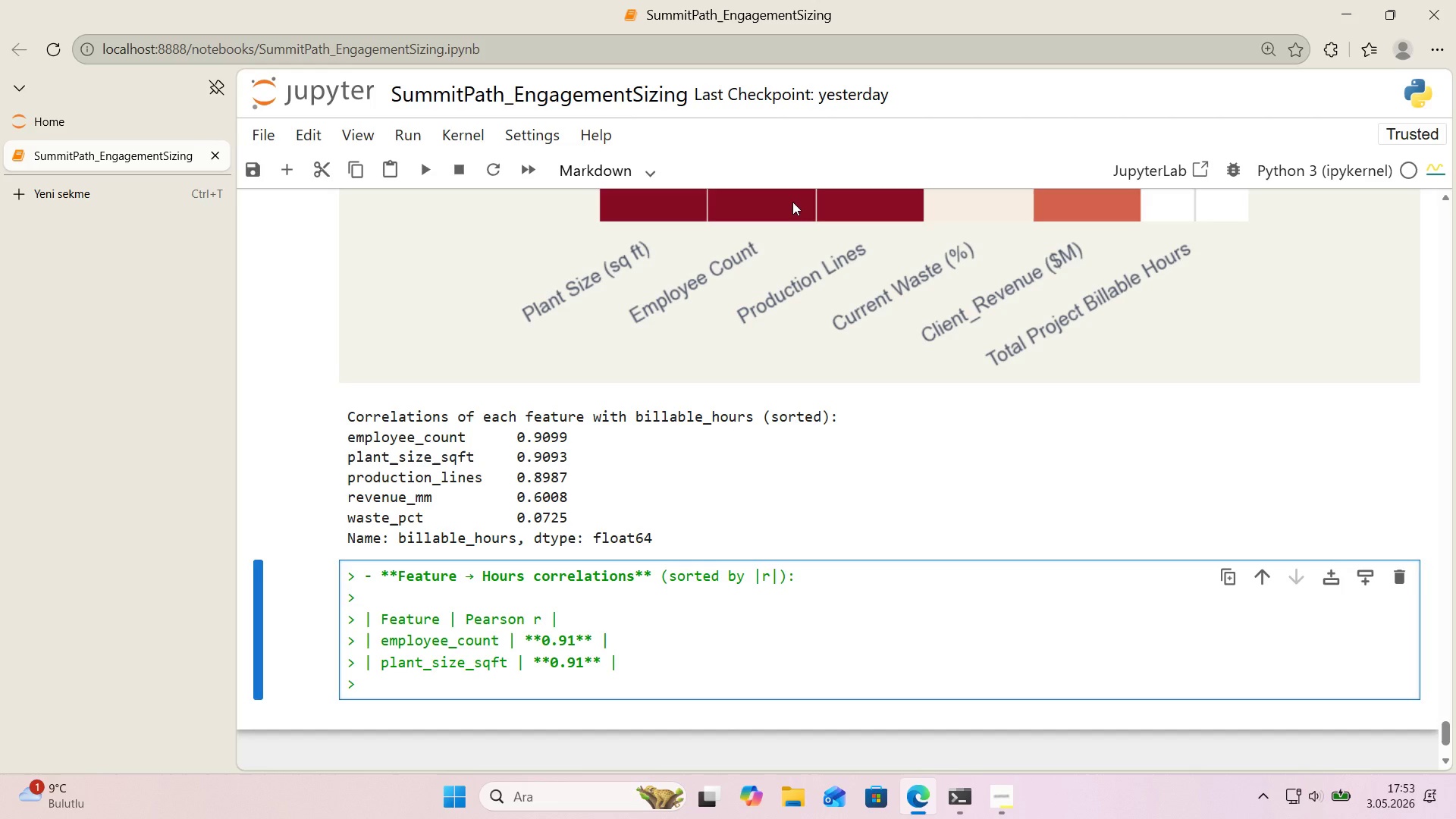 
key(Alt+Control+Minus)
 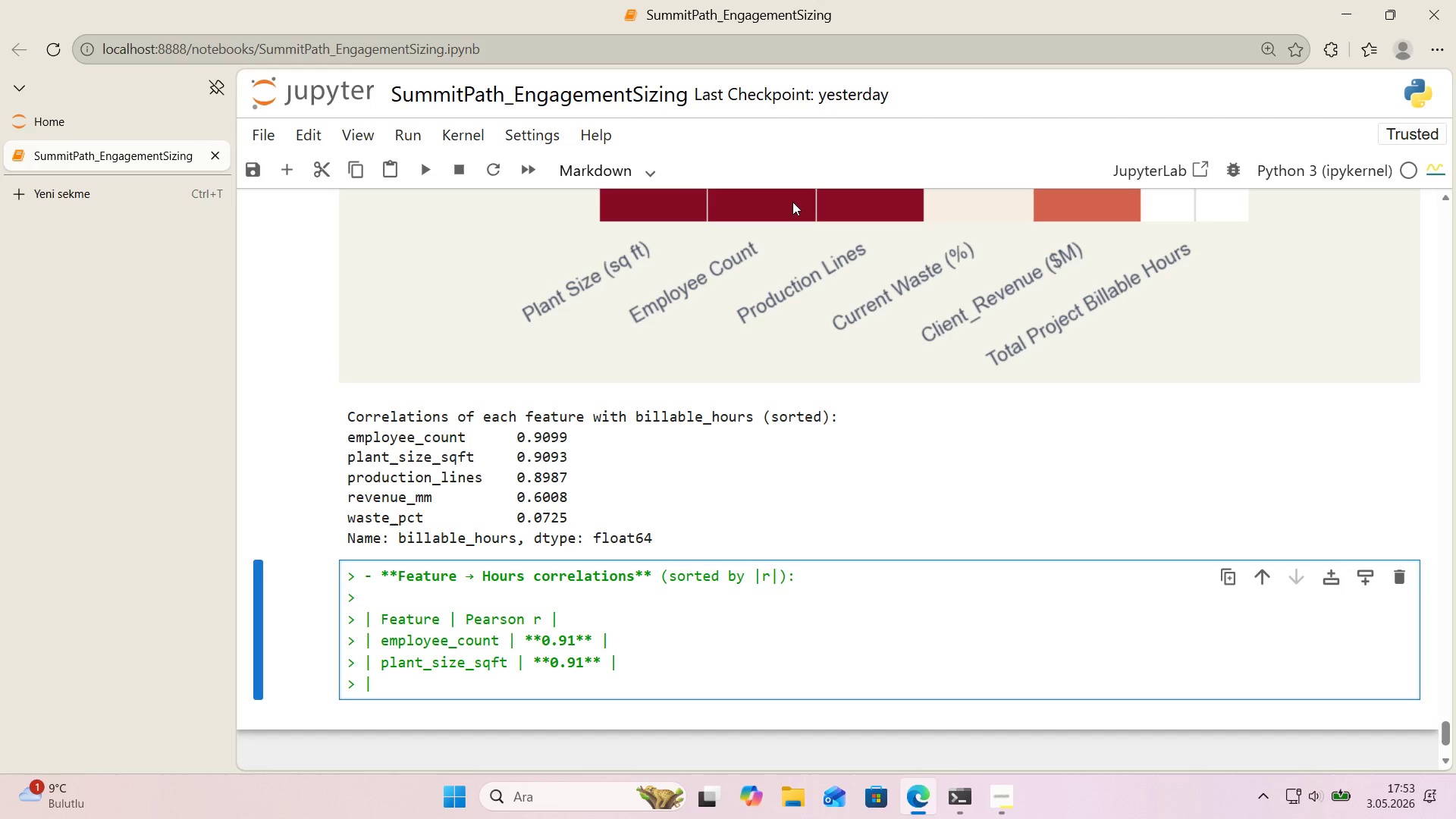 
type( product'on_l'nes )
 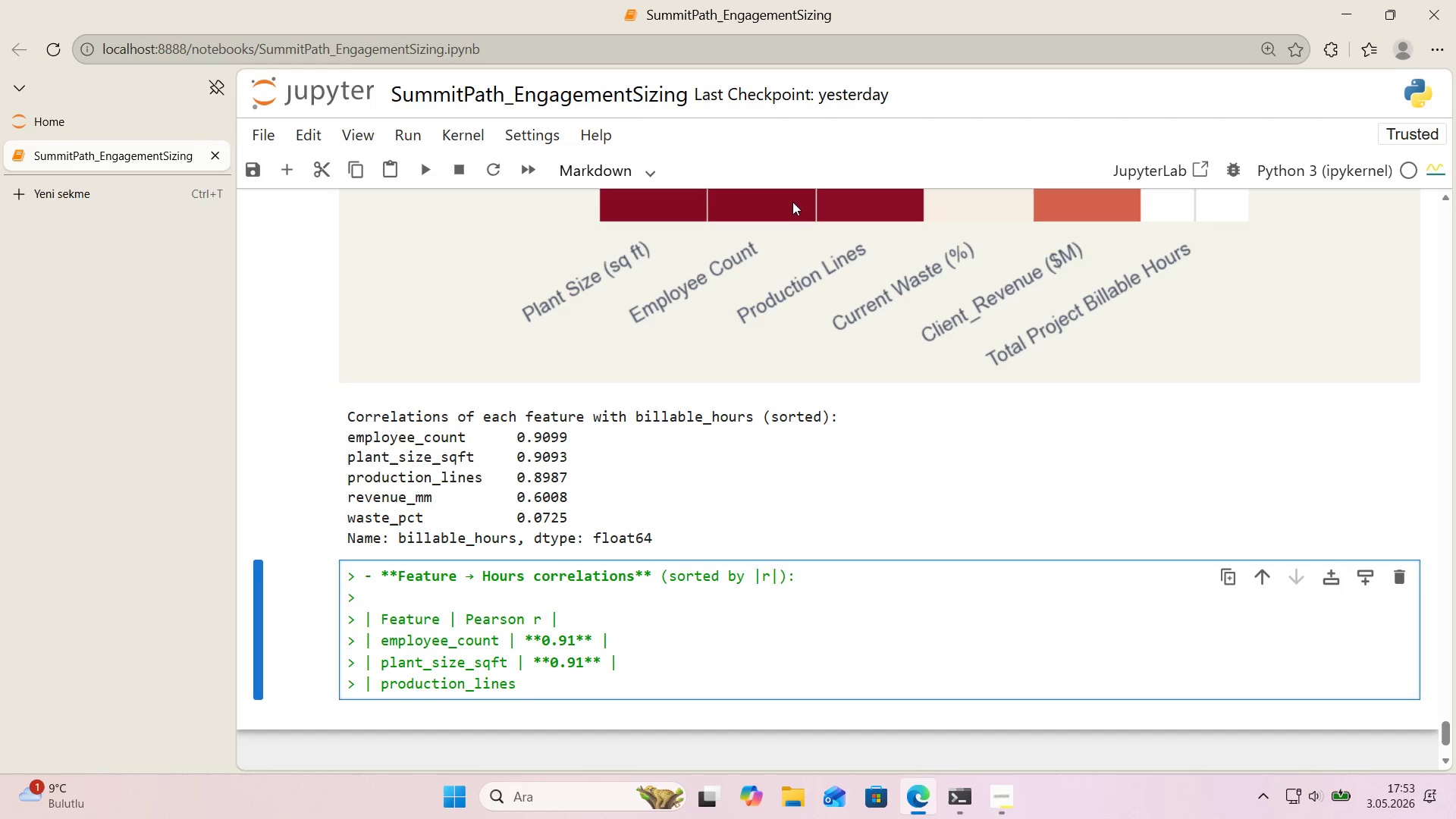 
key(Alt+Control+Minus)
 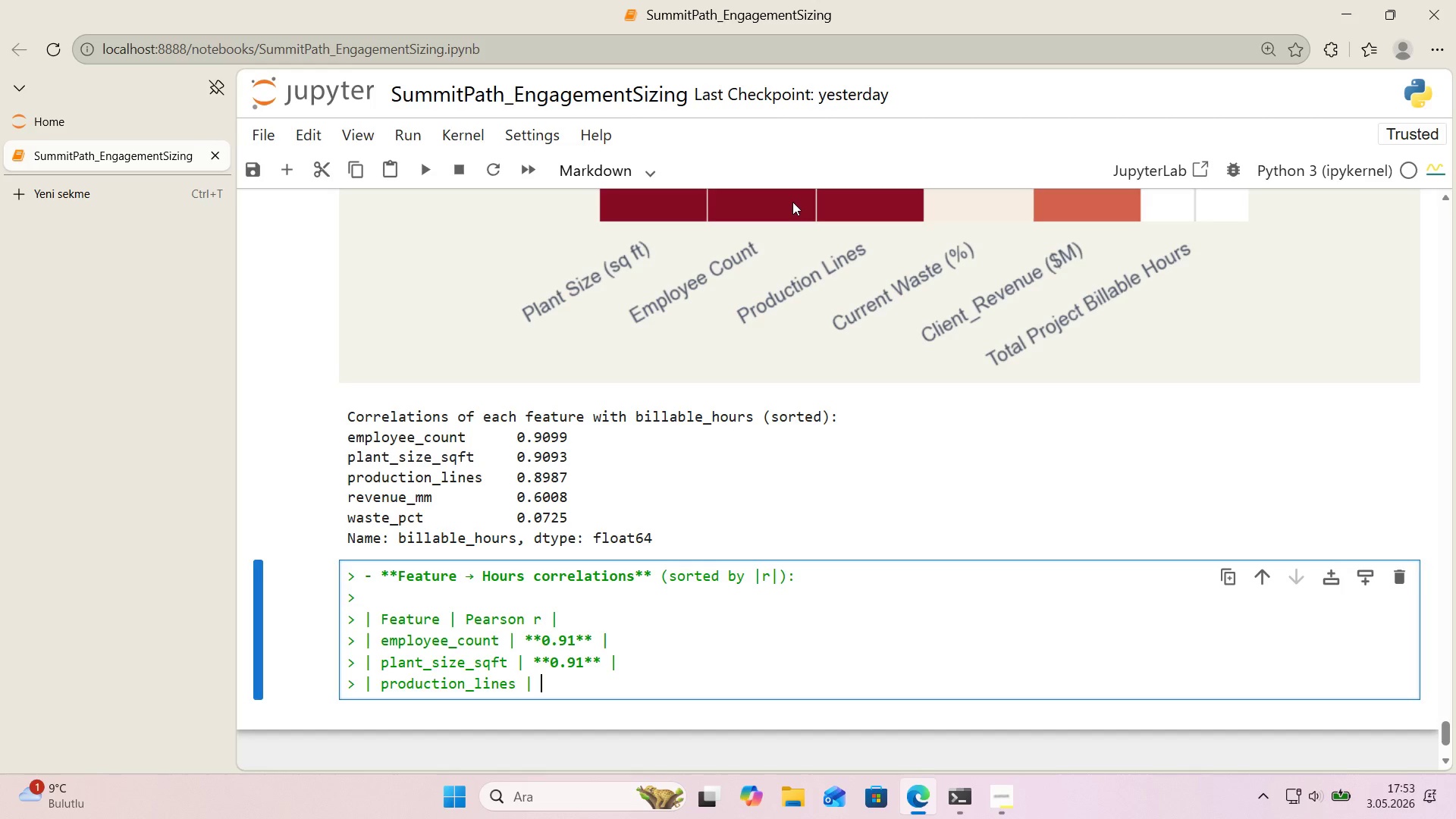 
key(Space)
 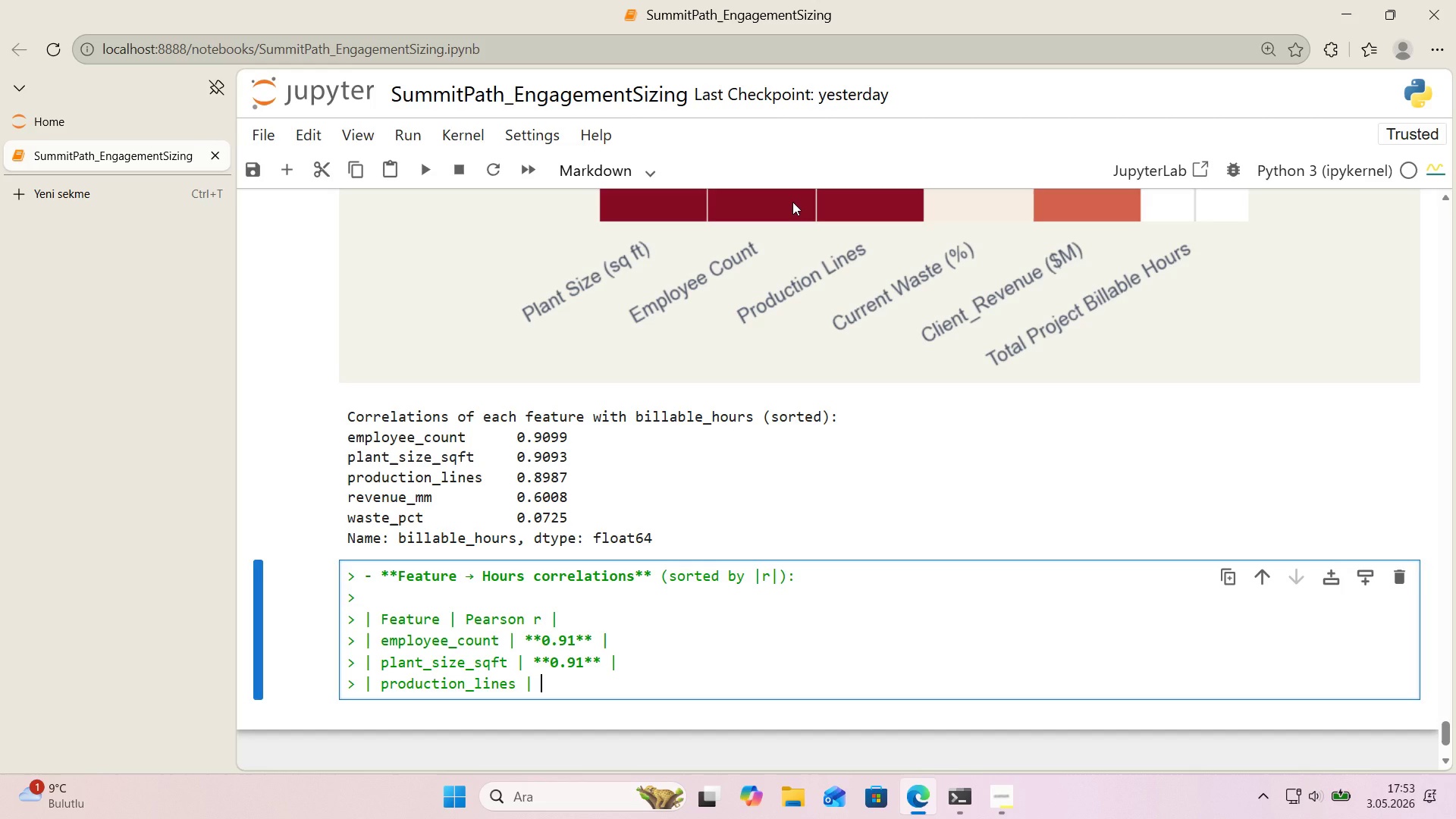 
wait(5.06)
 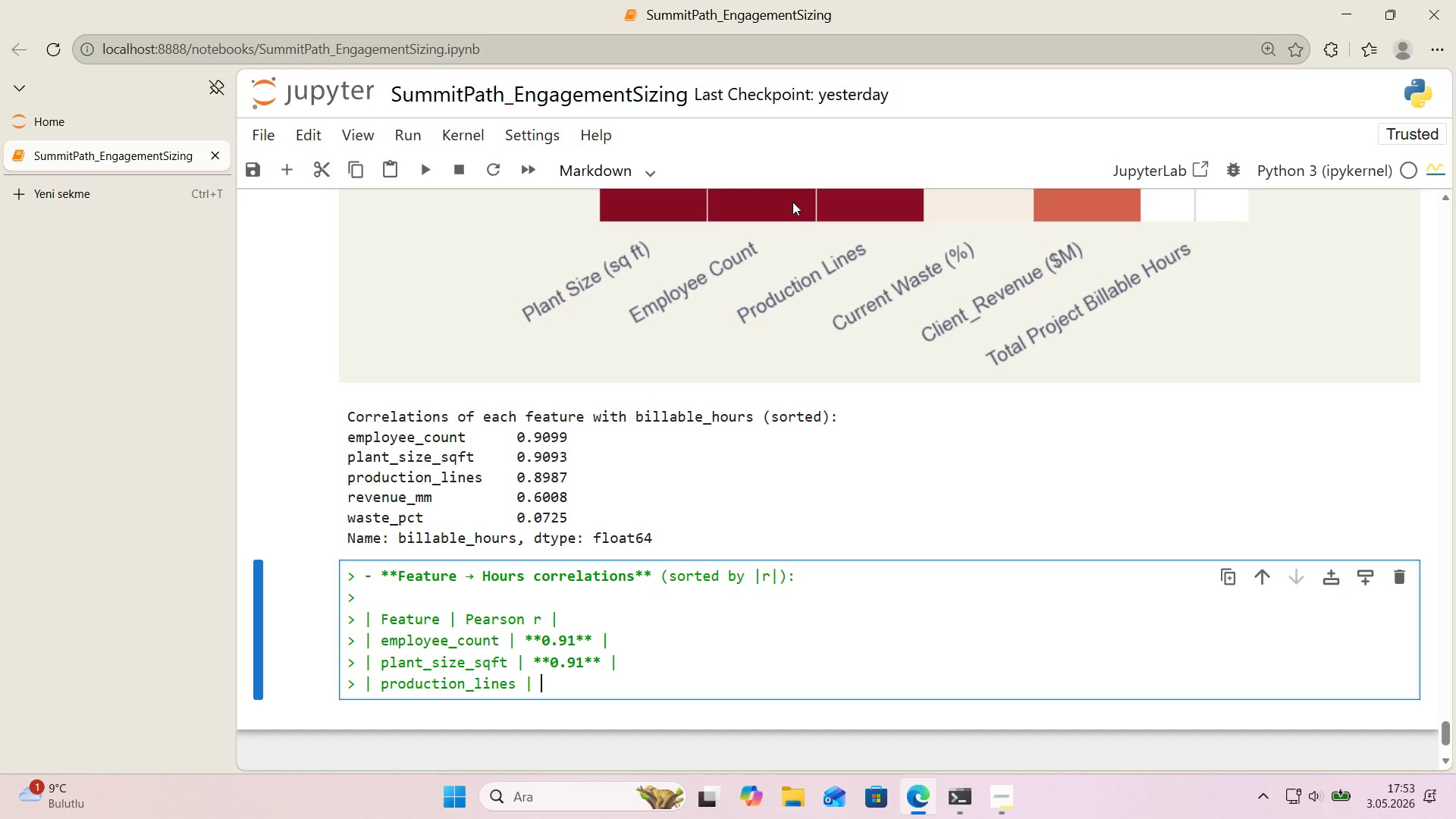 
key(NumpadMultiply)
 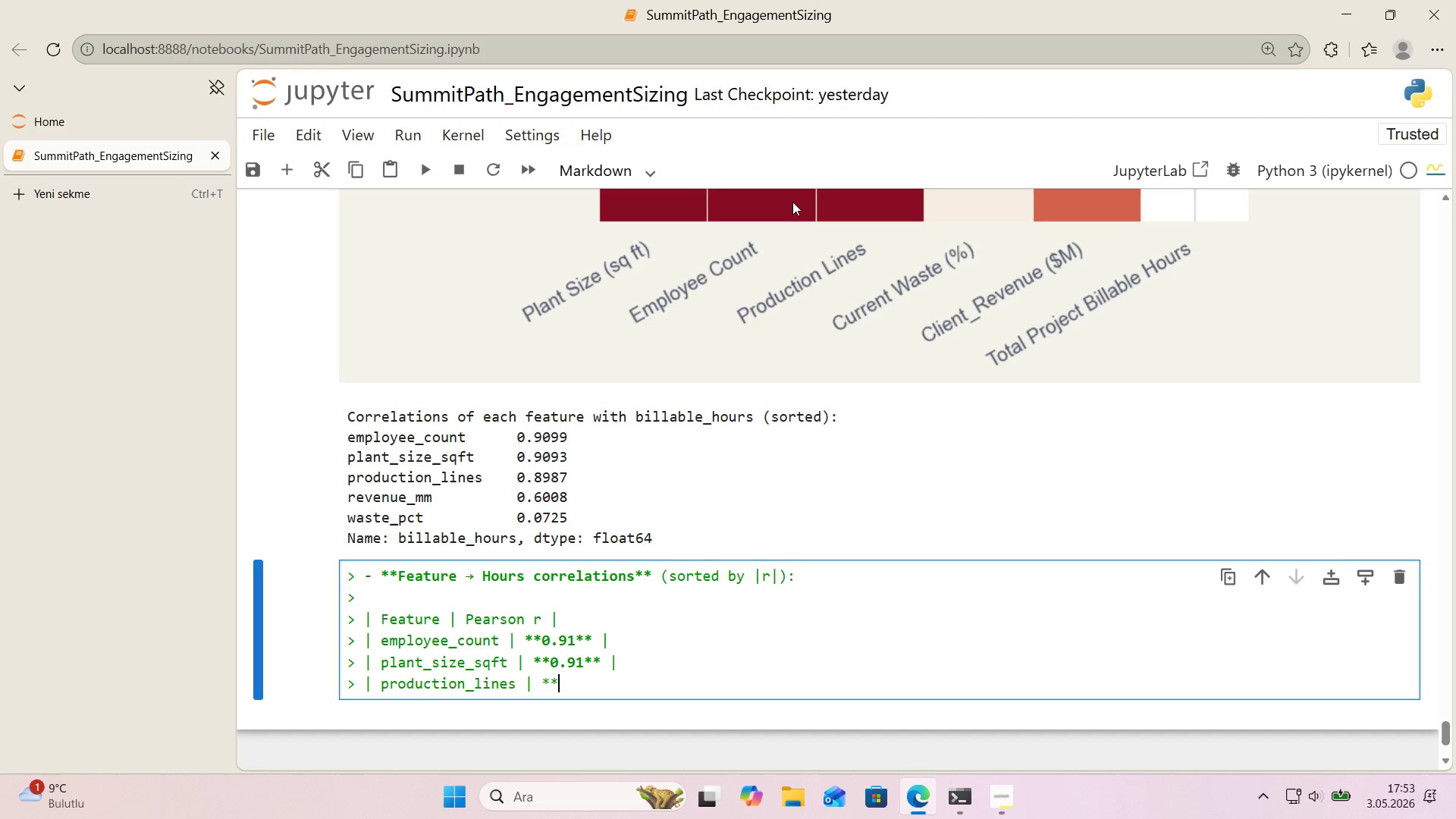 
key(NumpadMultiply)
 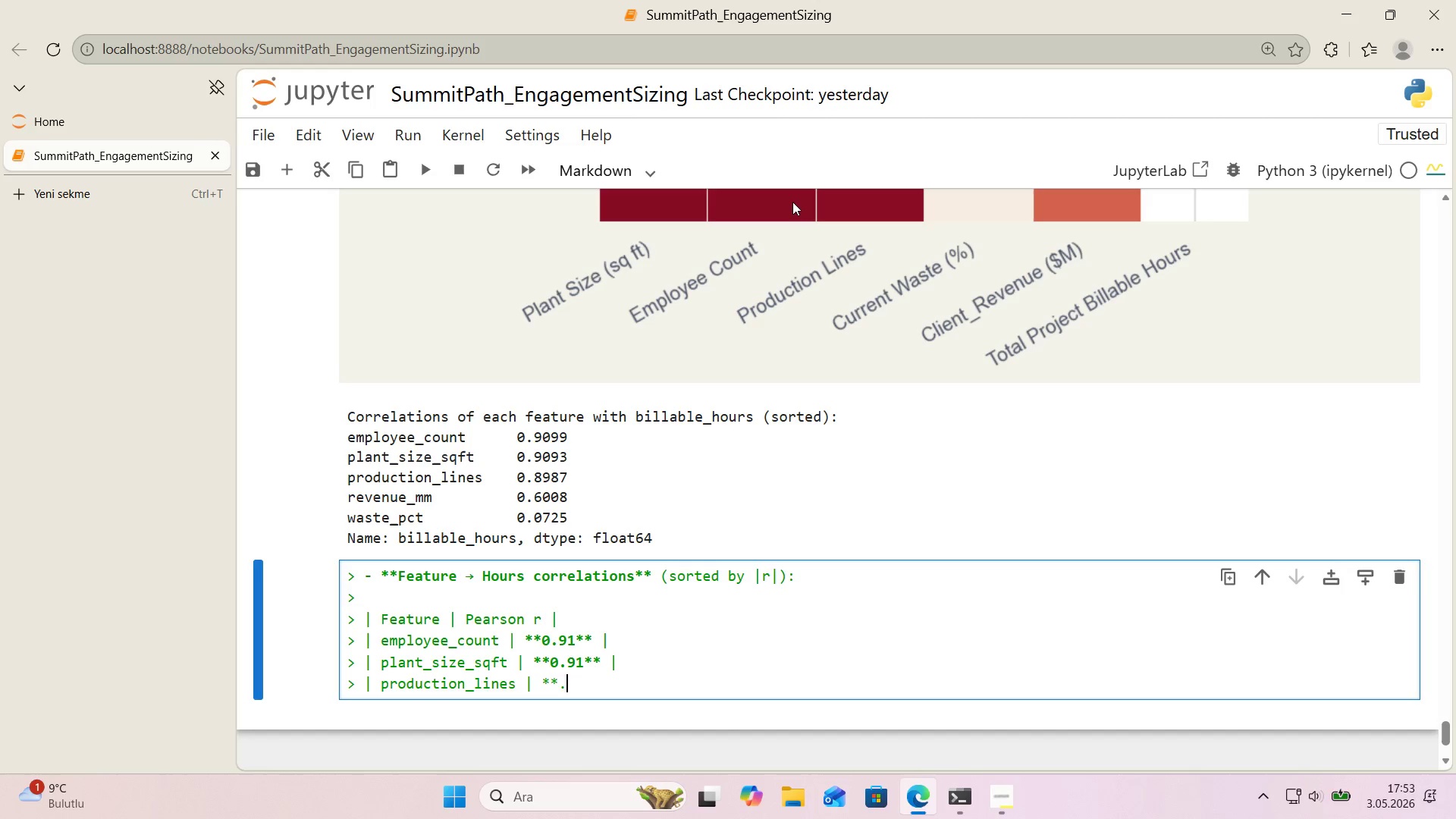 
key(Period)
 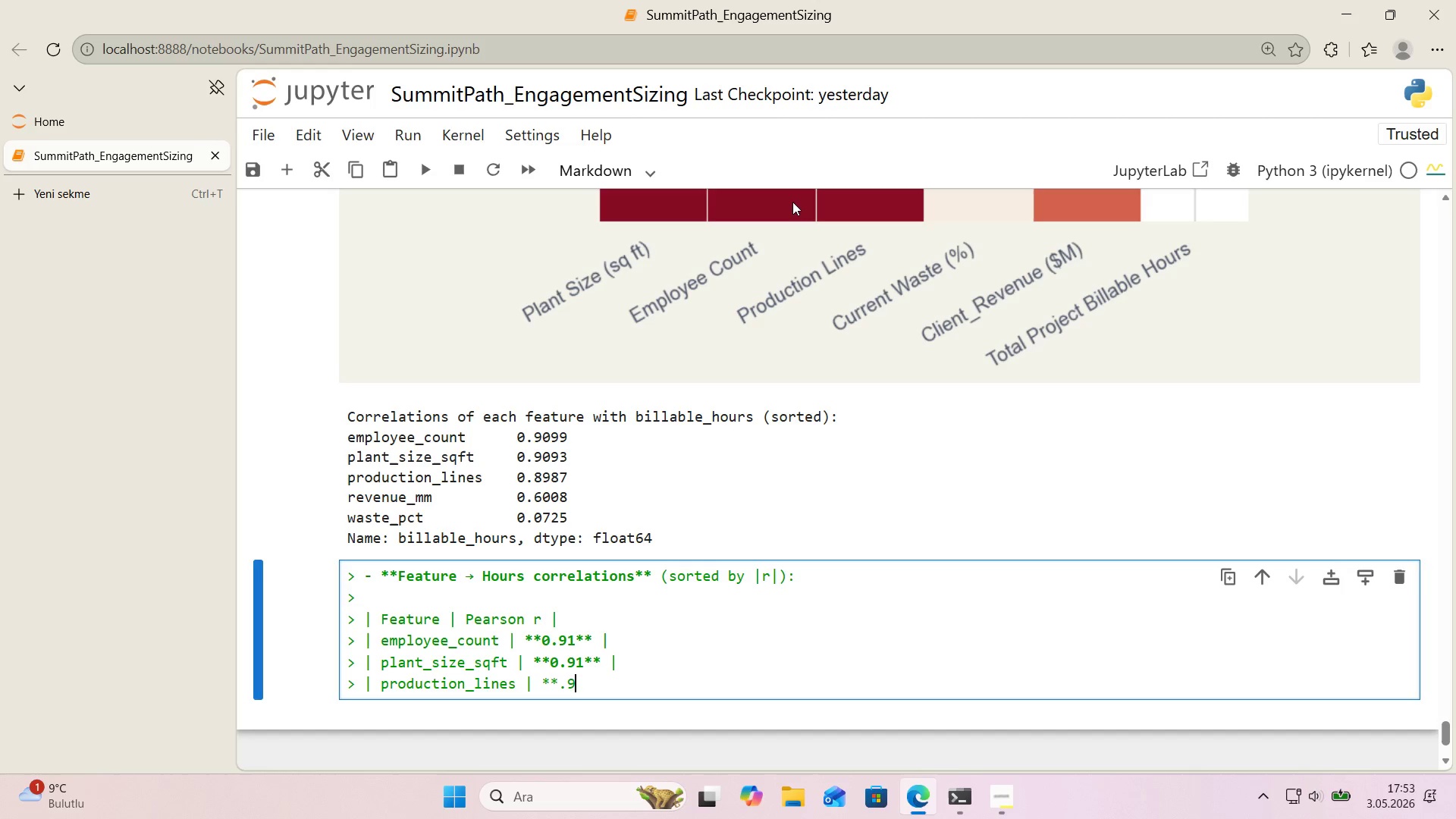 
key(Numpad9)
 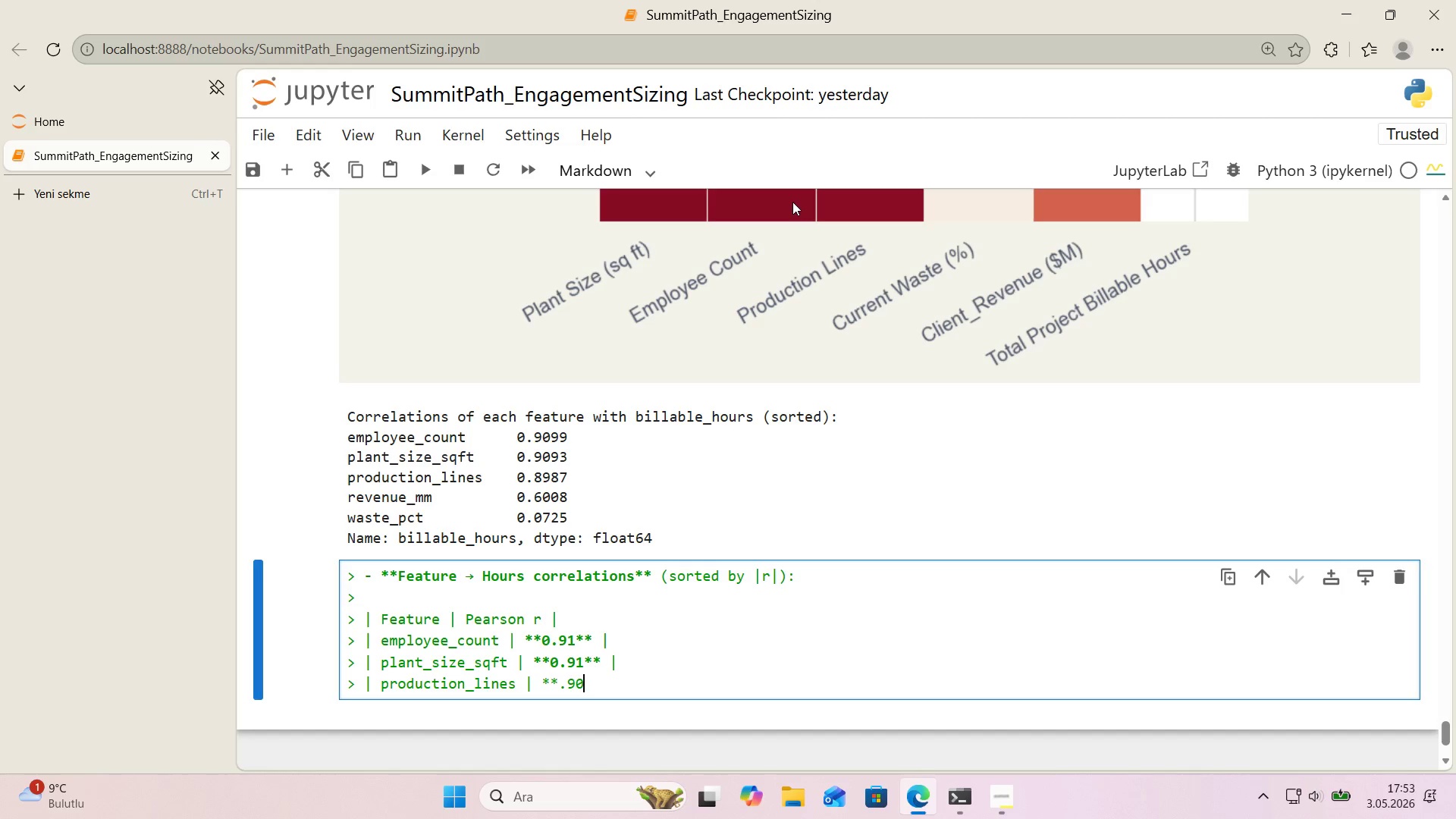 
key(Numpad0)
 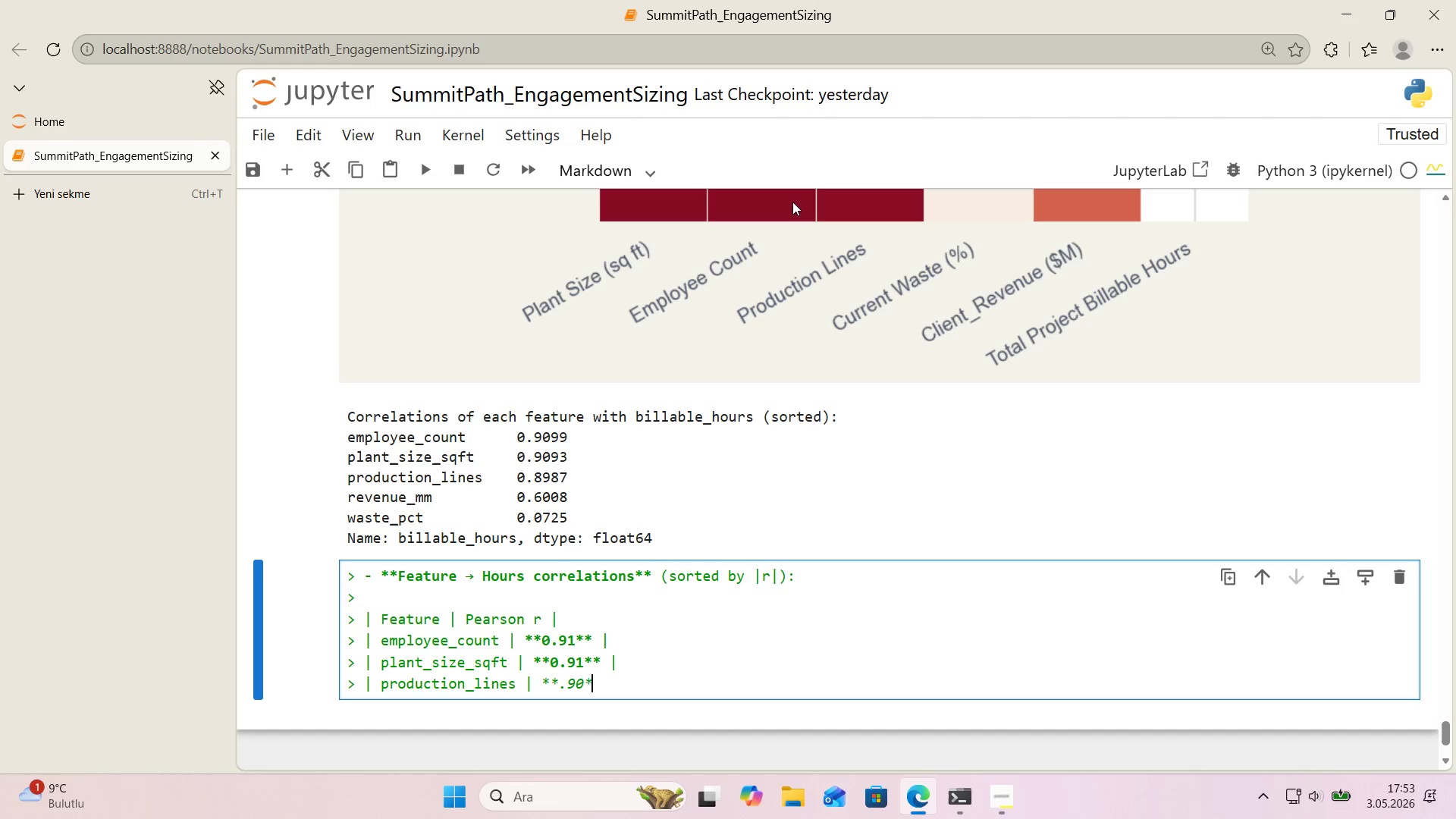 
key(NumpadMultiply)
 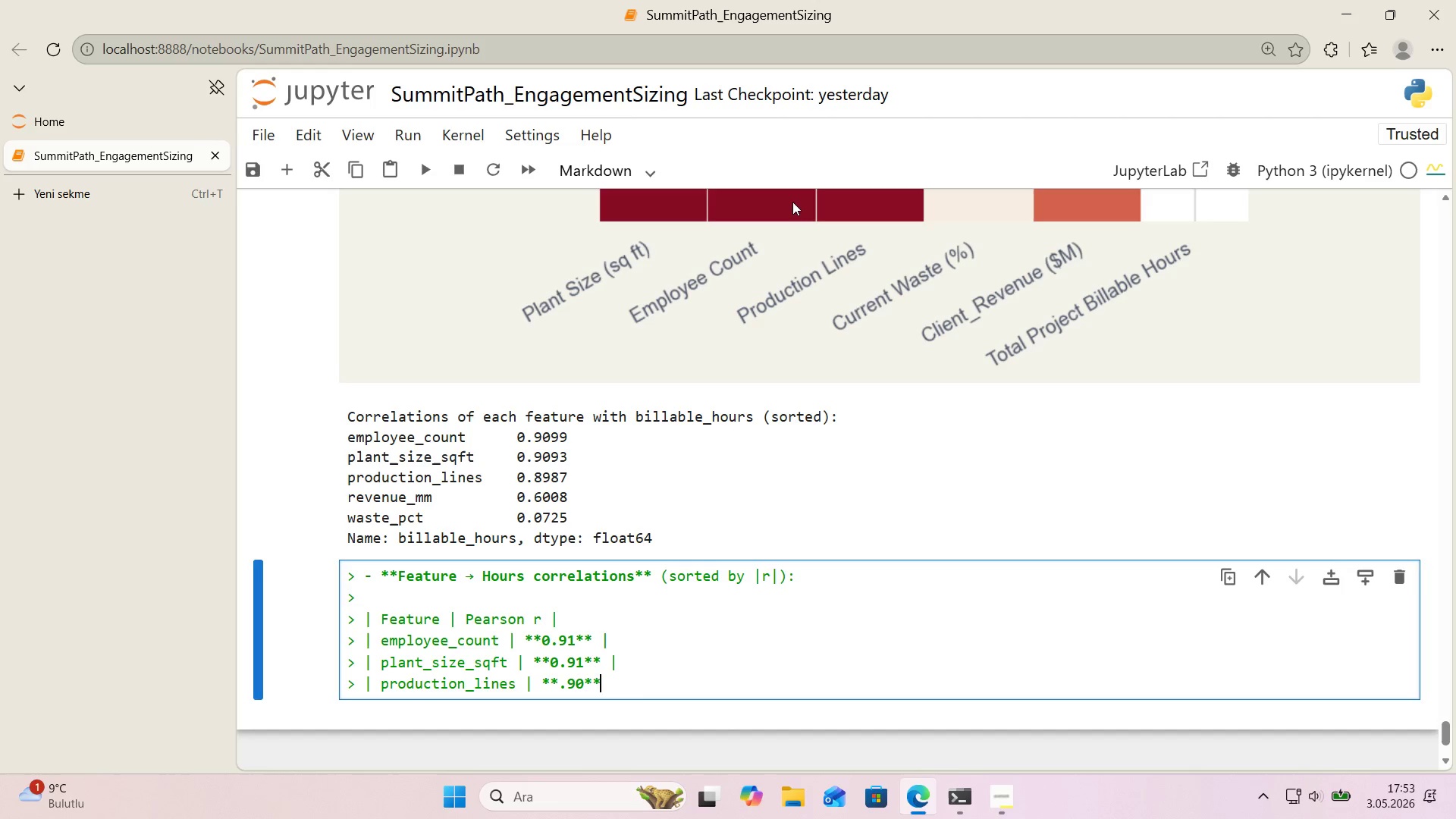 
key(NumpadMultiply)
 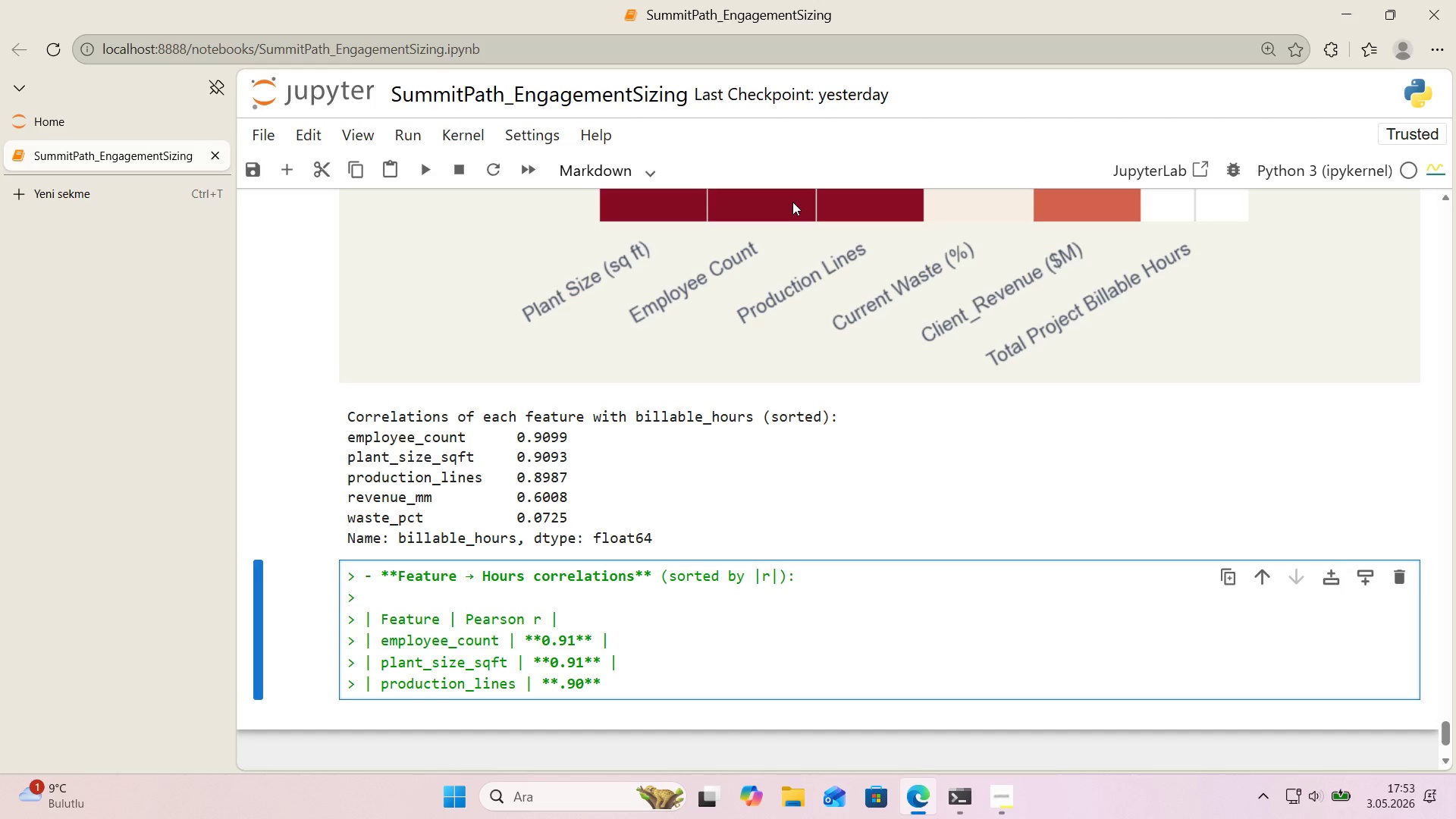 
key(Space)
 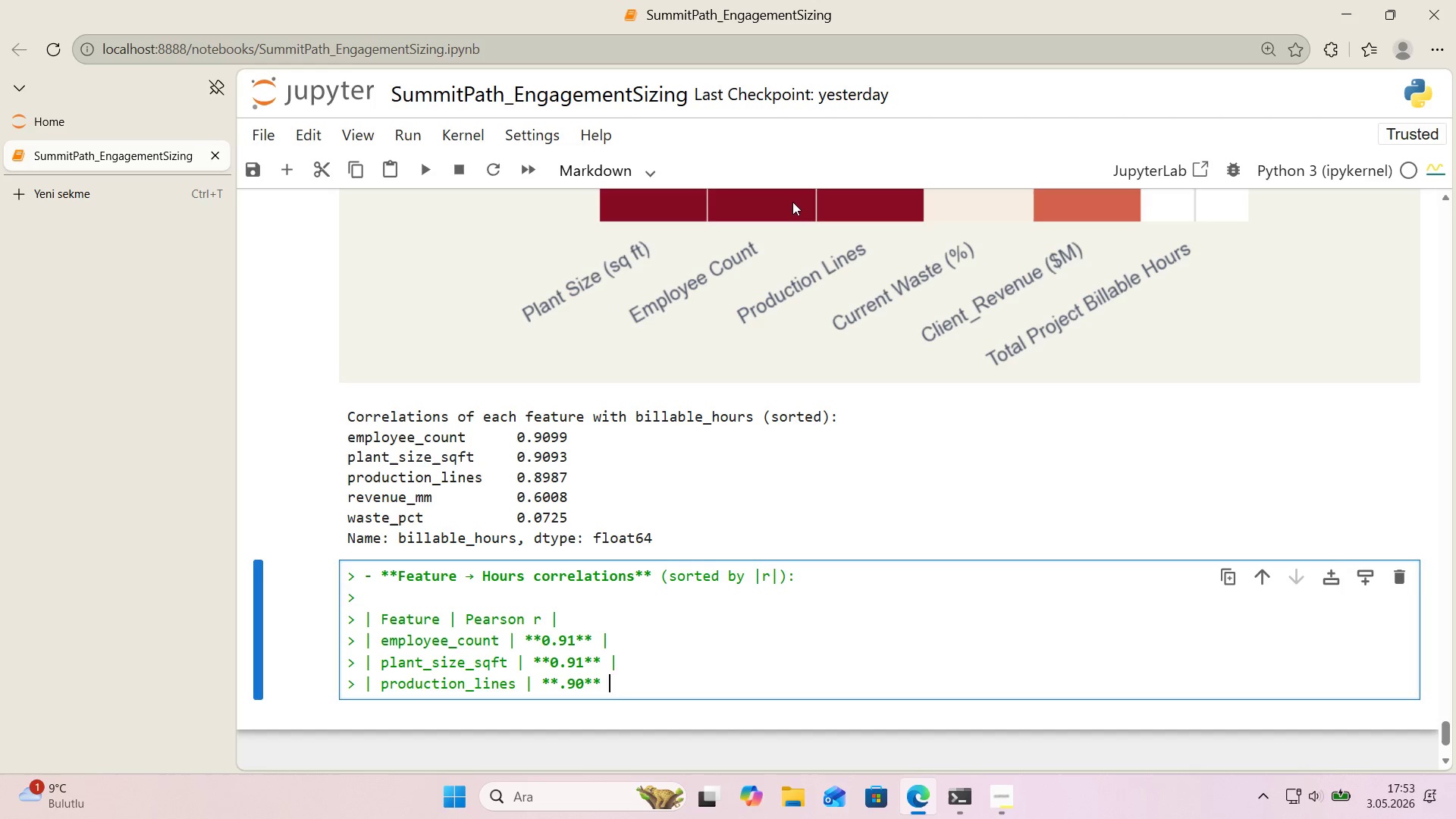 
key(Alt+Control+Minus)
 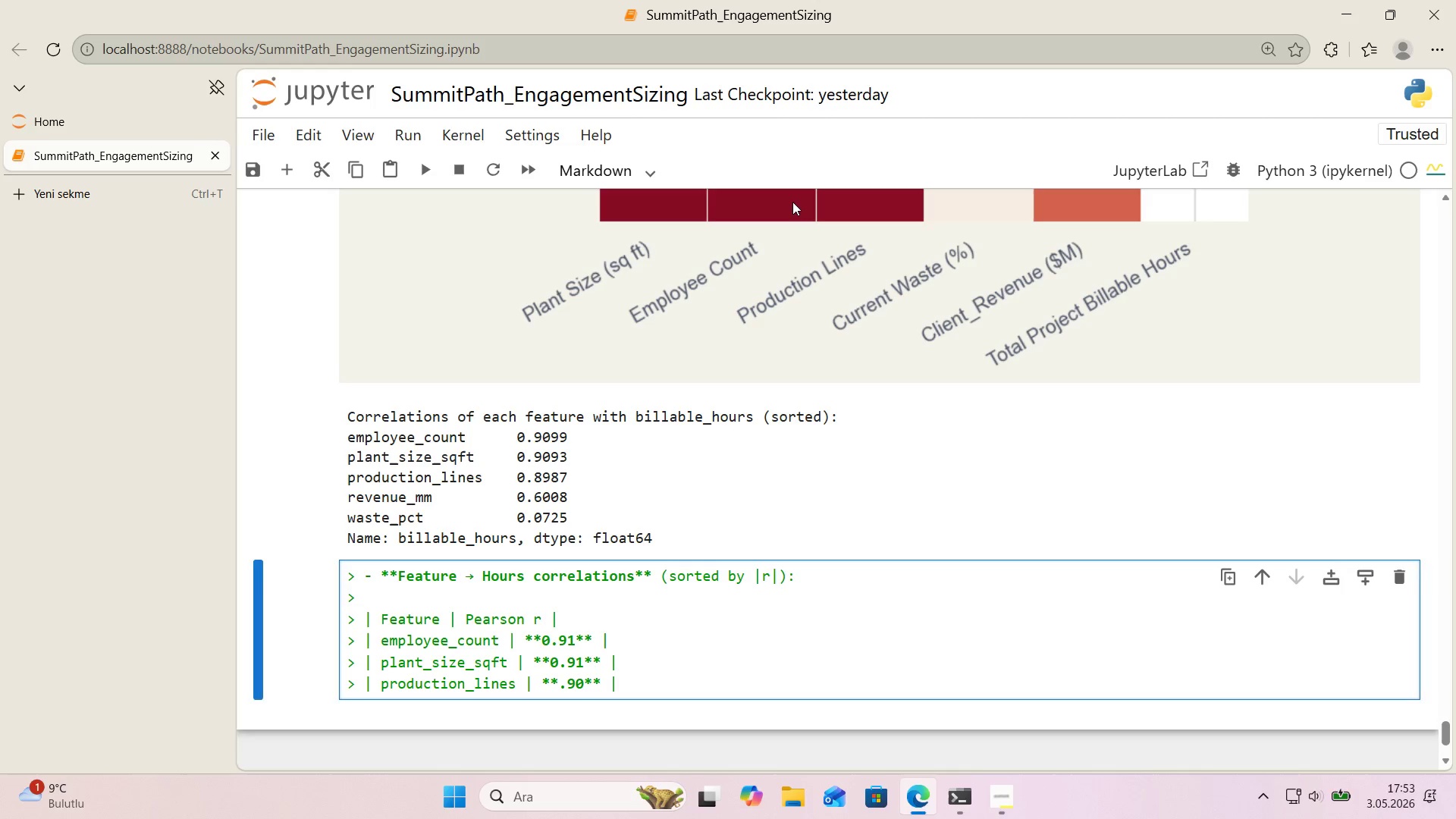 
key(Enter)
 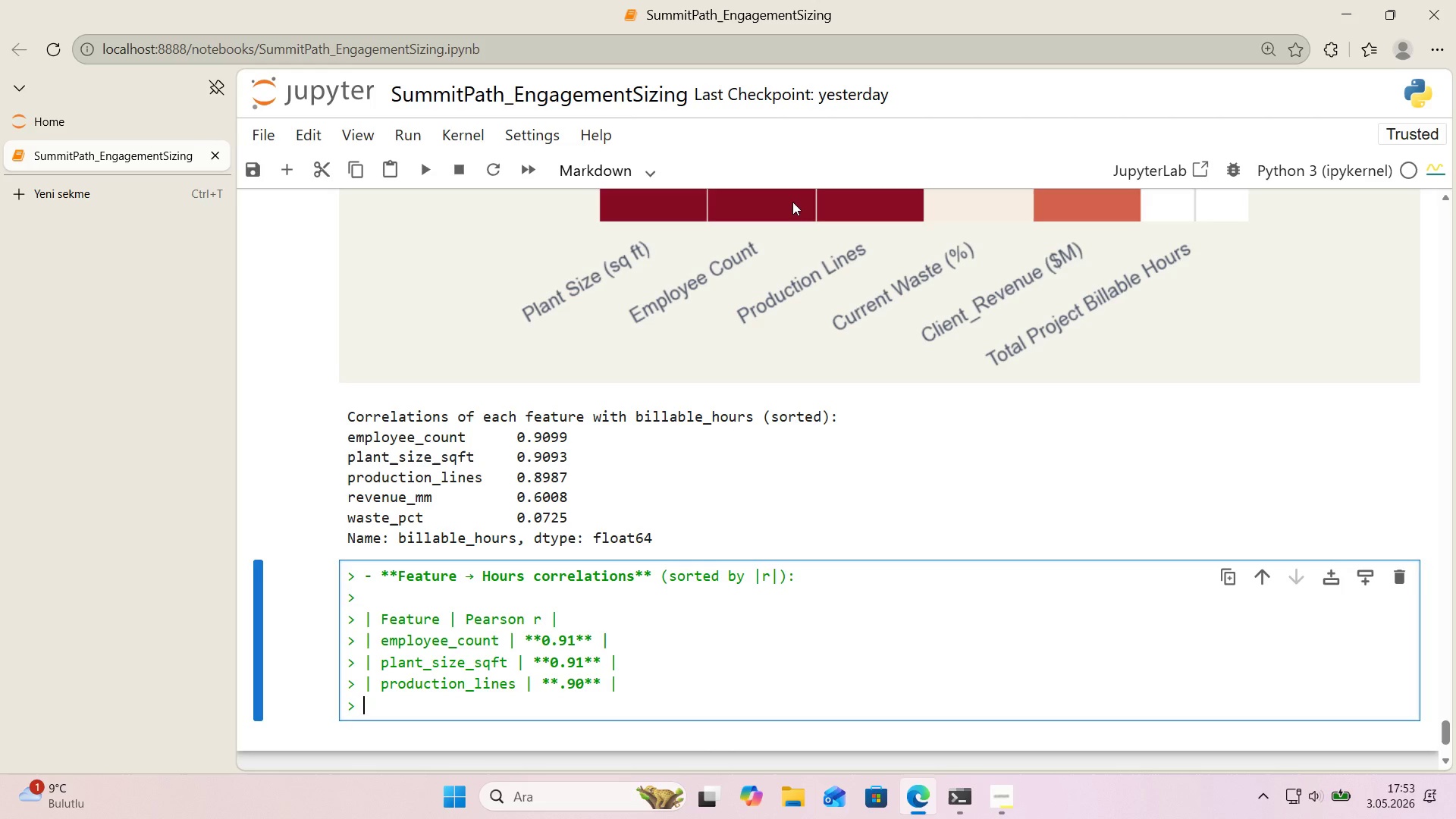 
key(Alt+Control+AltRight)
 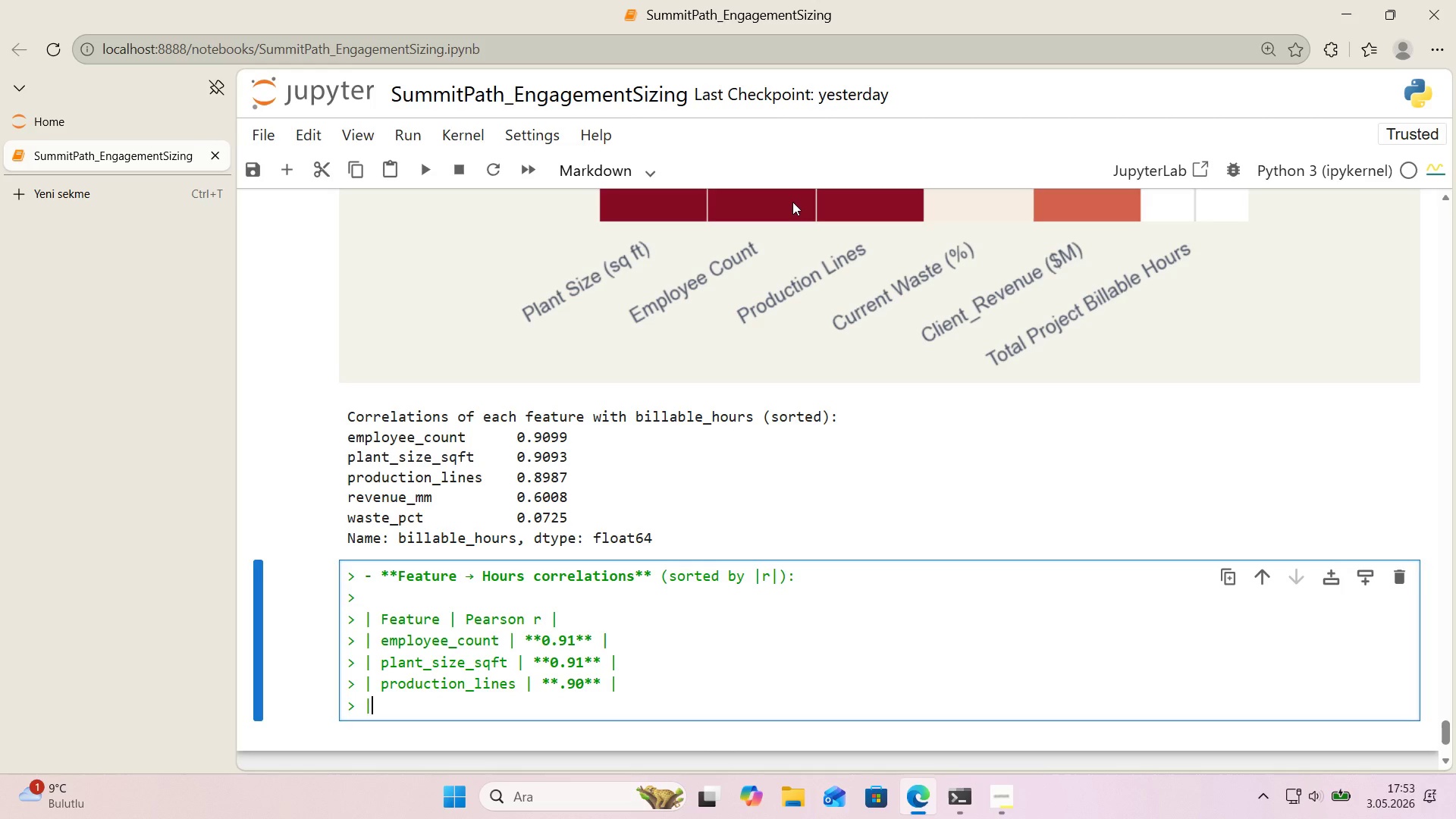 
key(Control+ControlLeft)
 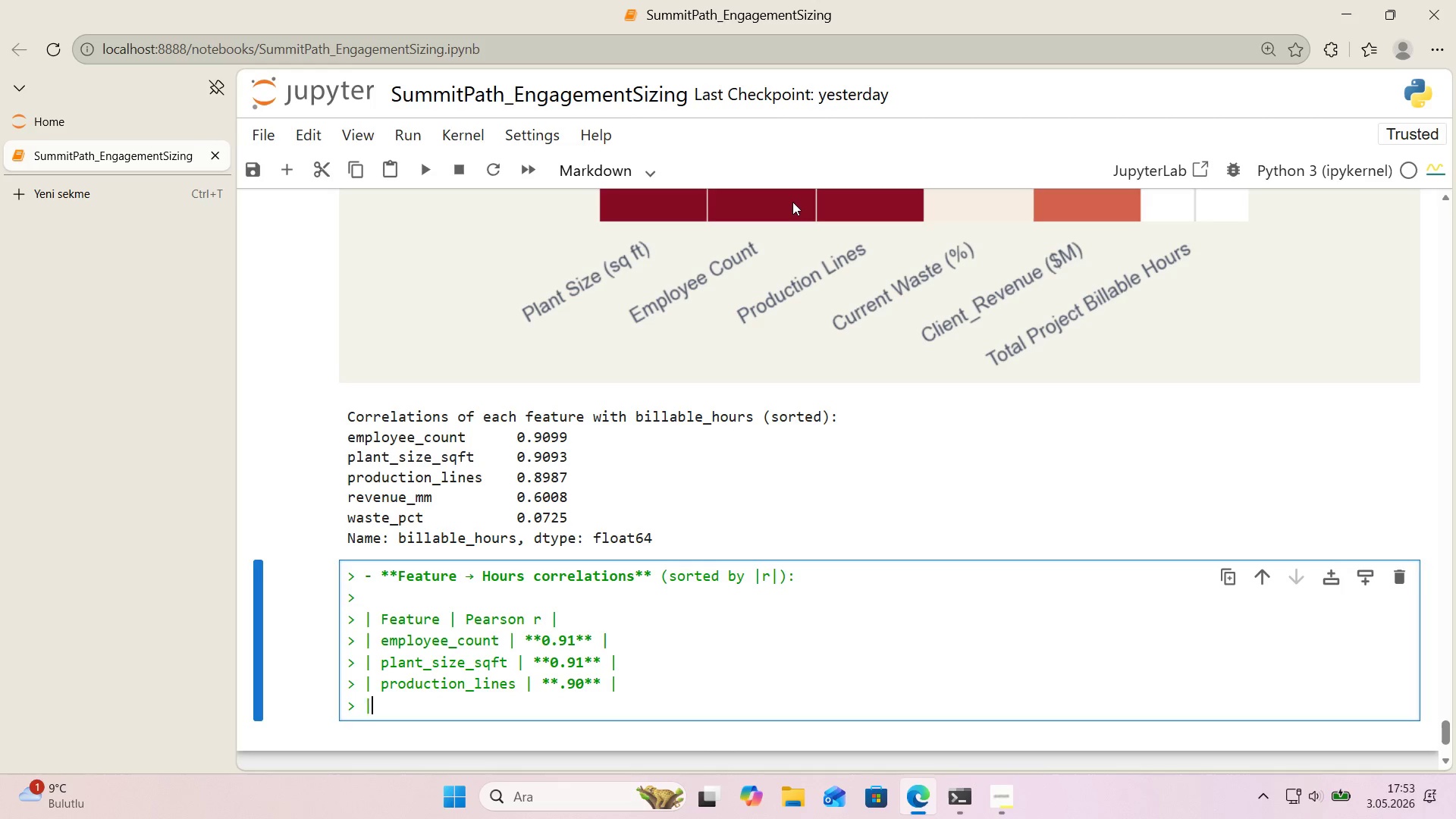 
key(Alt+Control+Minus)
 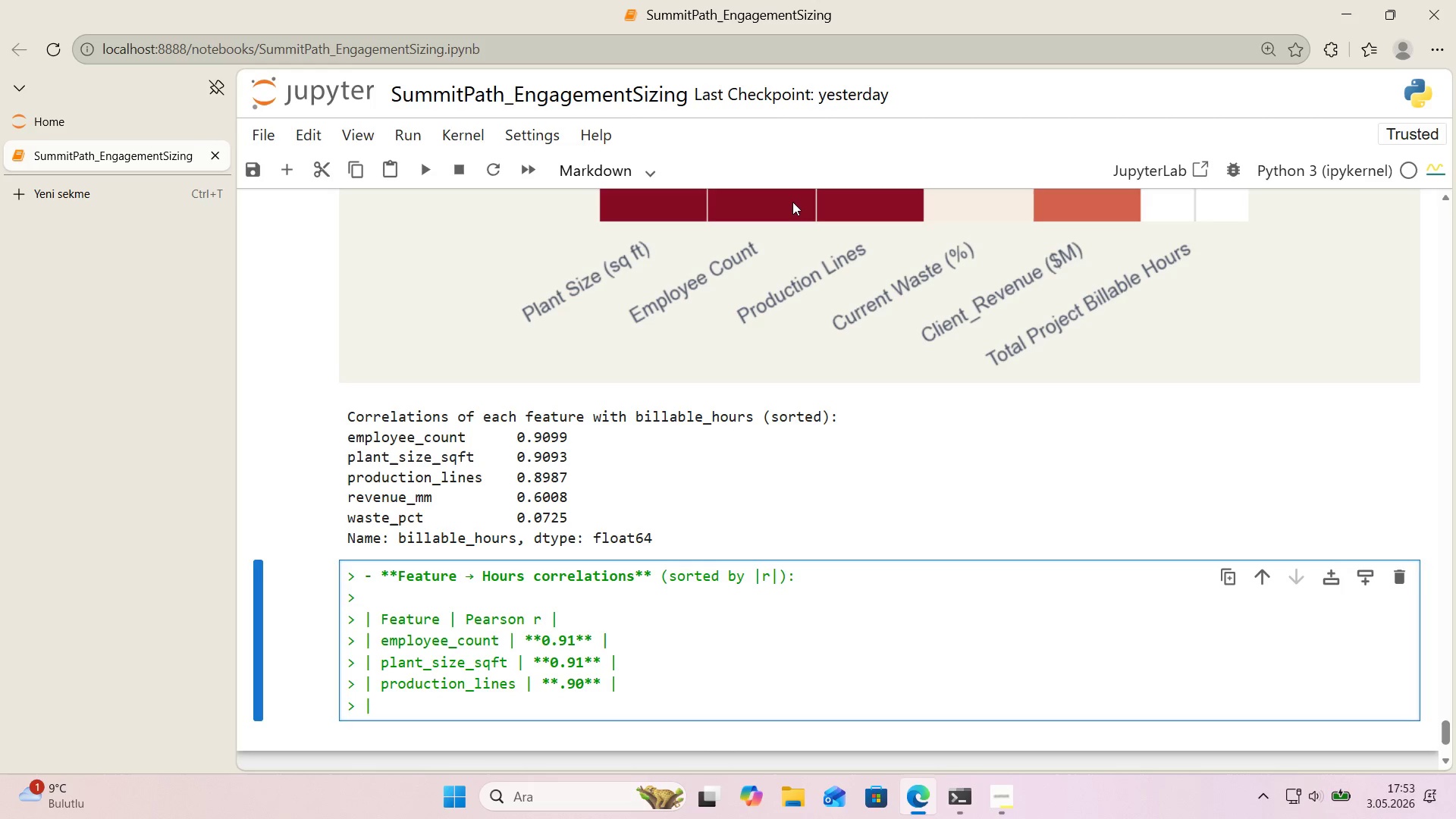 
type( revenue_mm )
 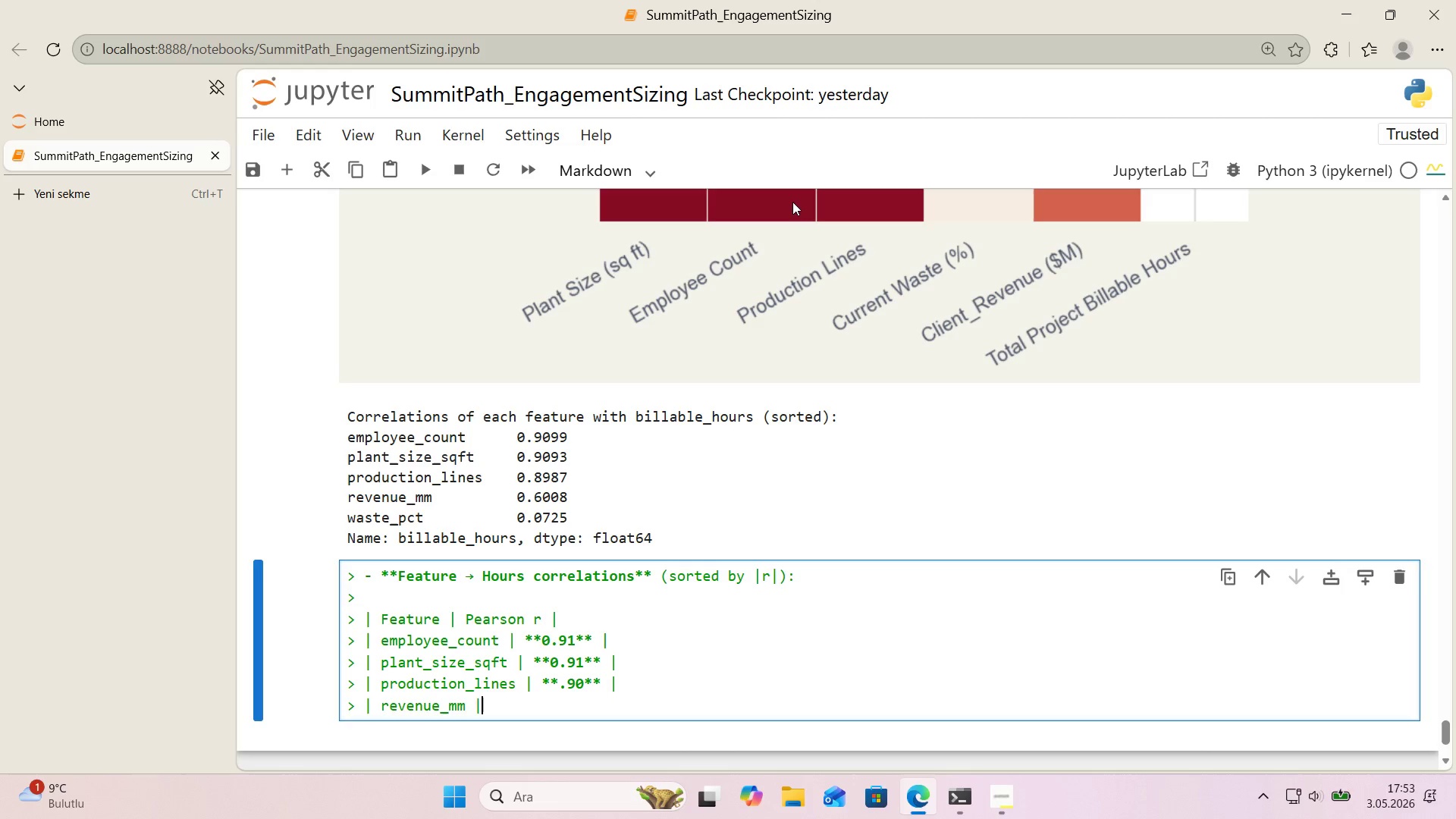 
 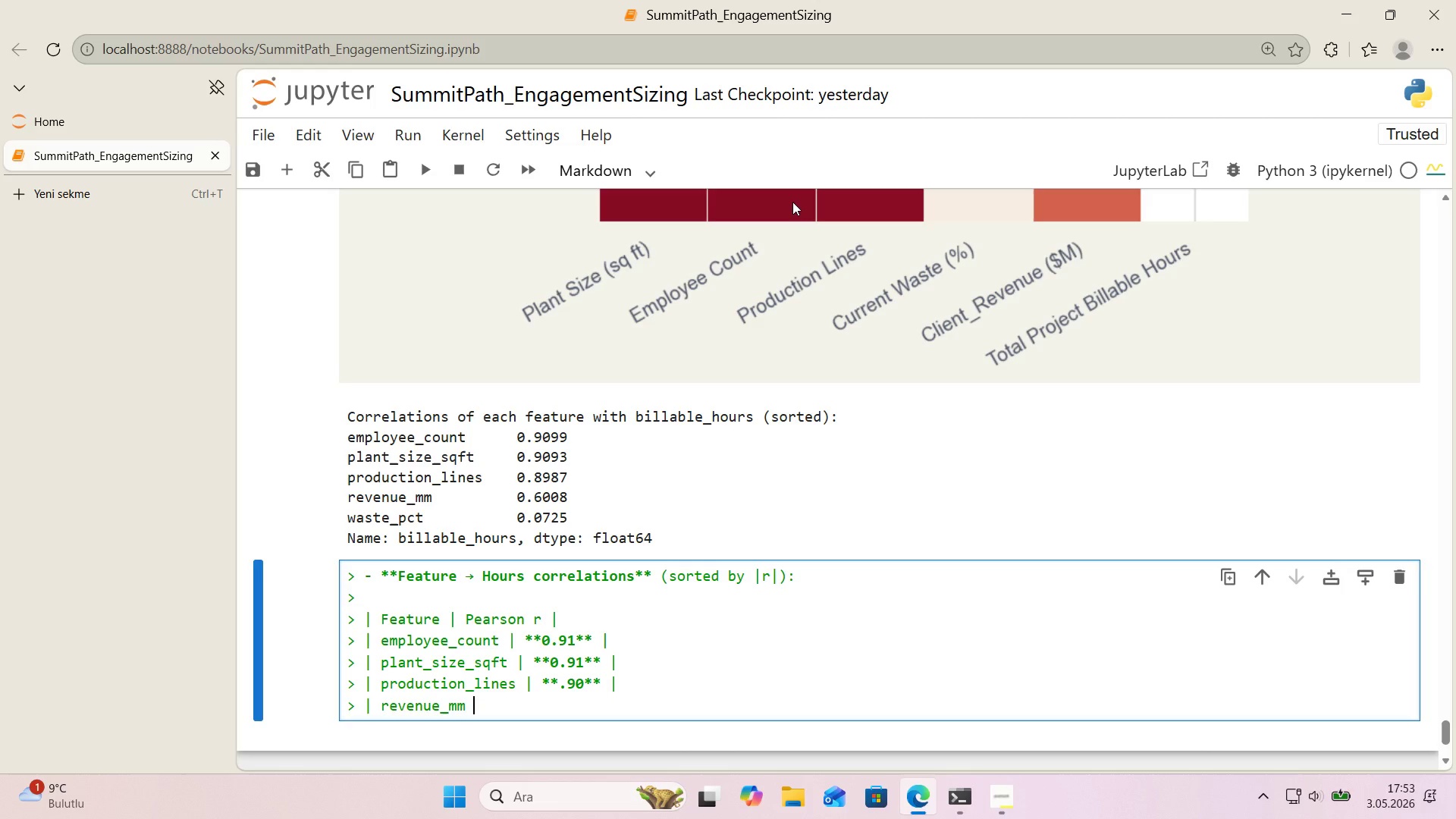 
key(Control+ControlLeft)
 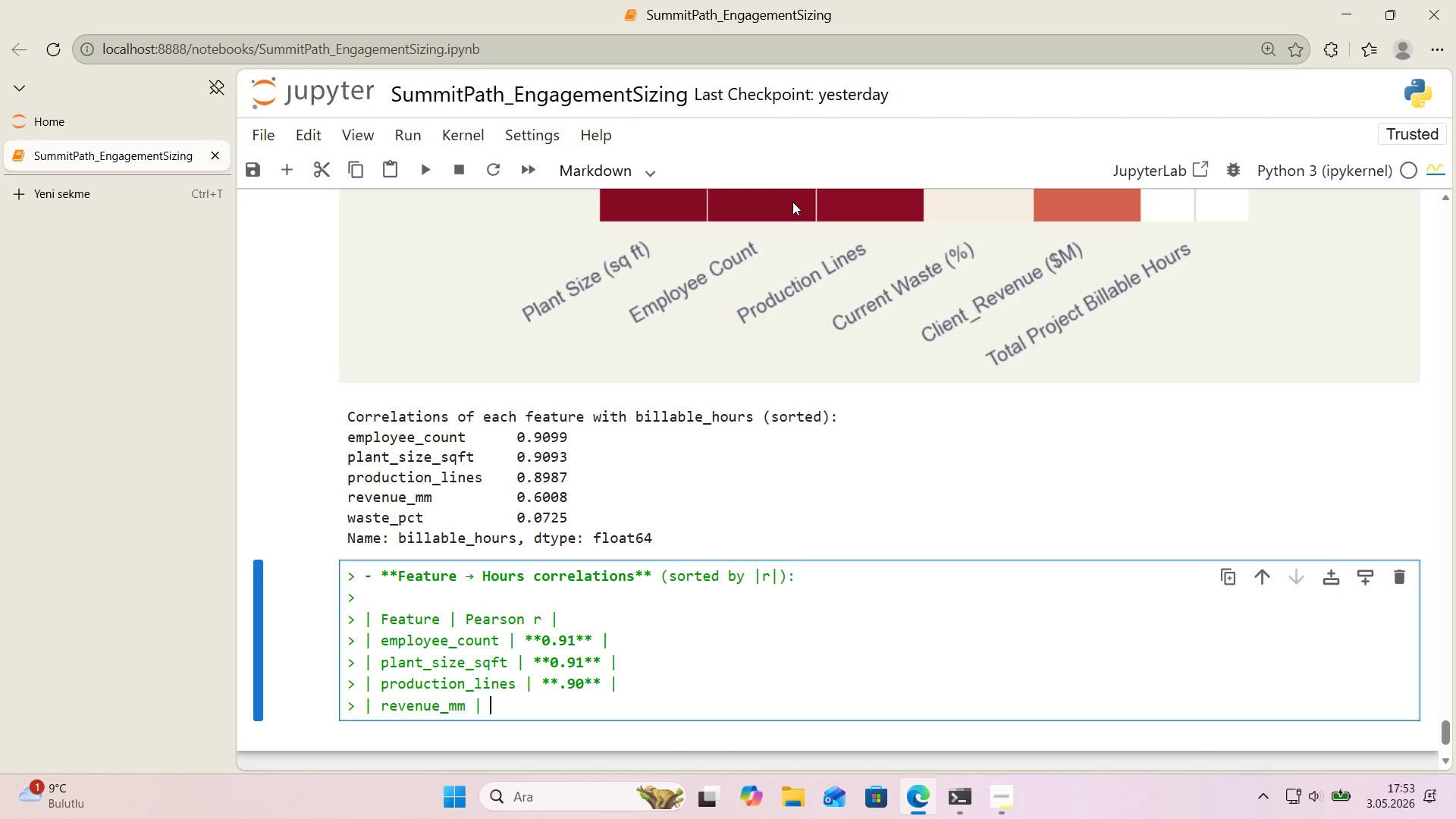 
key(Alt+Control+AltRight)
 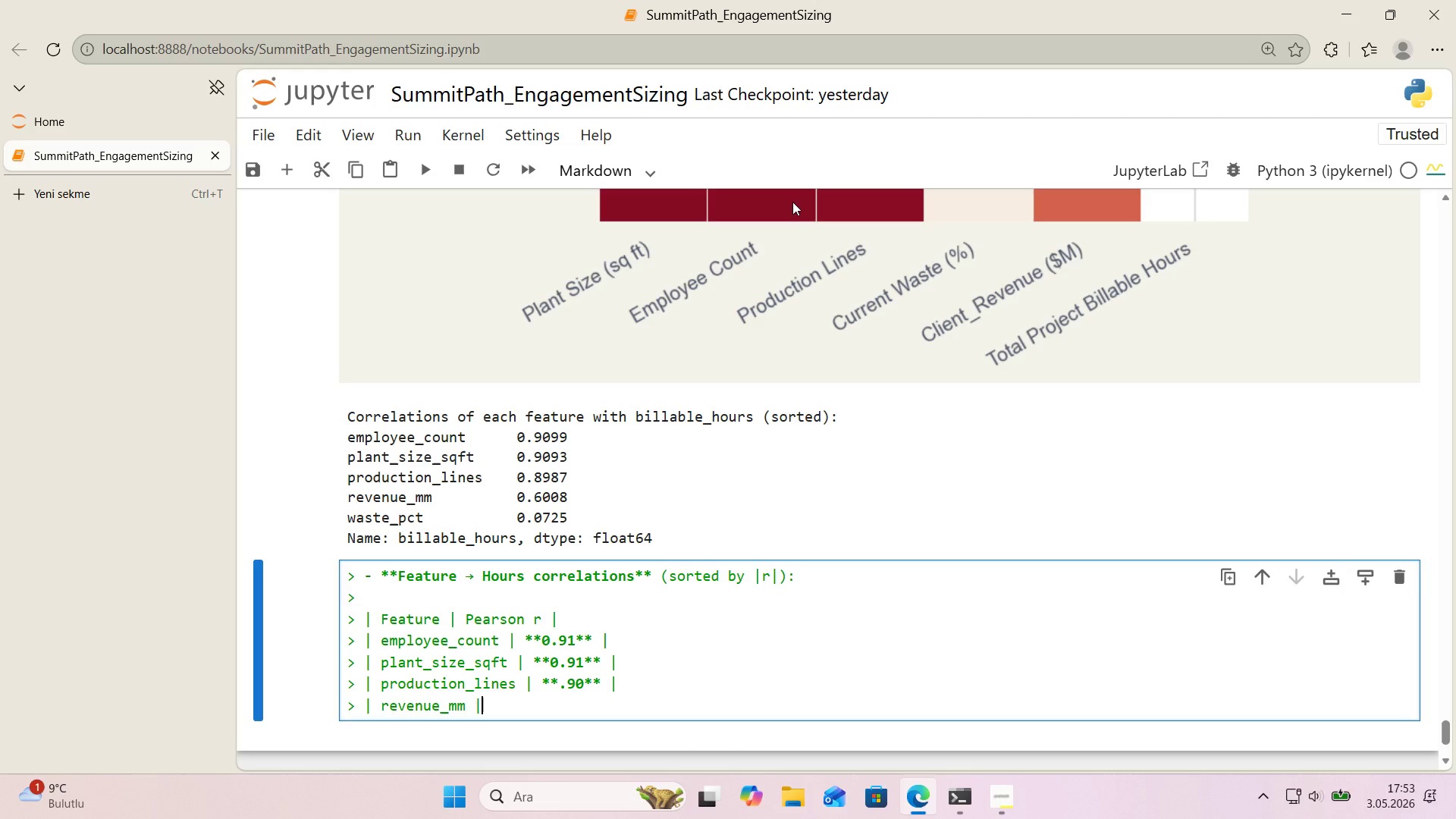 
key(Alt+Control+Minus)
 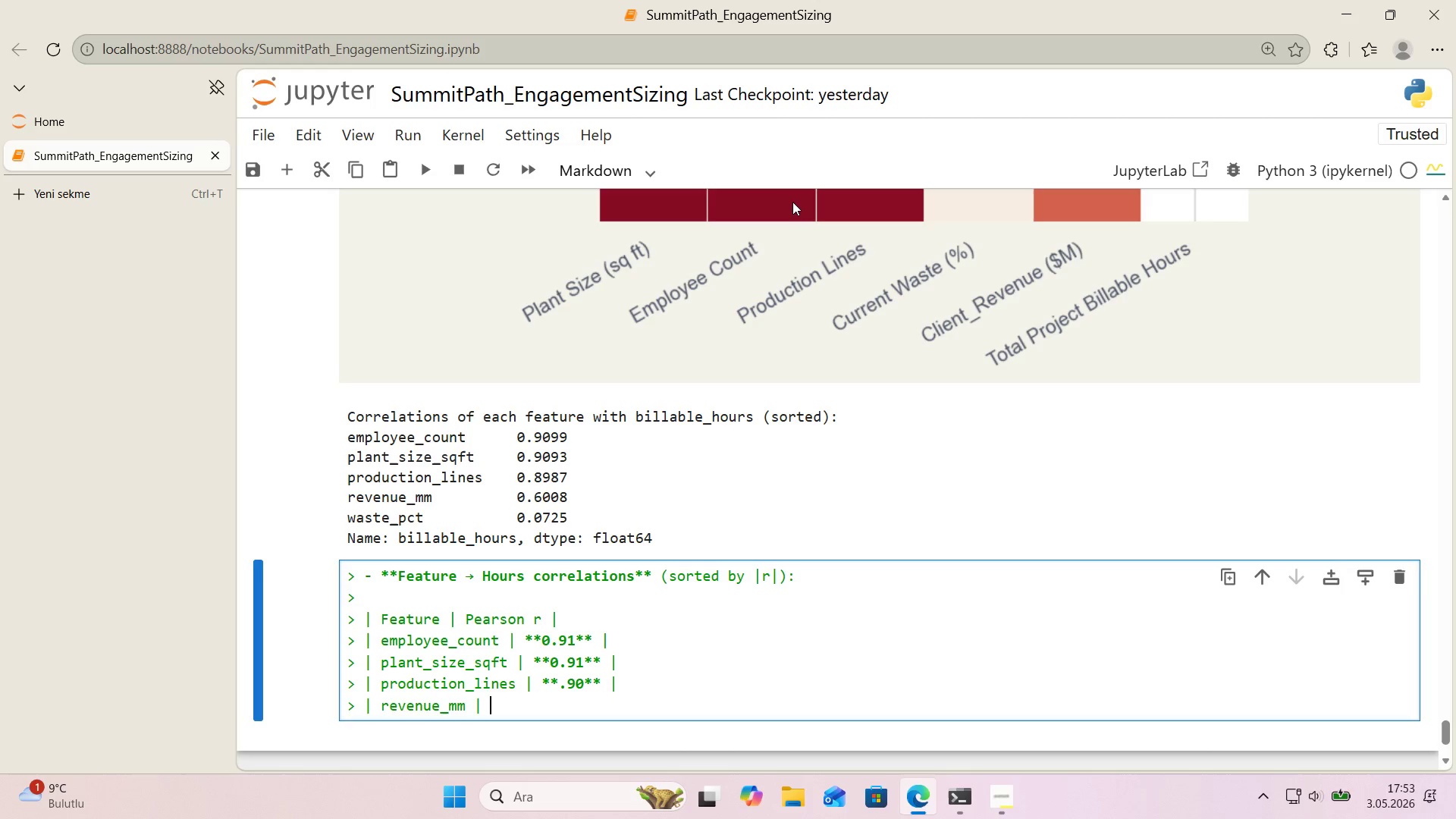 
key(Space)
 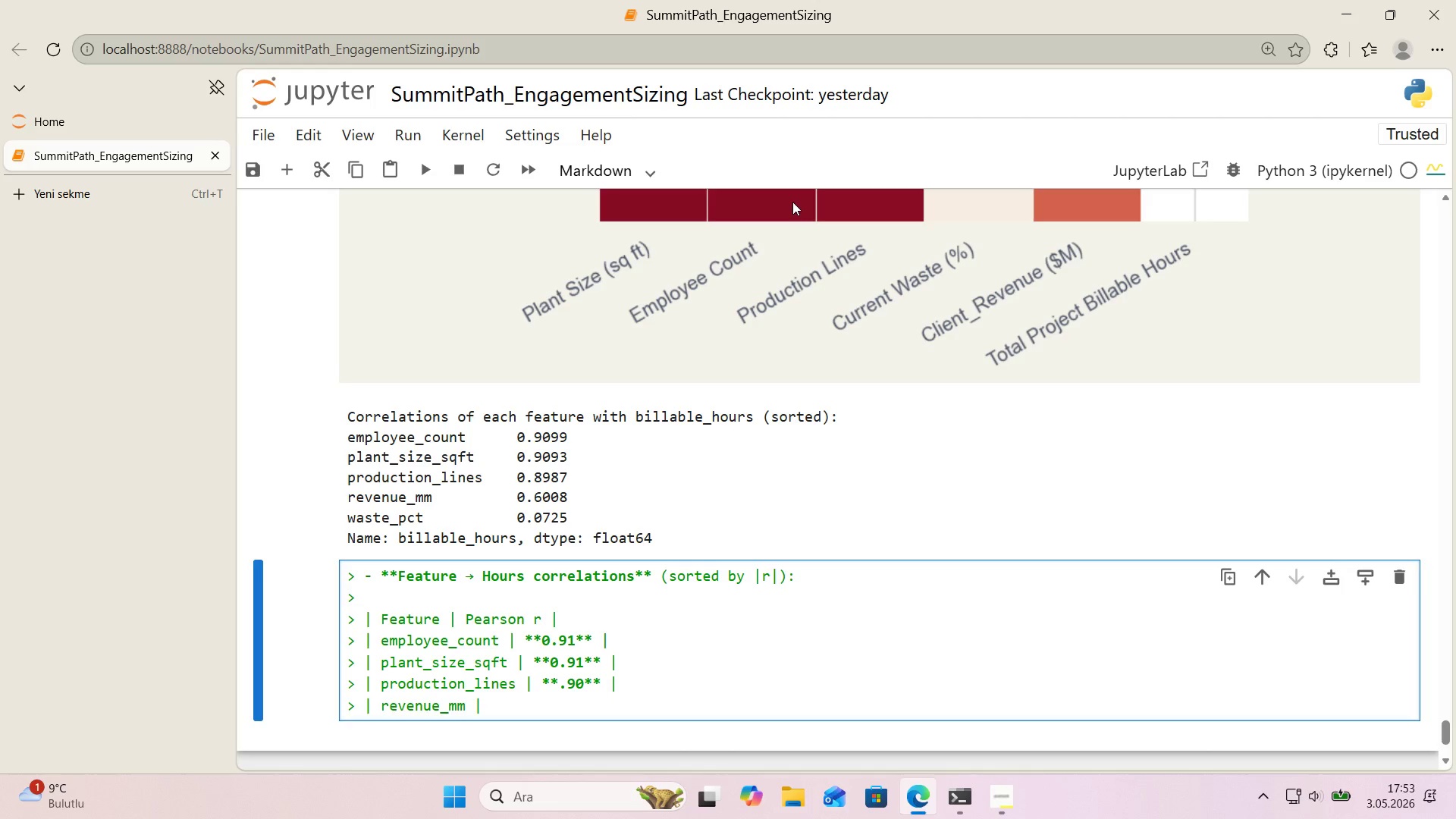 
key(Numpad0)
 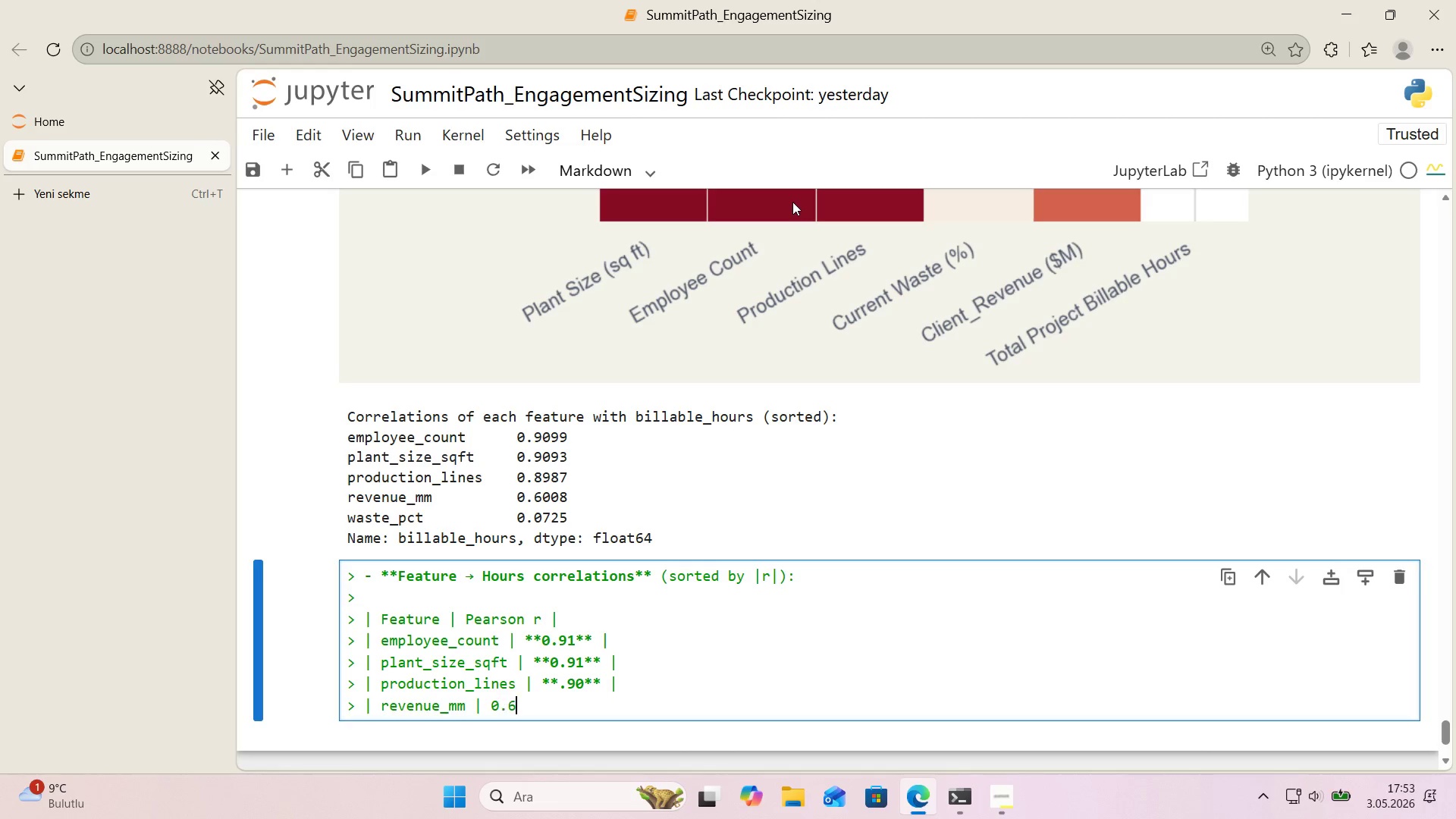 
key(Period)
 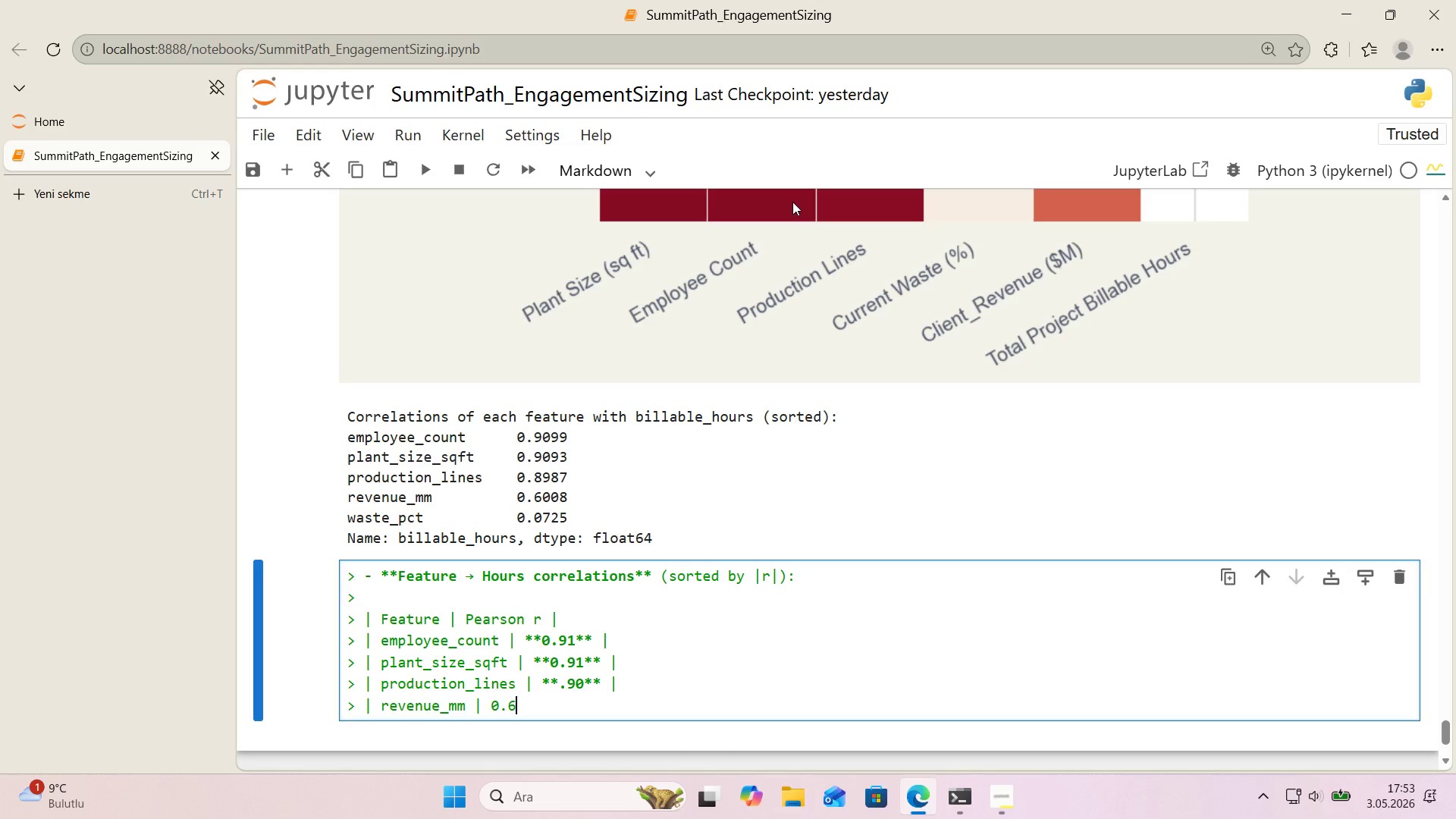 
key(Numpad6)
 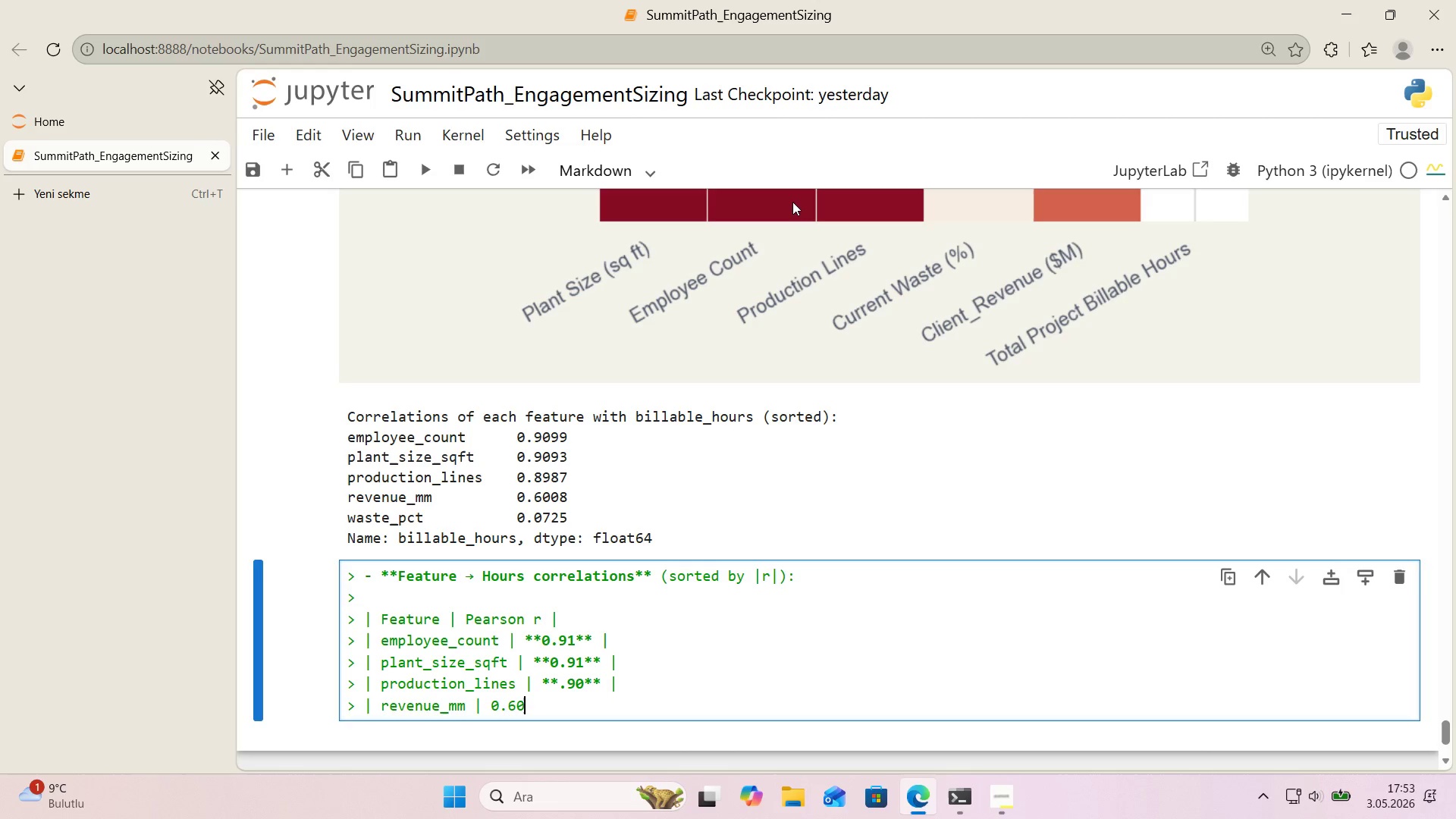 
key(Numpad0)
 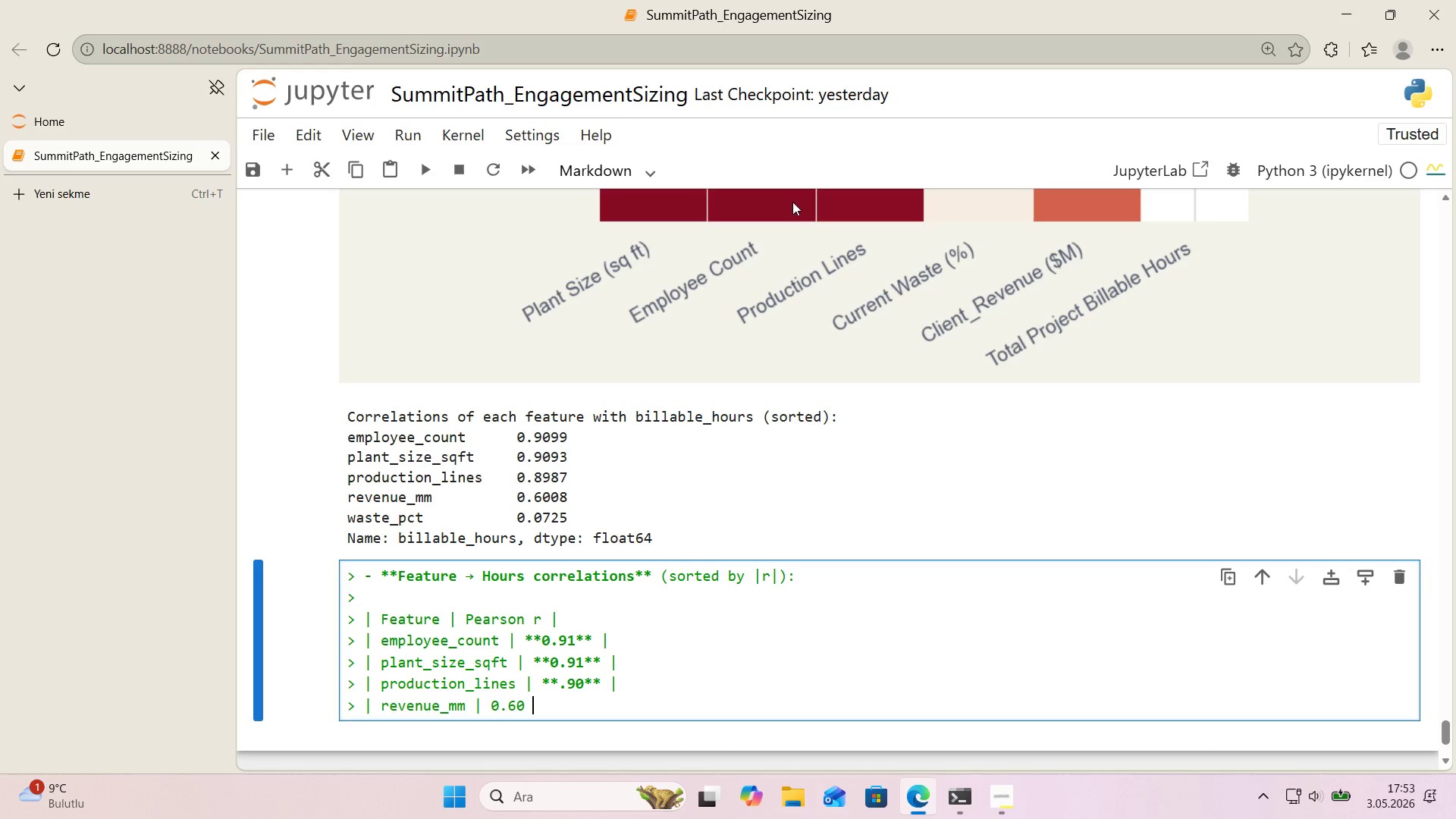 
key(Space)
 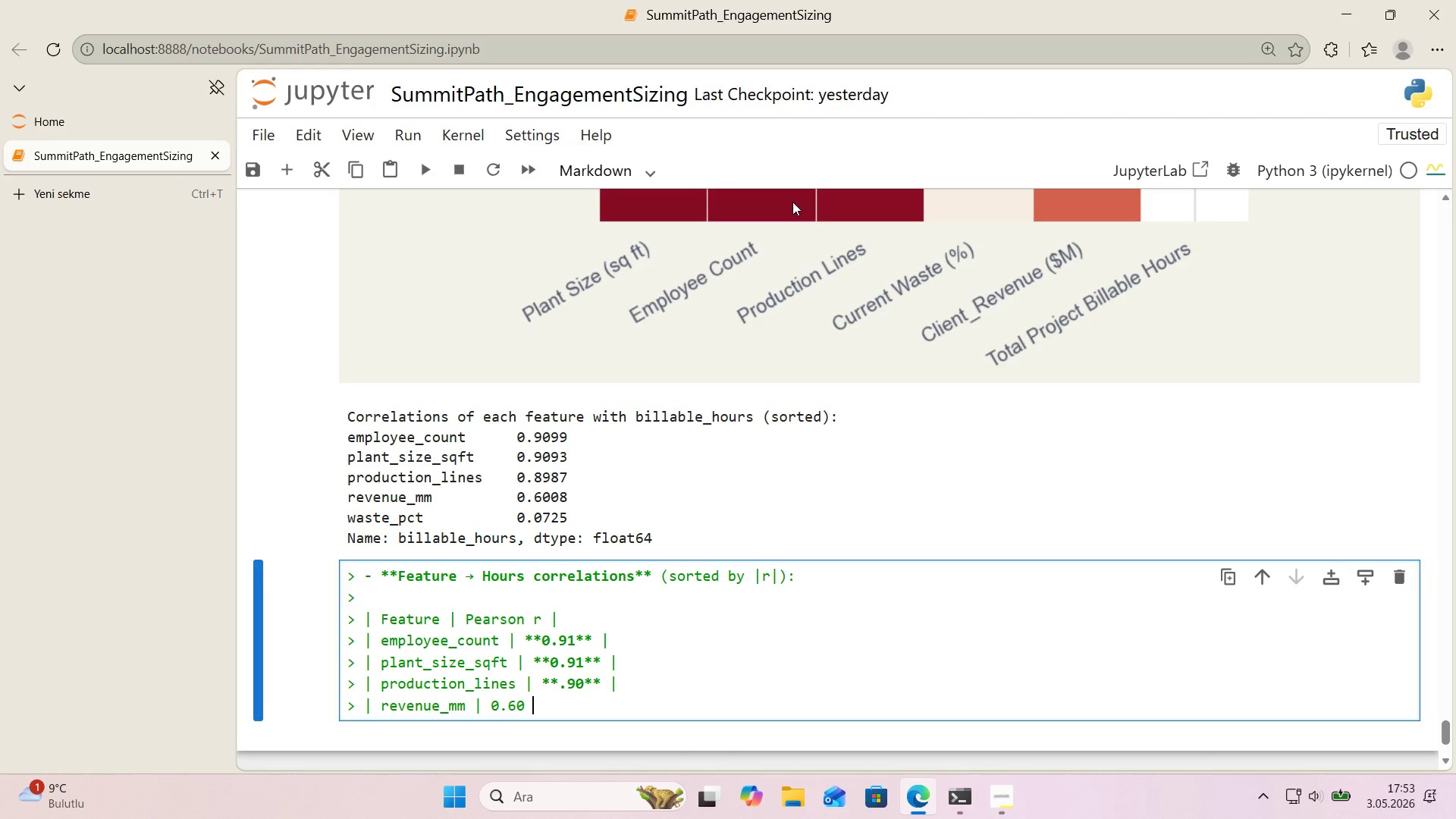 
key(Alt+Control+Minus)
 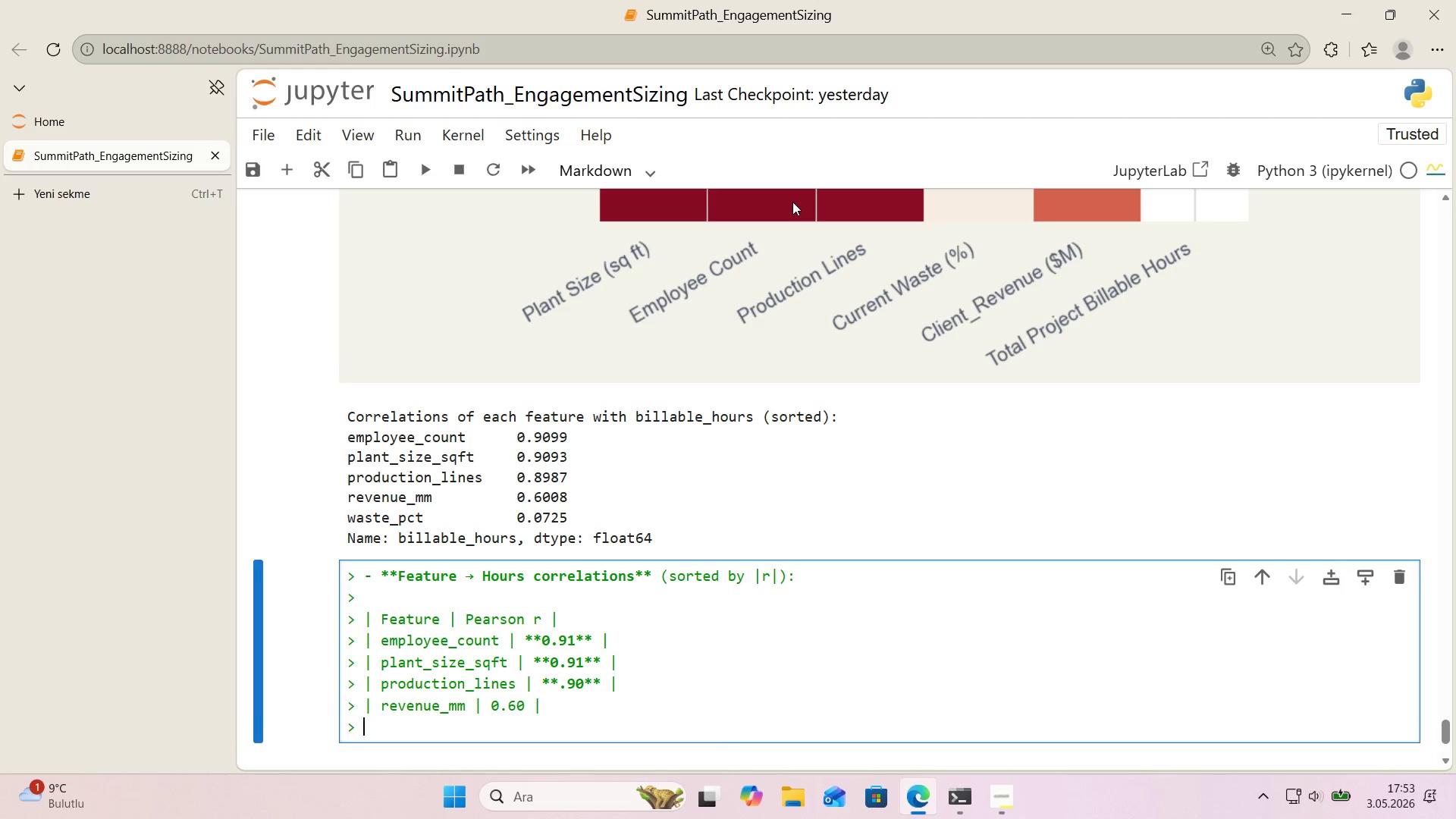 
key(Enter)
 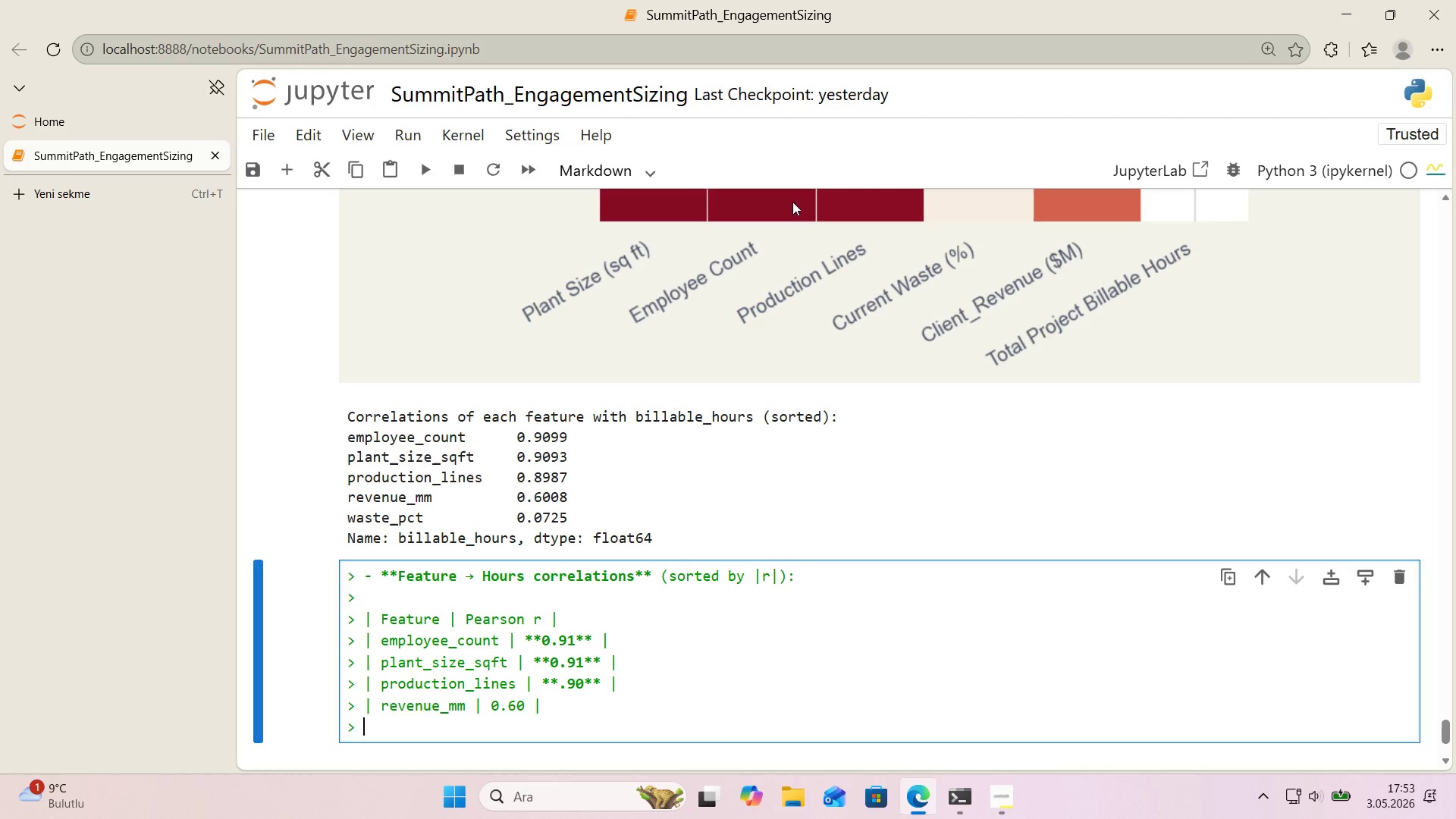 
wait(12.58)
 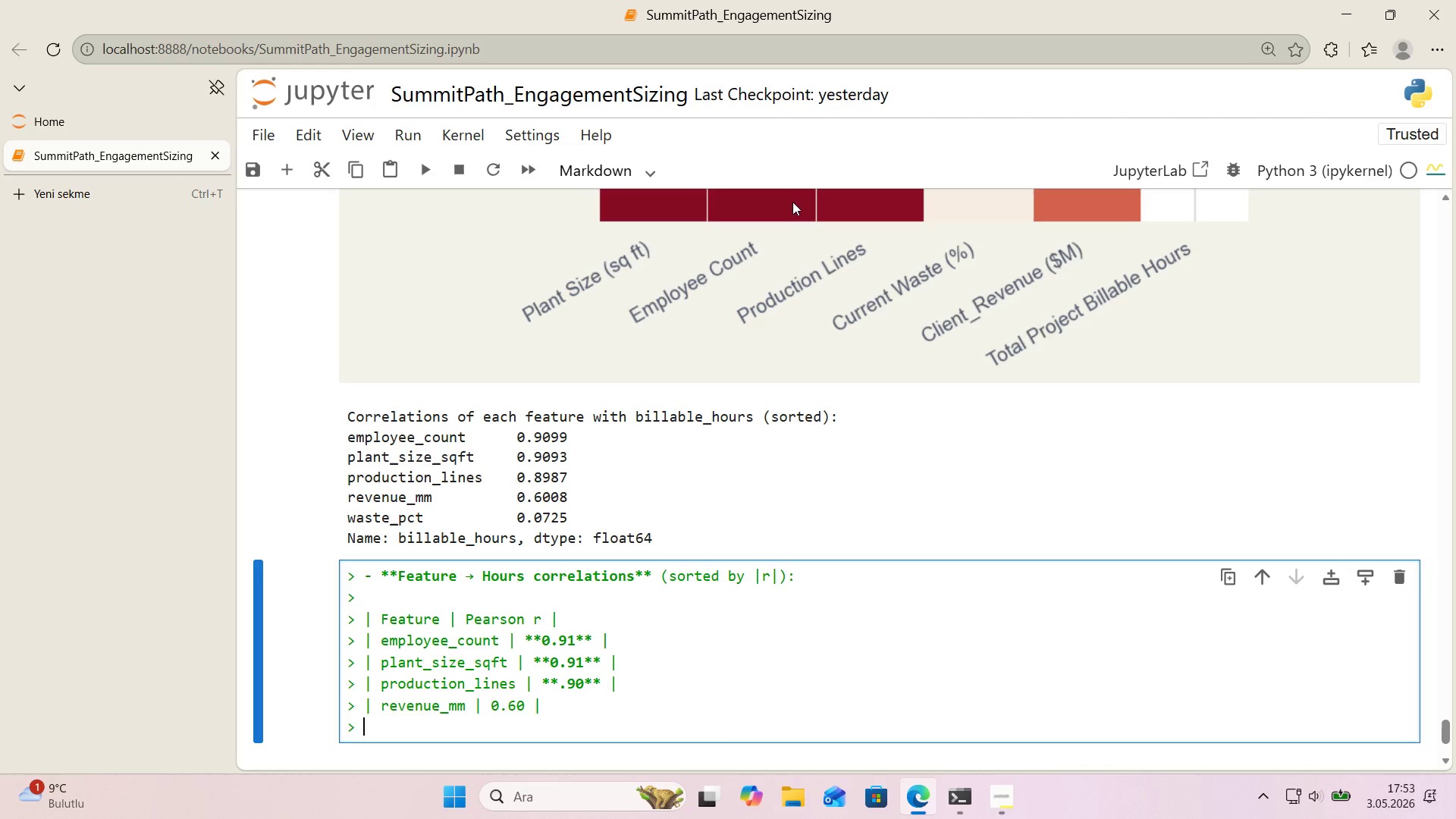 
scroll: coordinate [756, 253], scroll_direction: down, amount: 1.0
 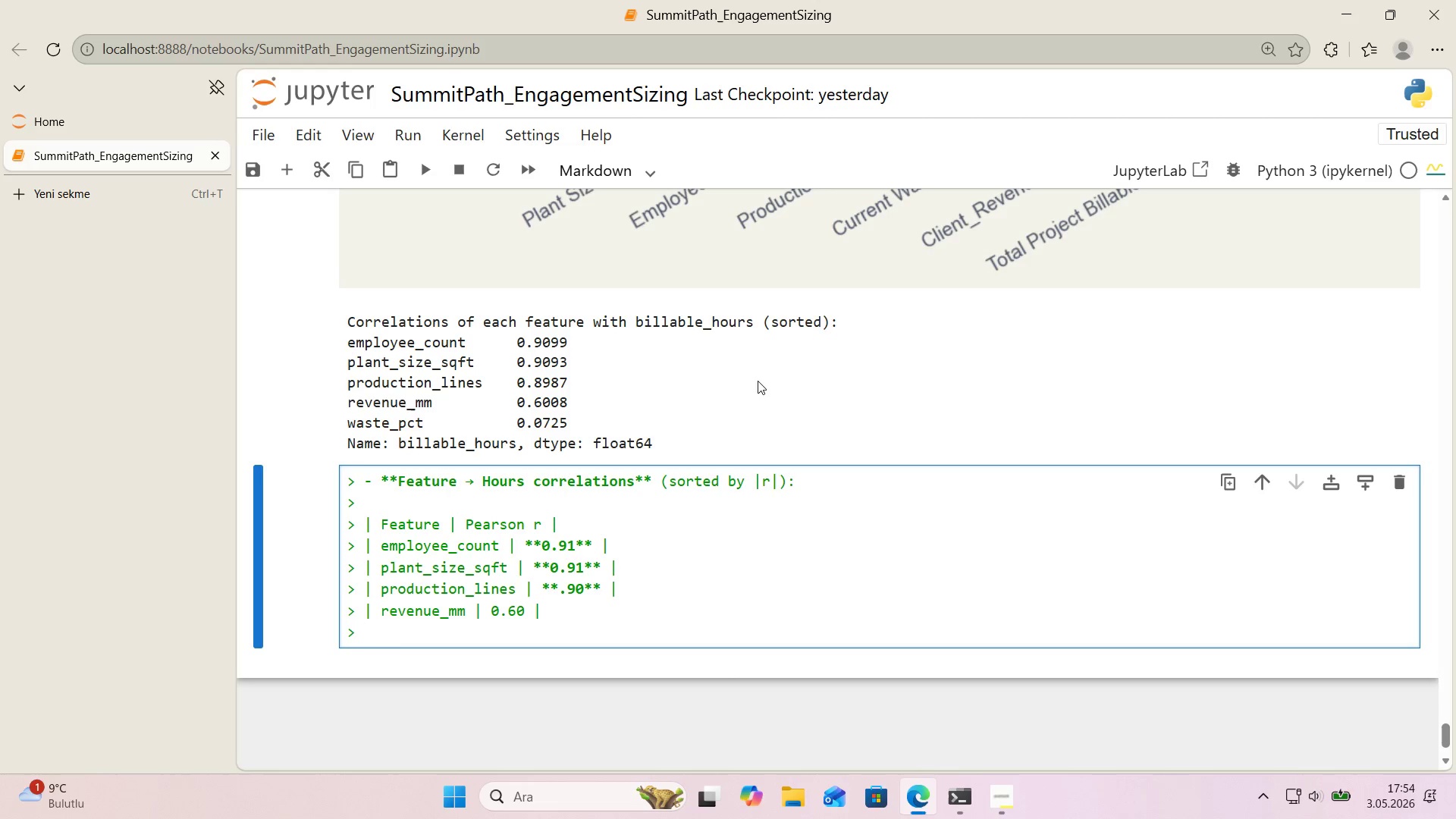 
wait(6.63)
 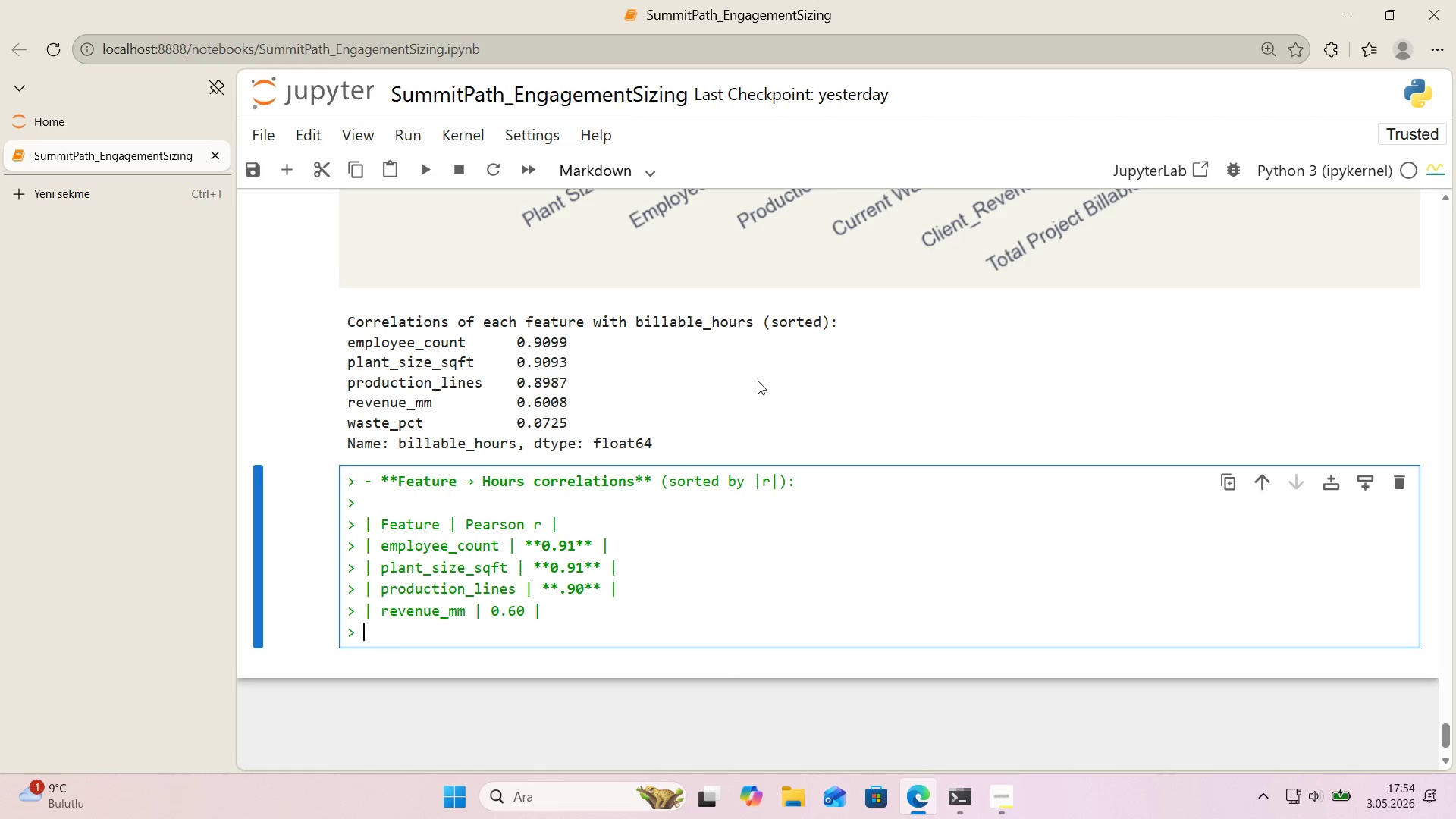 
key(Alt+Control+Minus)
 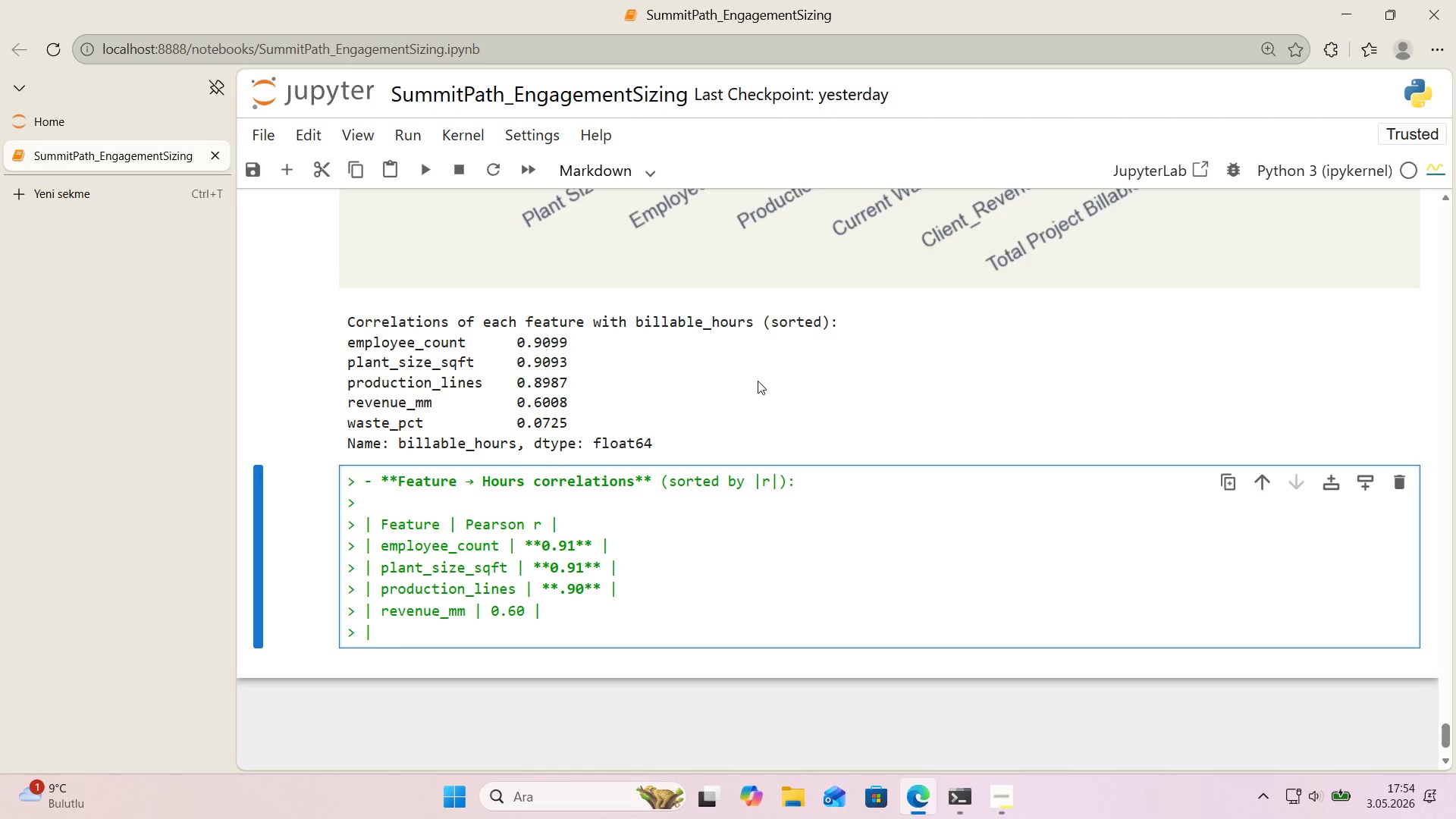 
type( waste_pct)
 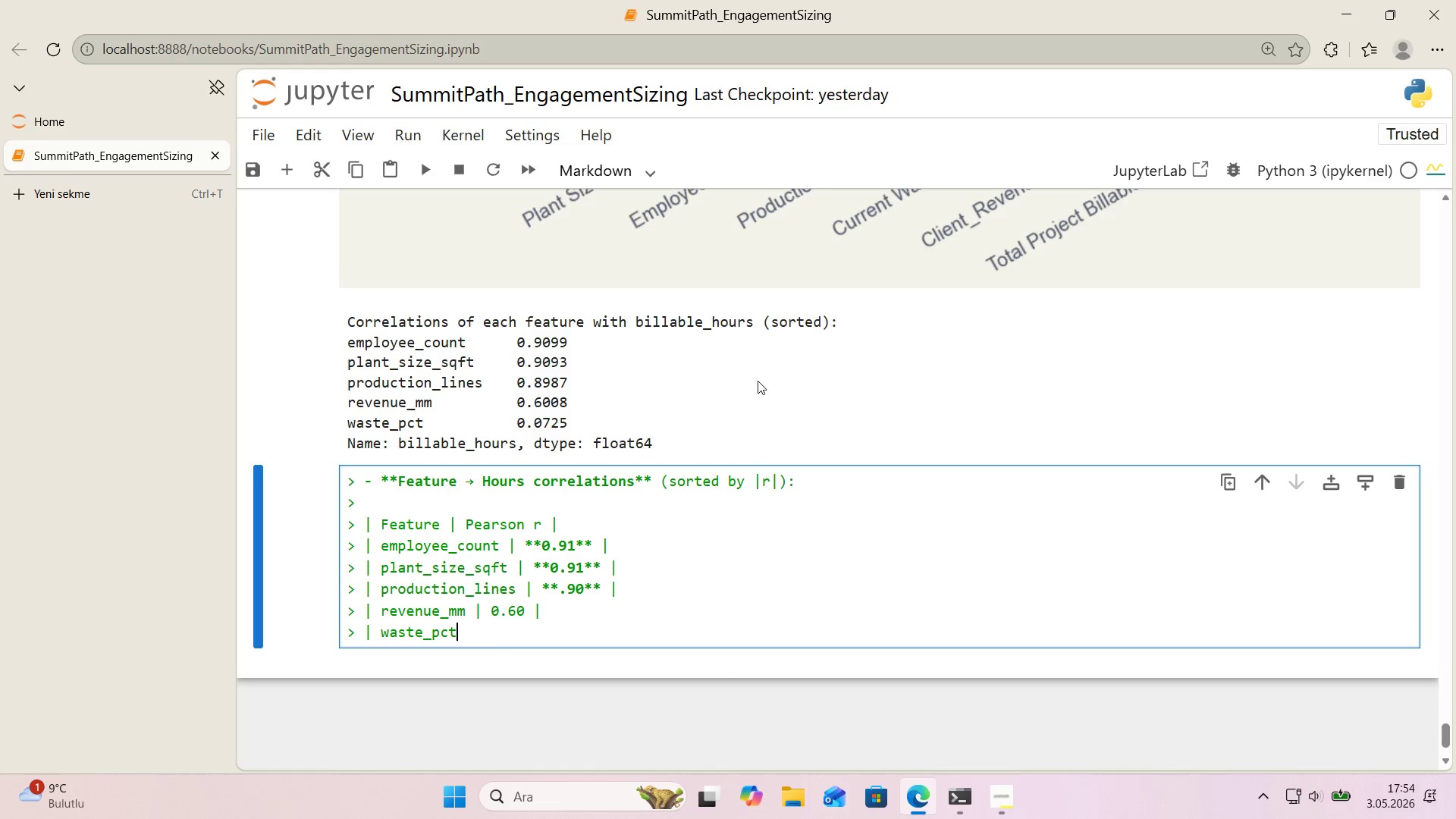 
wait(11.42)
 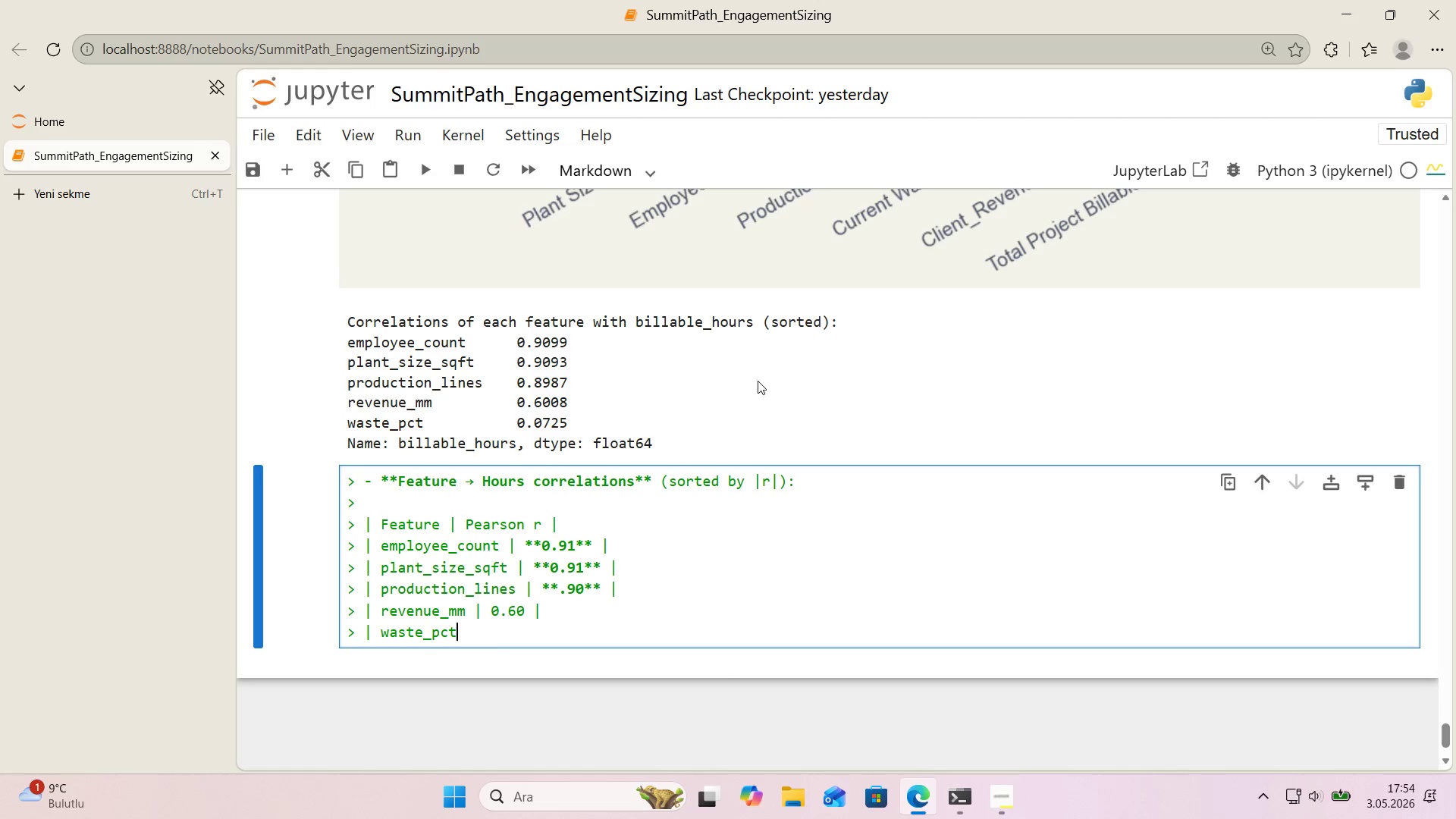 
key(Space)
 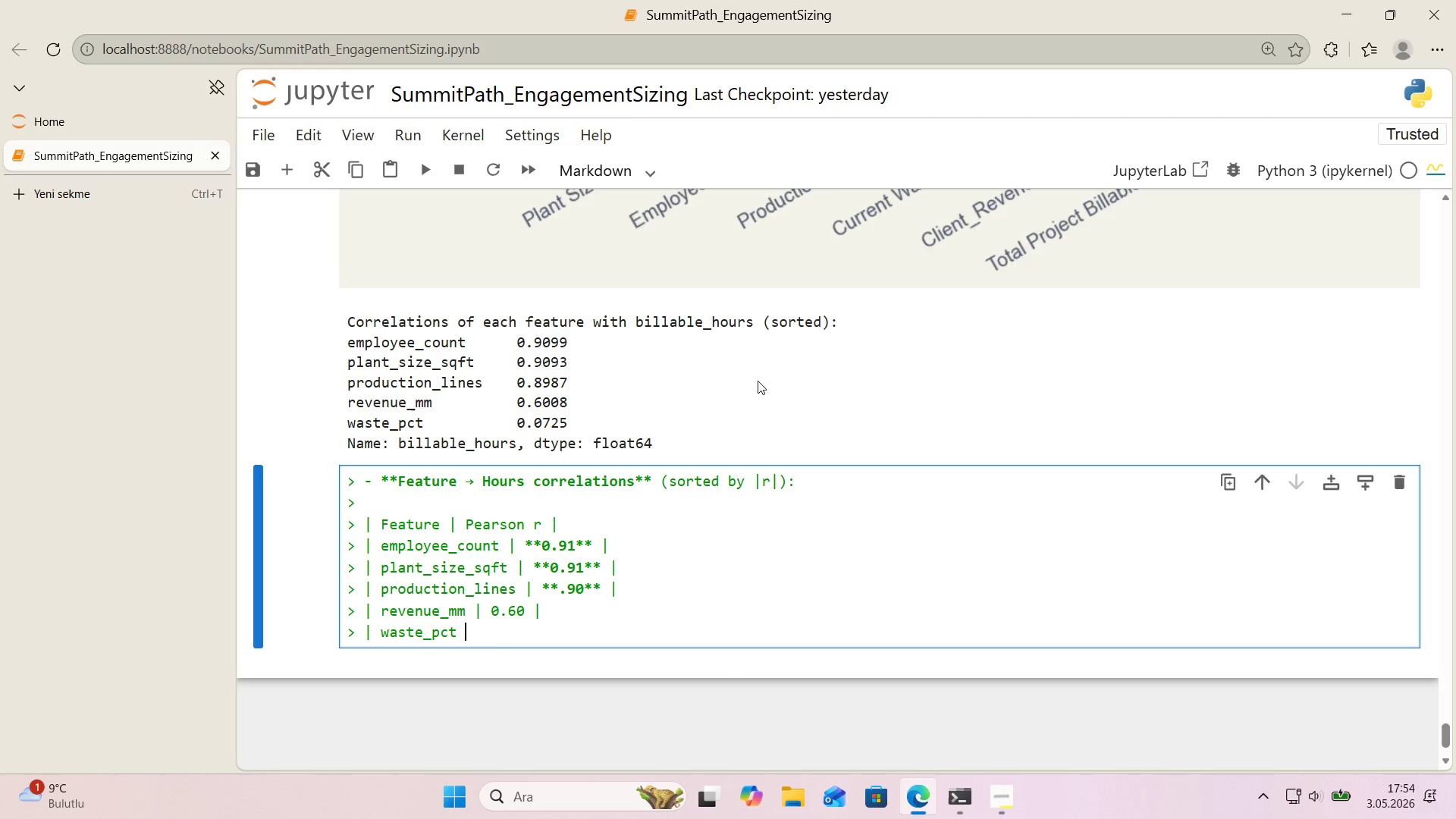 
key(Alt+Control+Minus)
 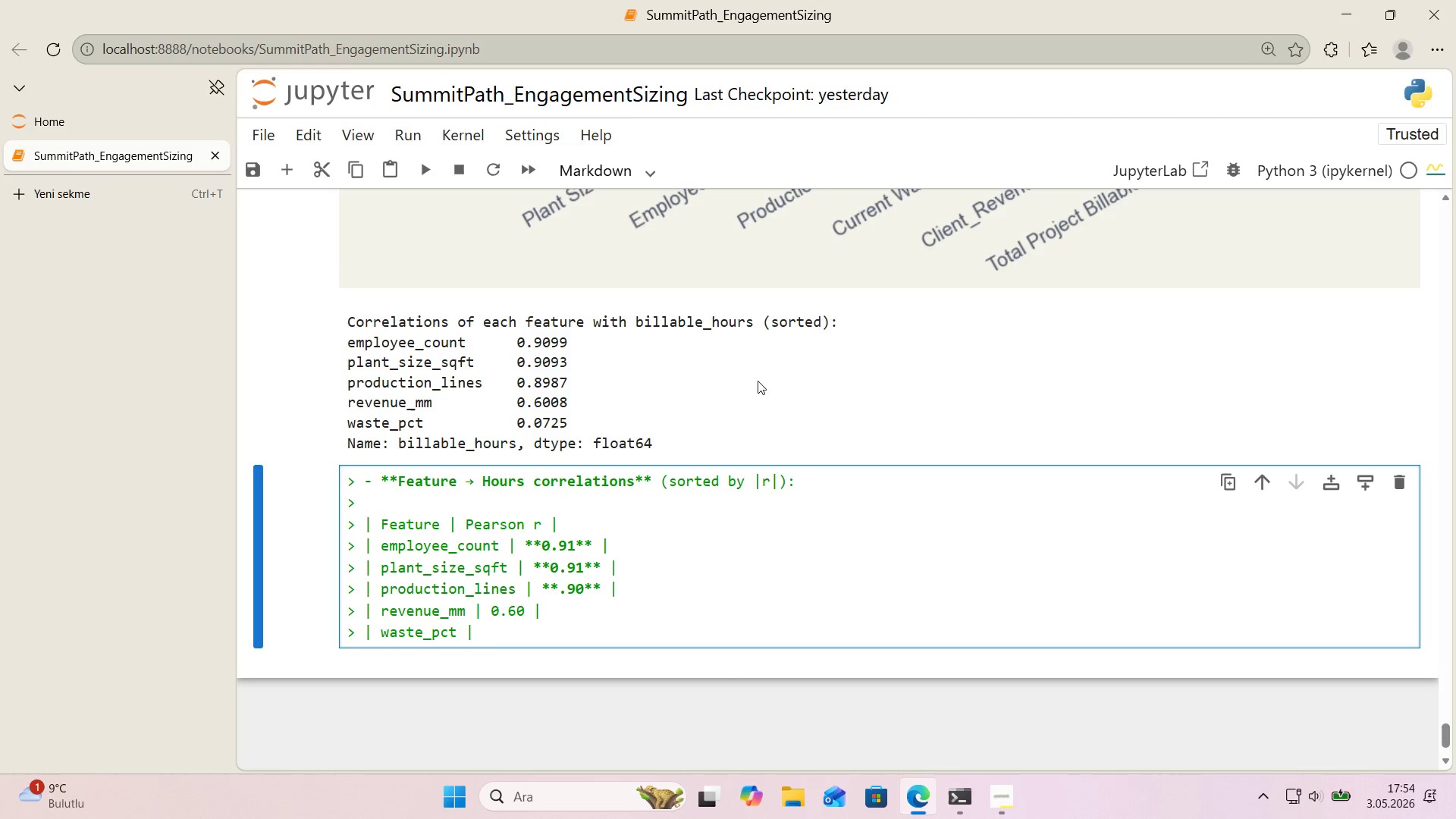 
key(Space)
 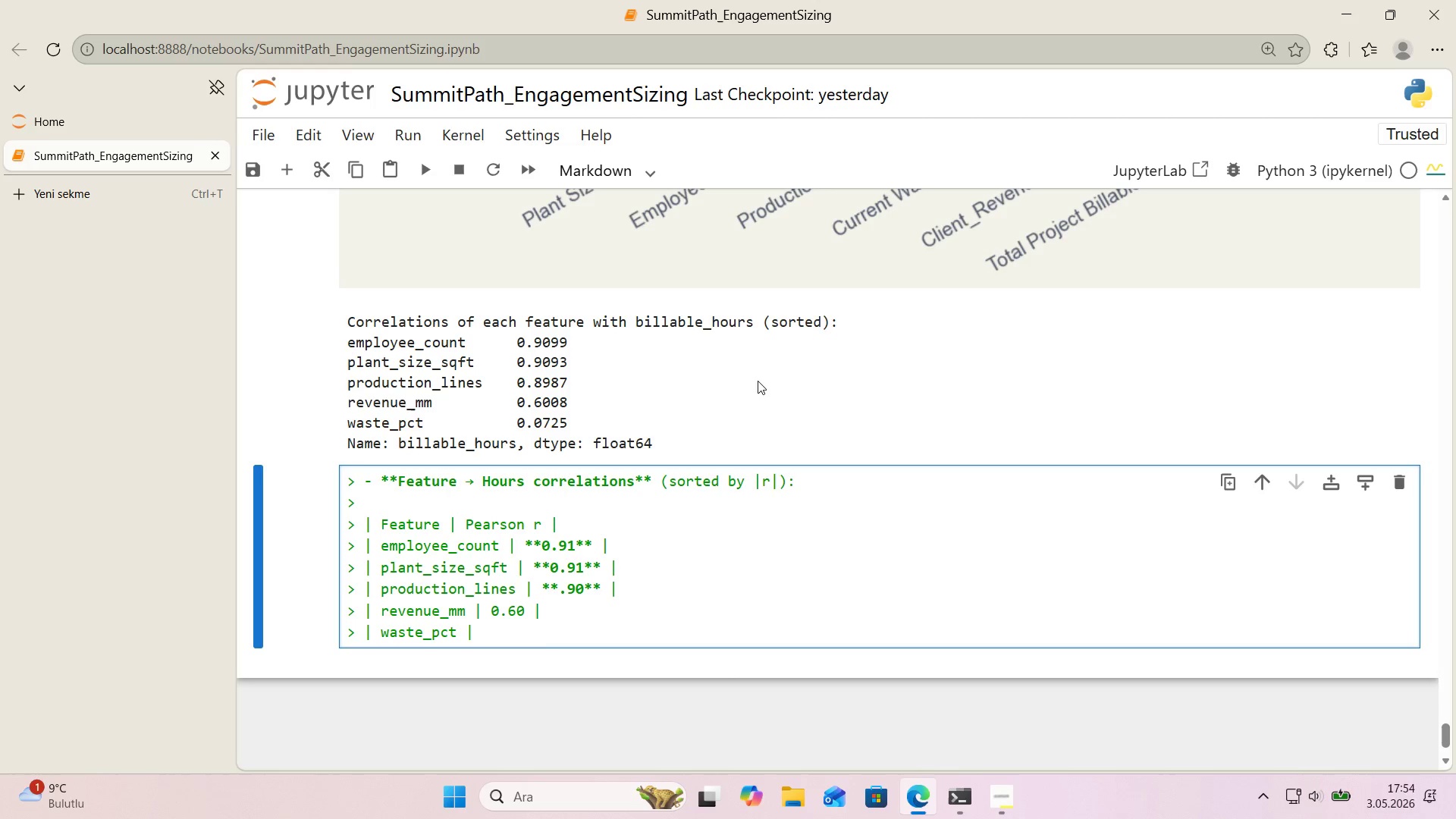 
key(Numpad0)
 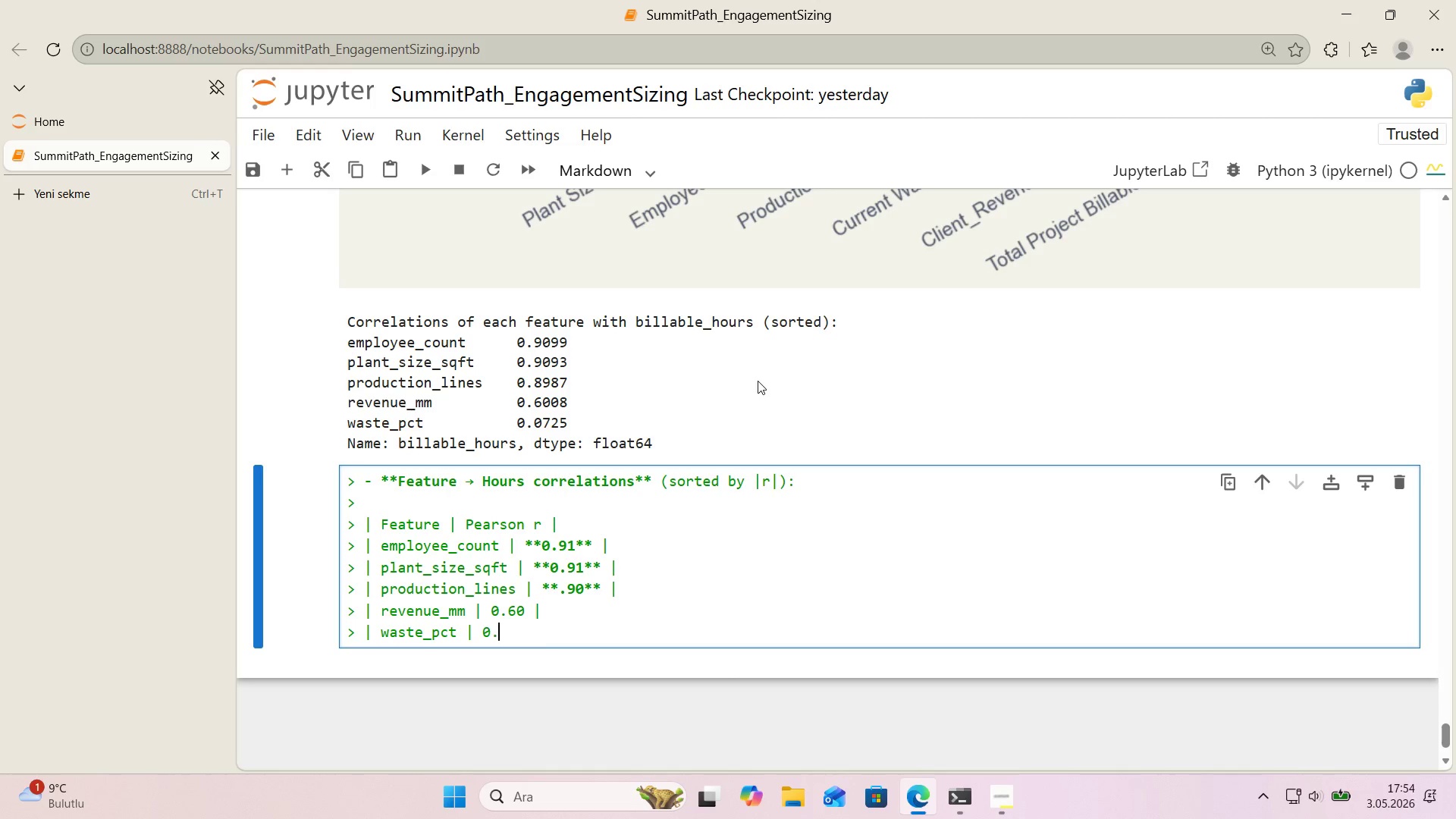 
key(Period)
 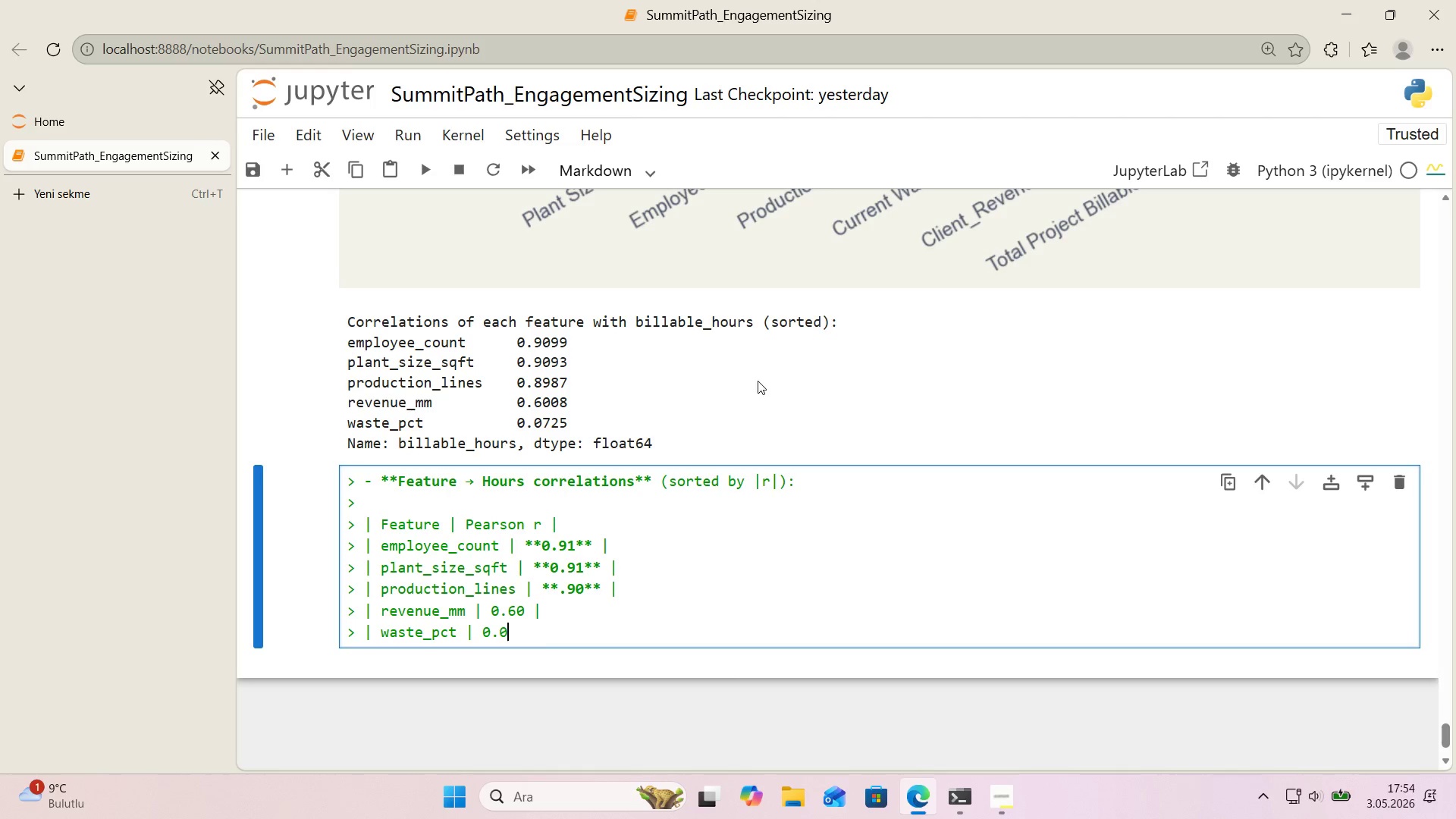 
key(Numpad0)
 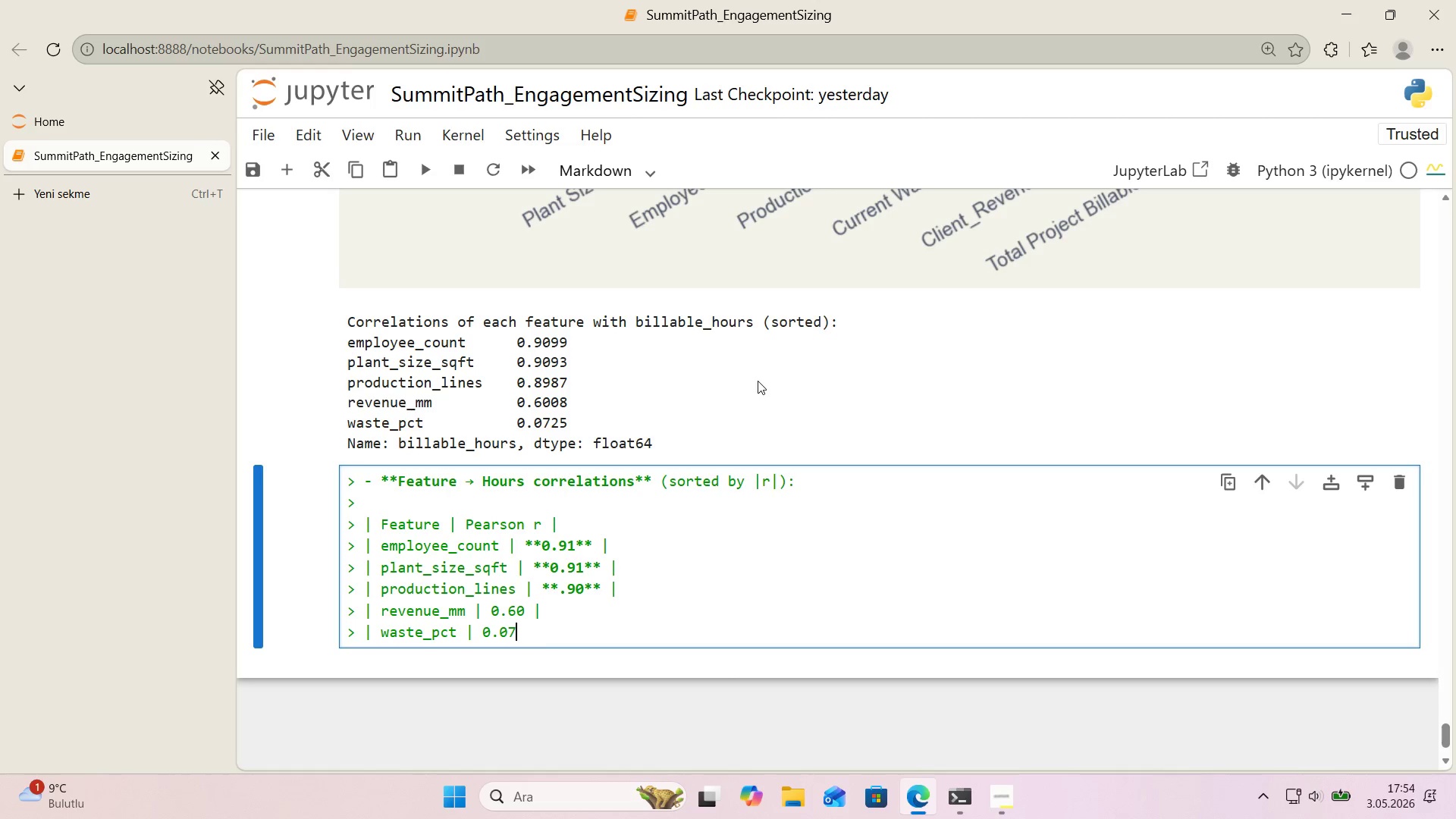 
key(Numpad7)
 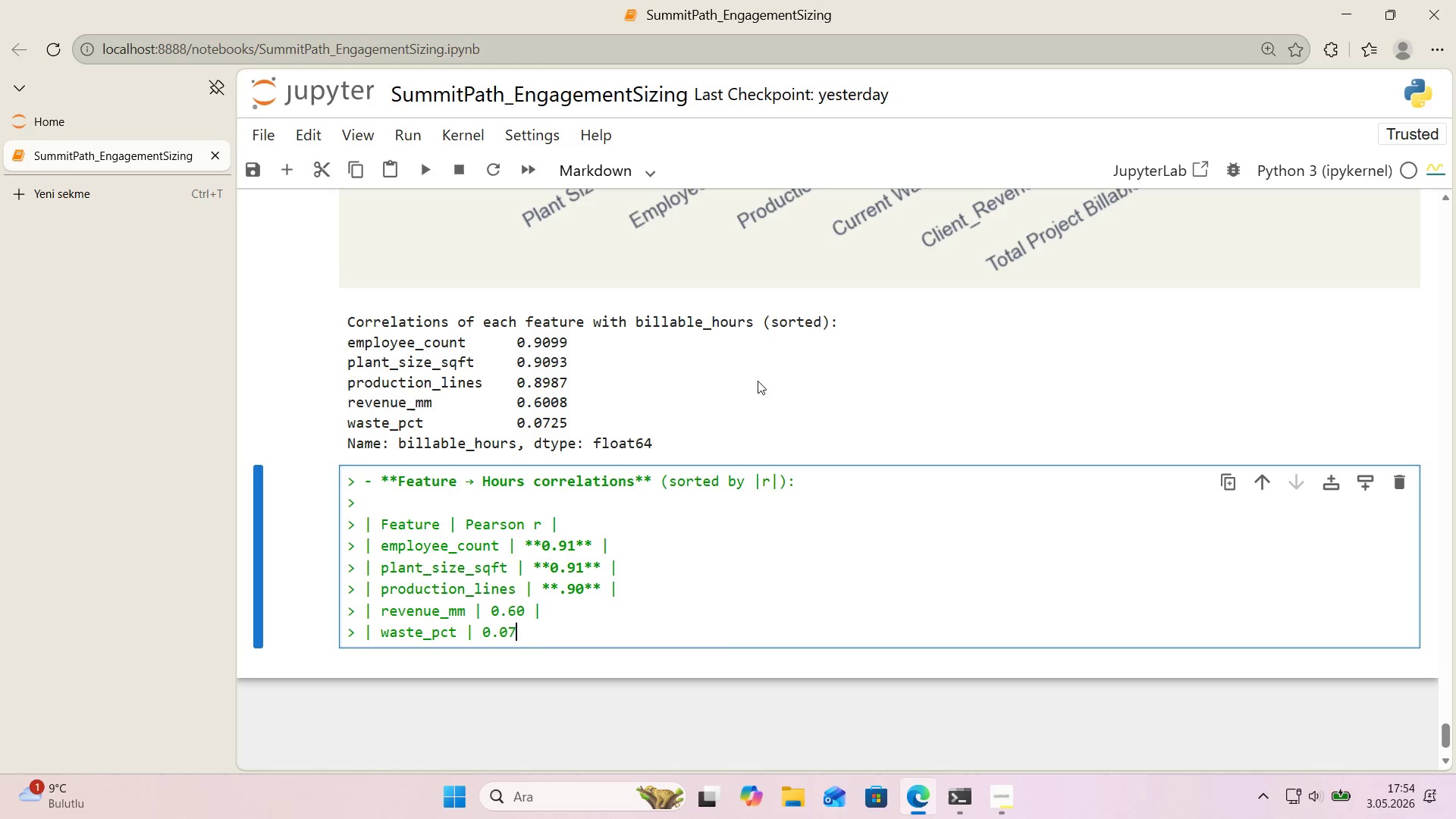 
key(Space)
 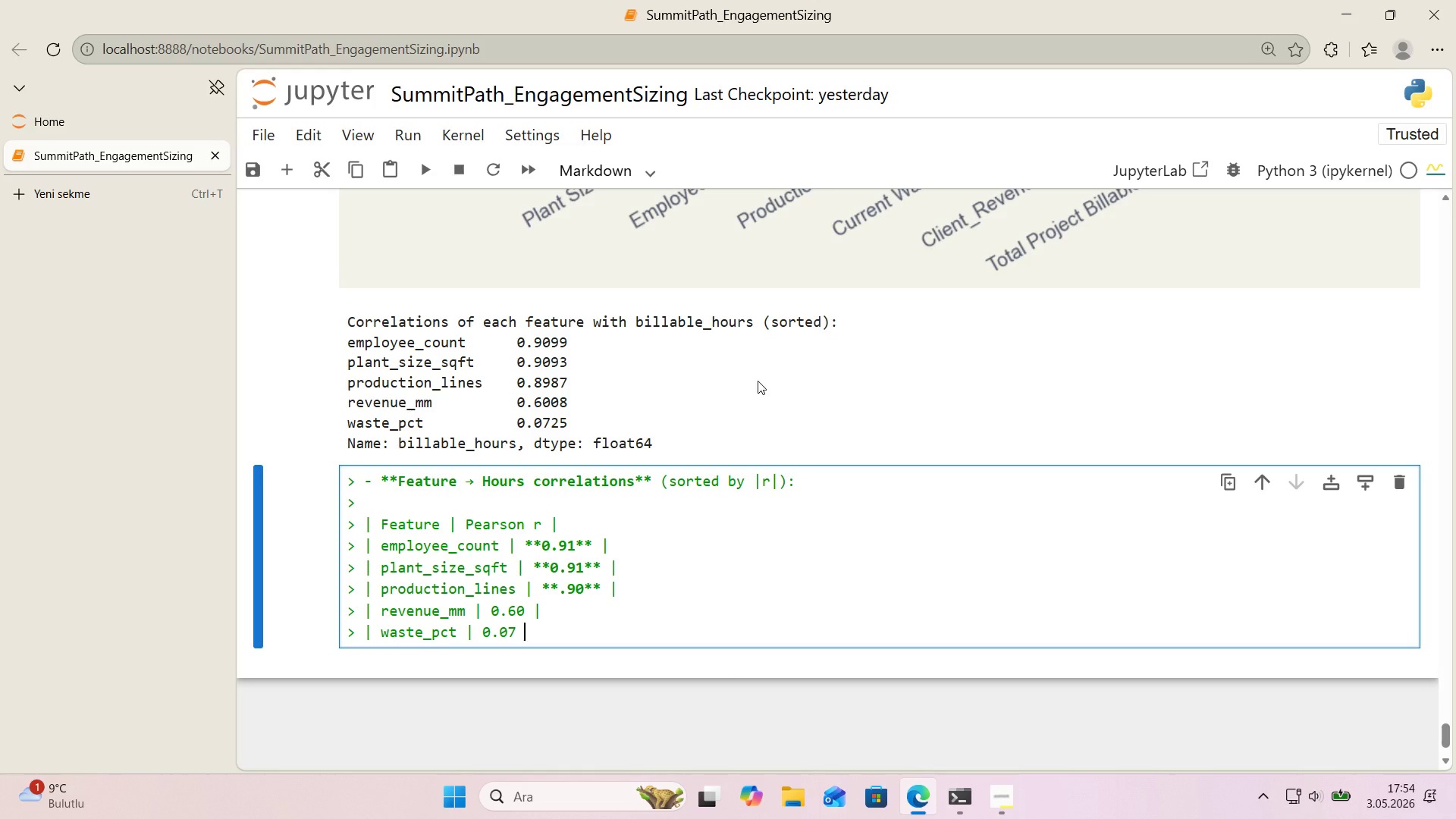 
key(Alt+Control+Minus)
 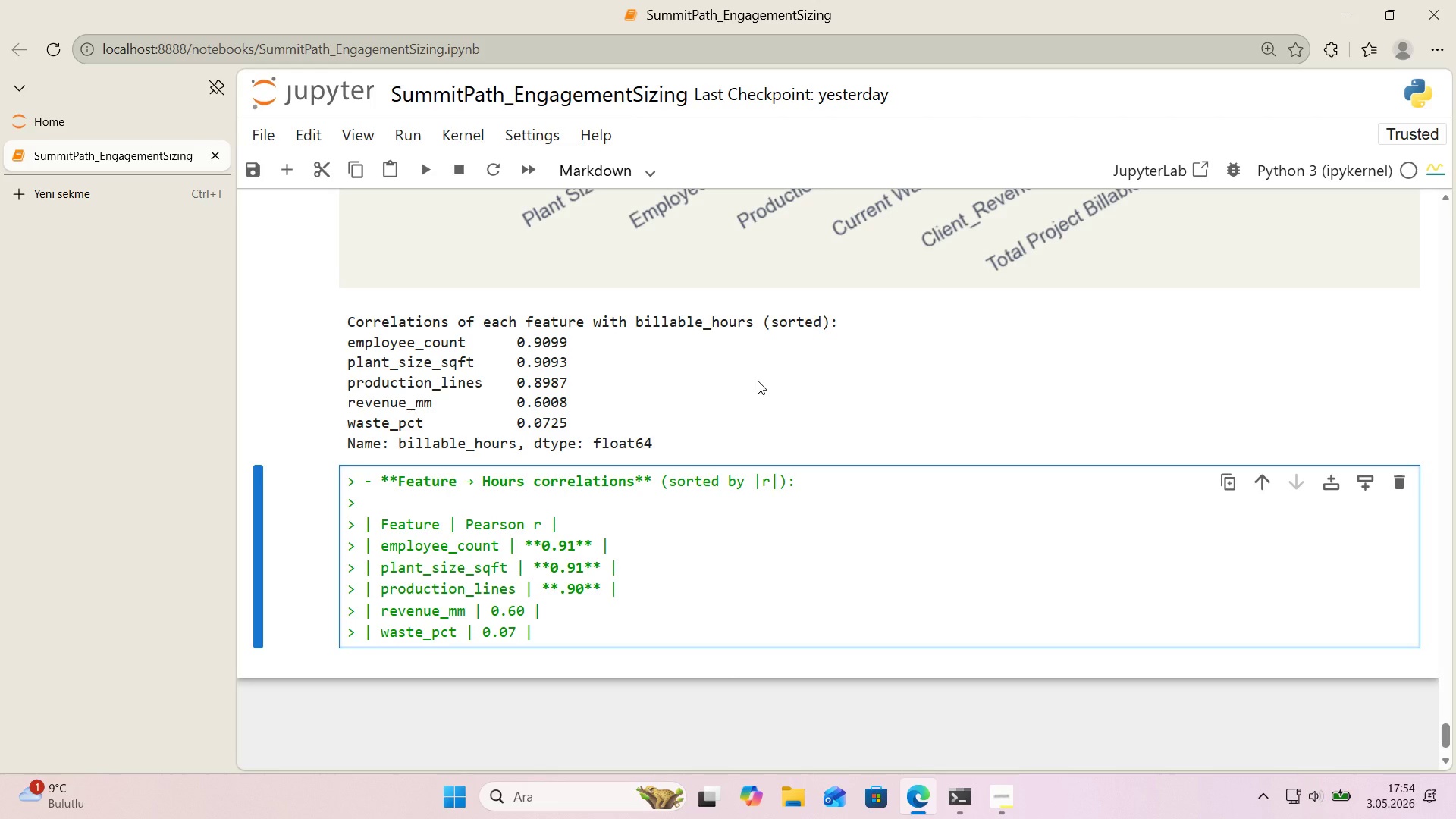 
key(Enter)
 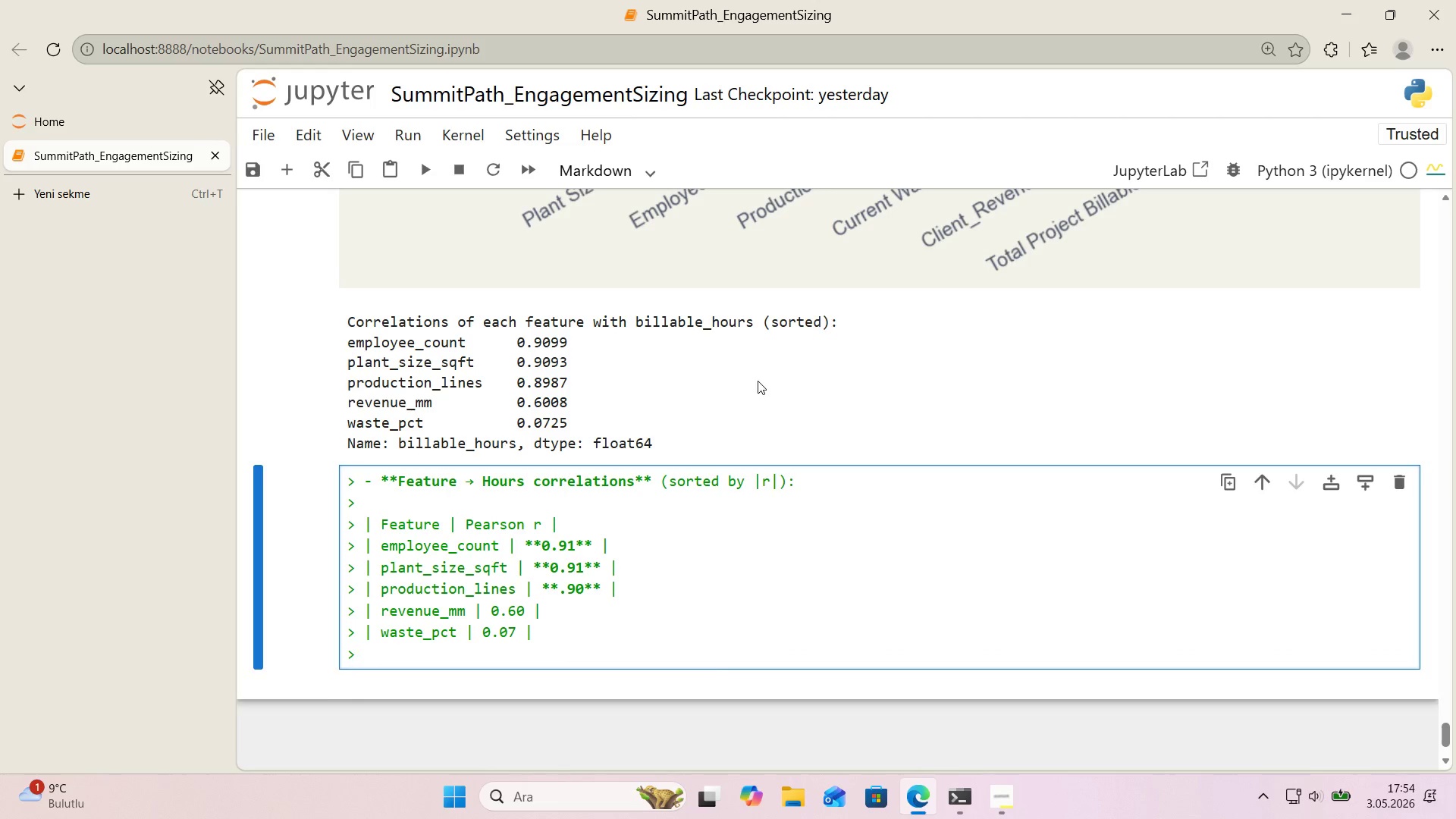 
key(Enter)
 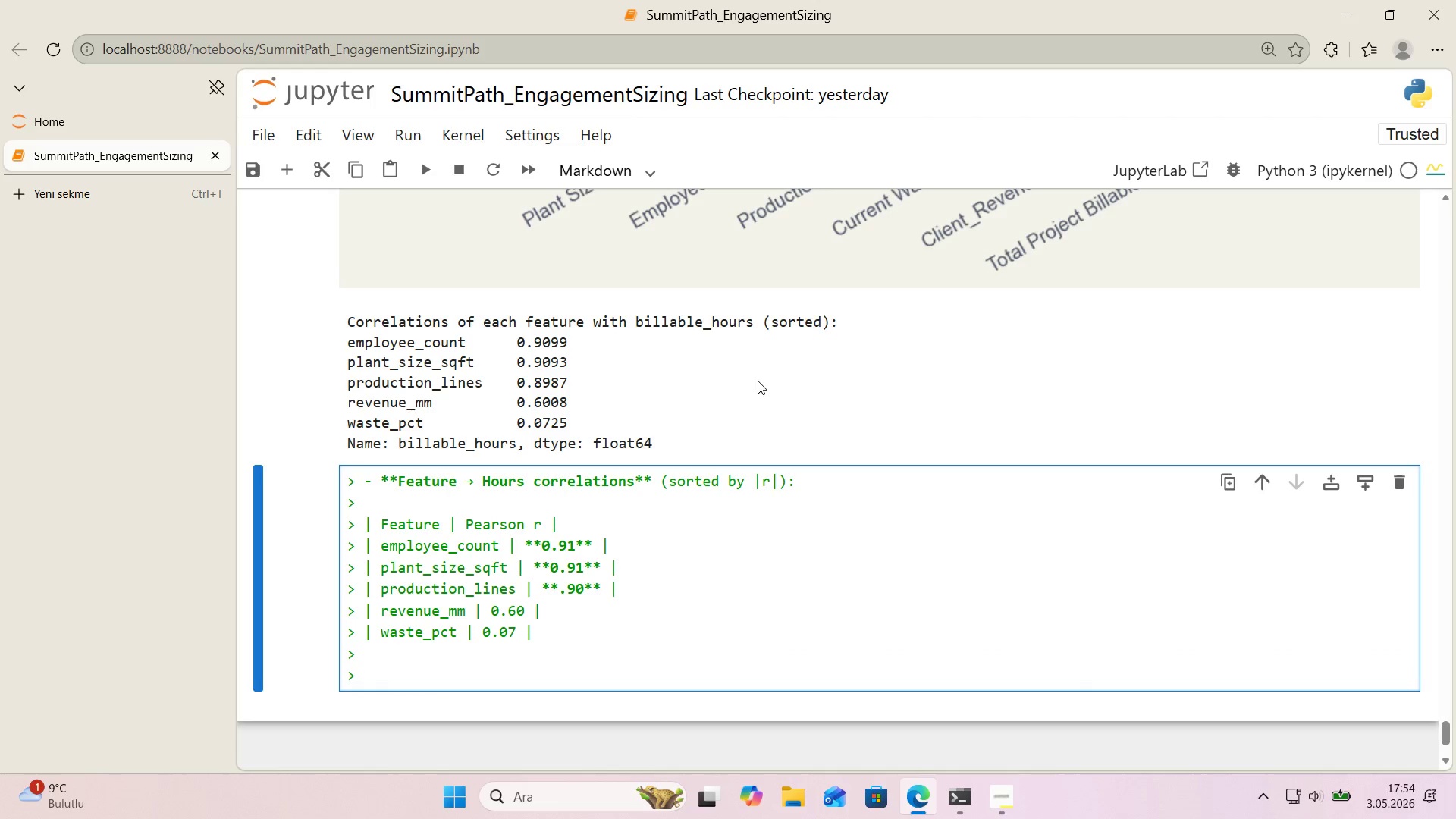 
type(- The three structural features - plant_s'ze, employee_count, prodduc)
key(Backspace)
key(Backspace)
key(Backspace)
type(uct'on_l'nes )
 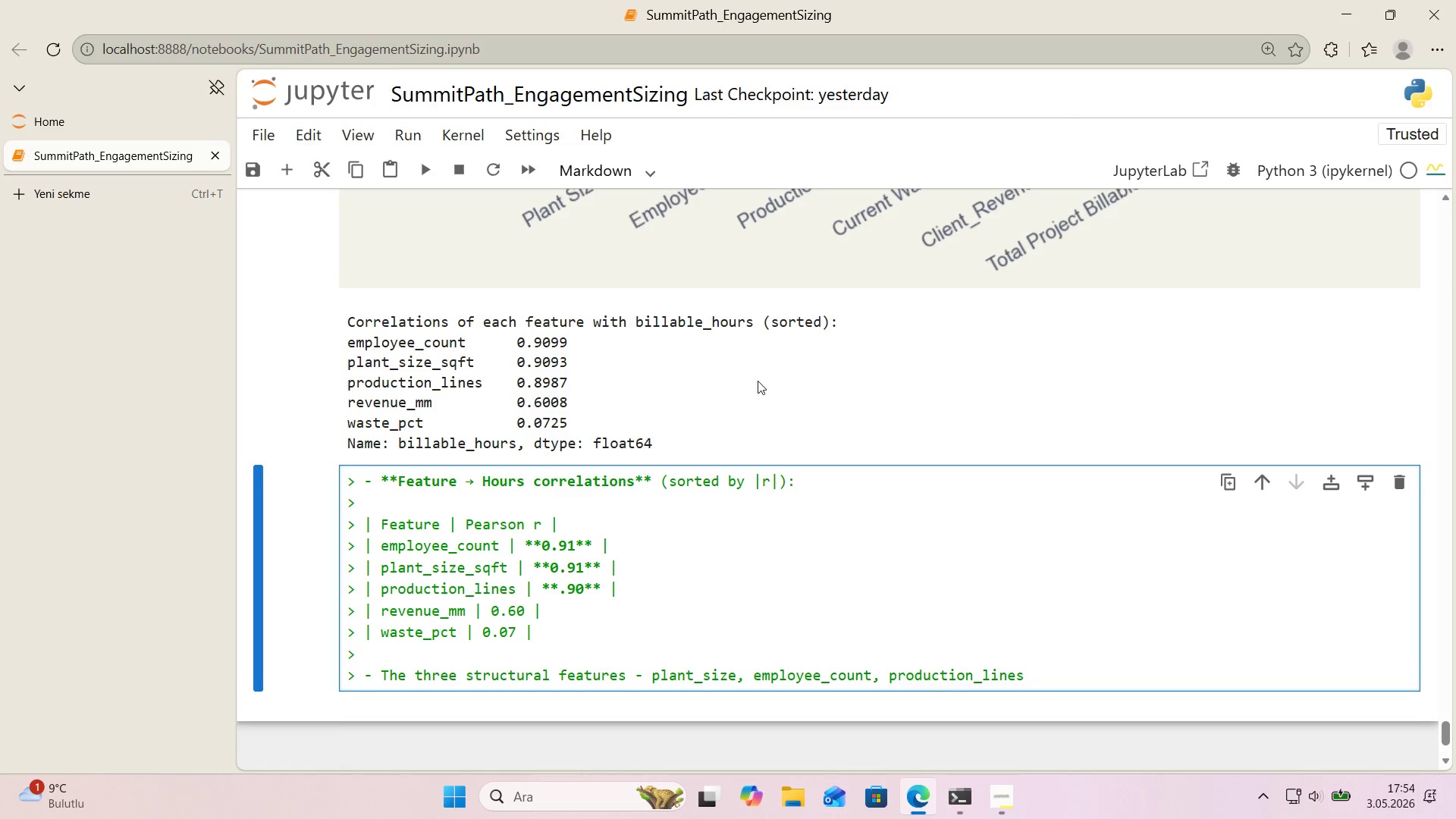 
wait(11.83)
 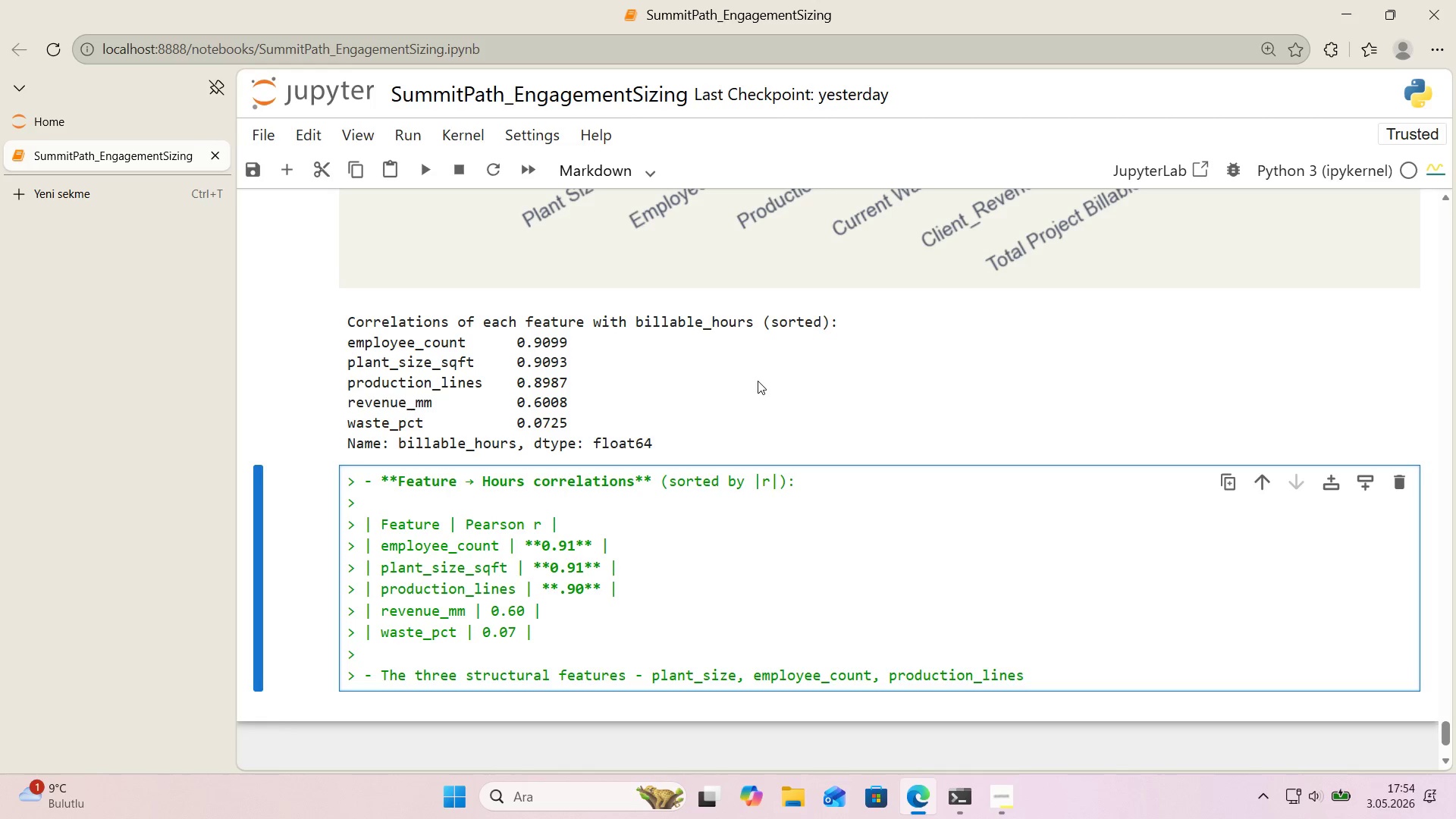 
type(d')
key(Backspace)
key(Backspace)
type(s't 'n a near-t'e )
 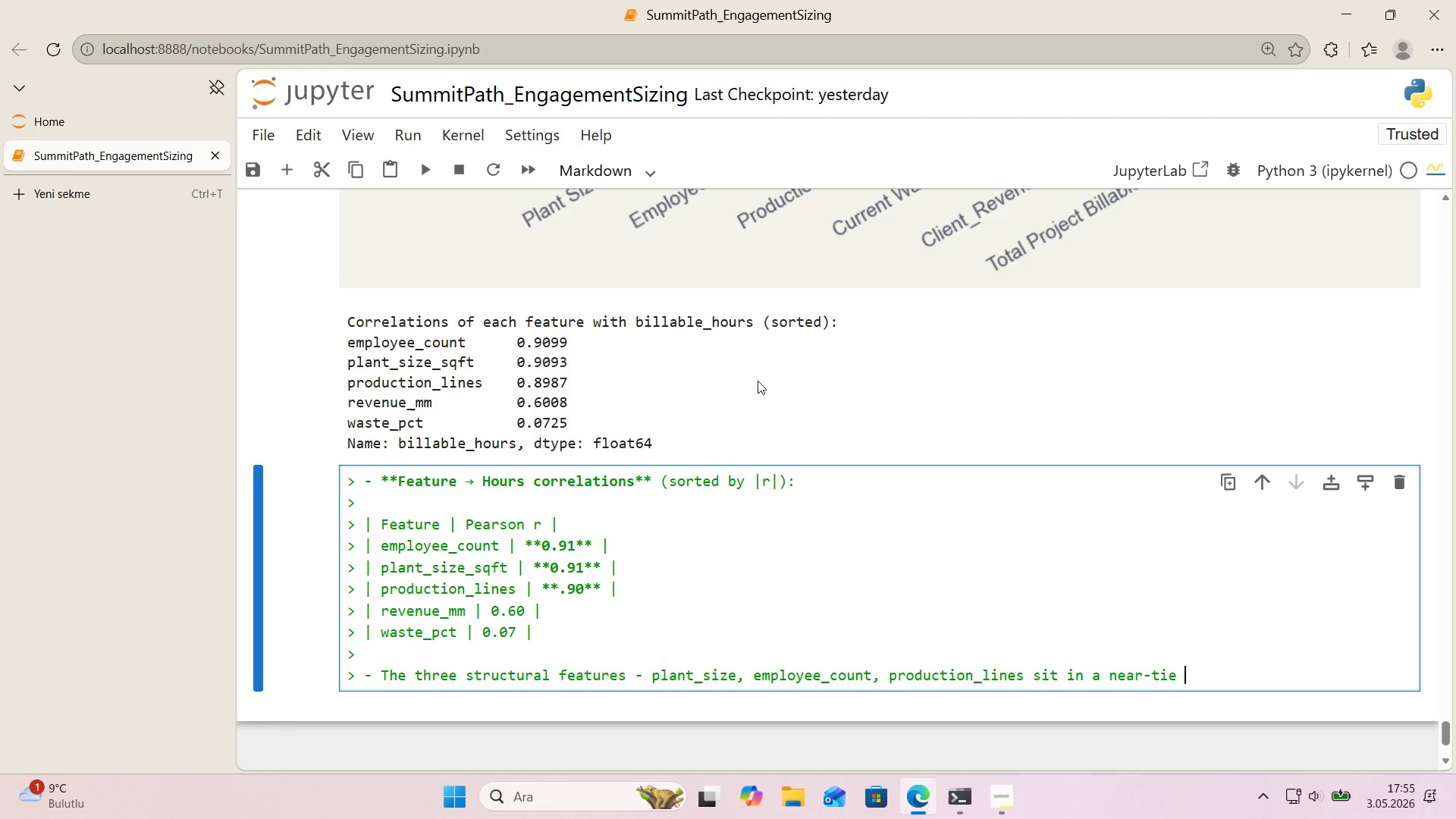 
type(around 0.90)
 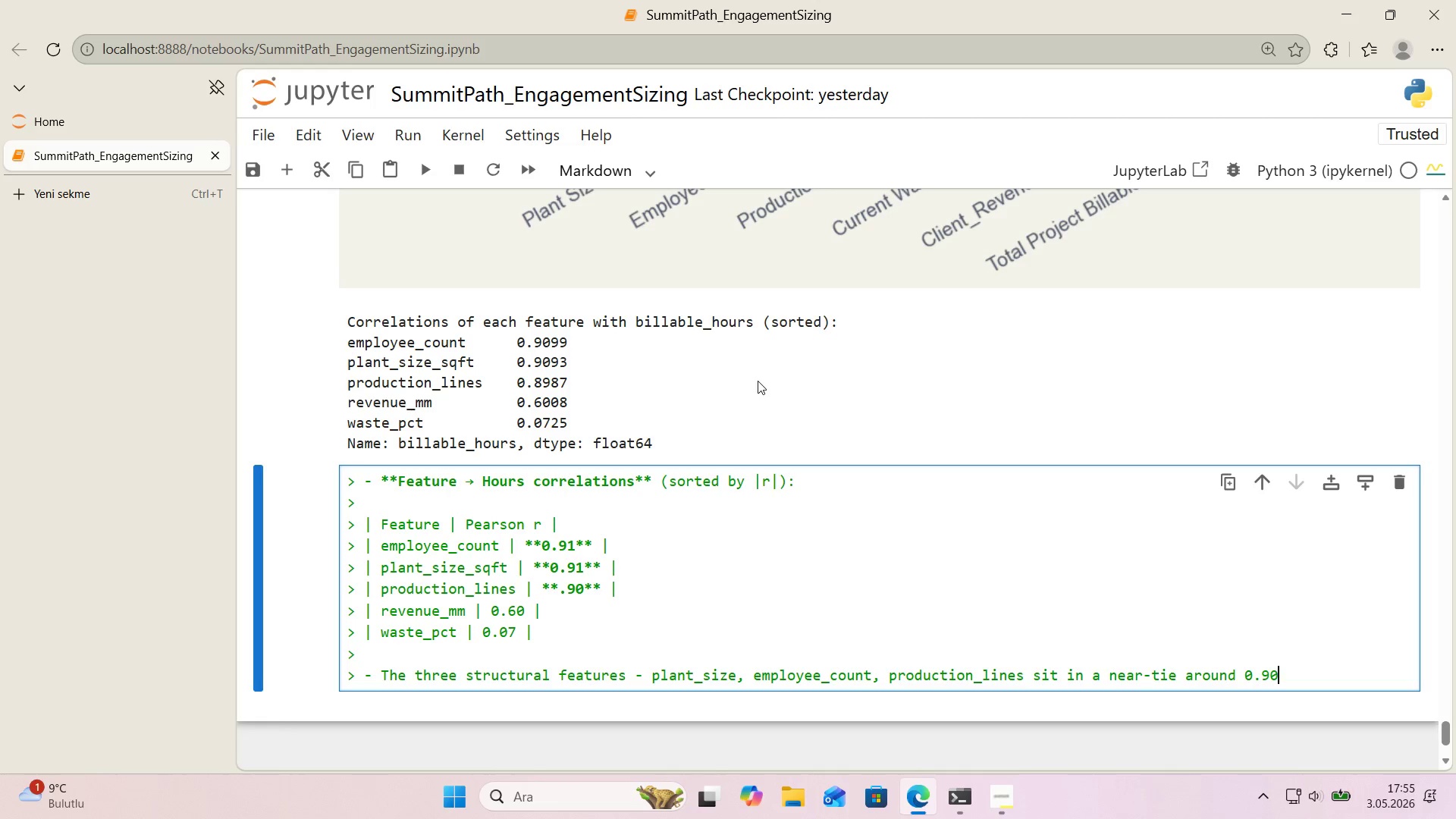 
wait(7.89)
 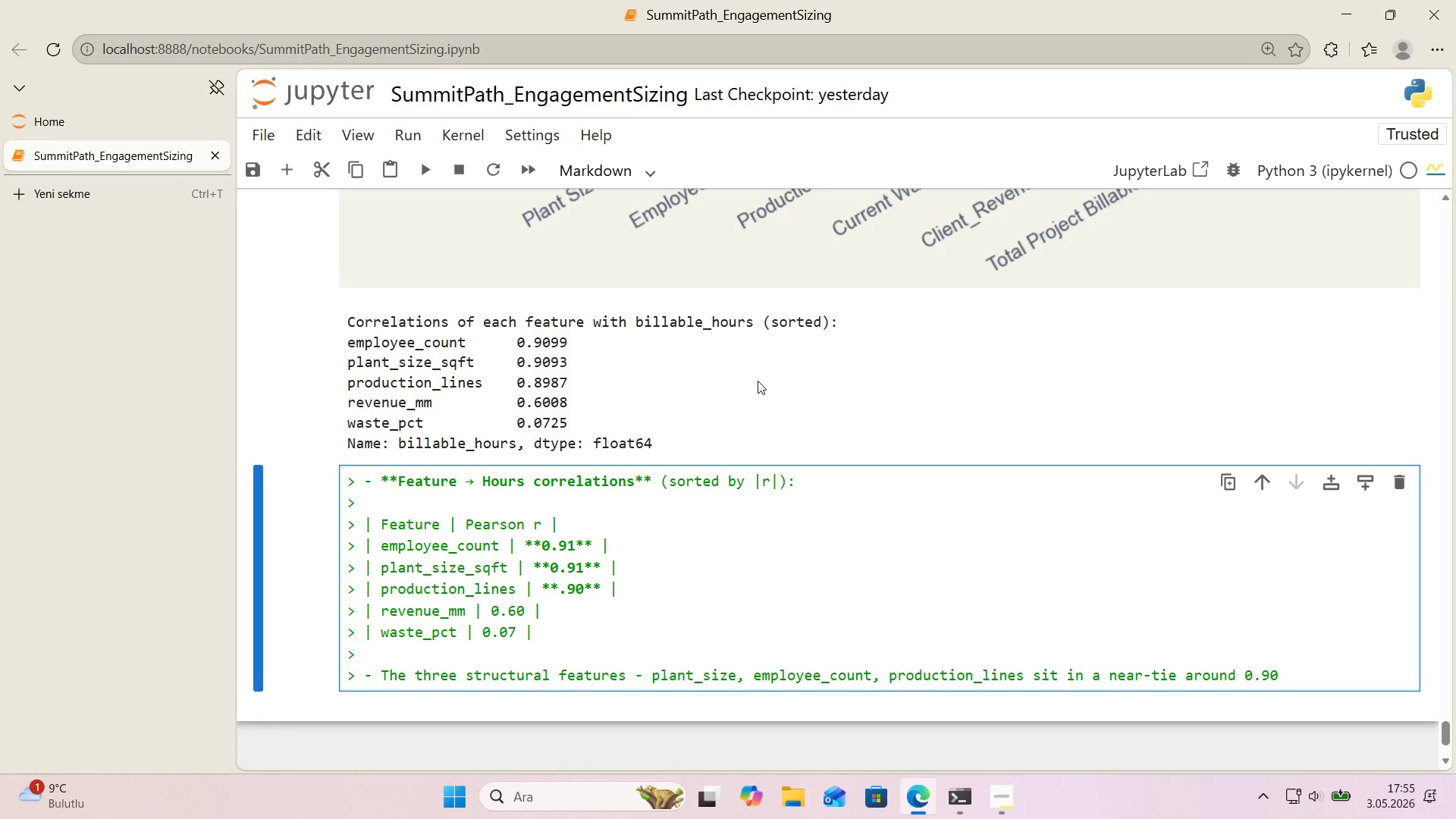 
type(, well ahead of )
 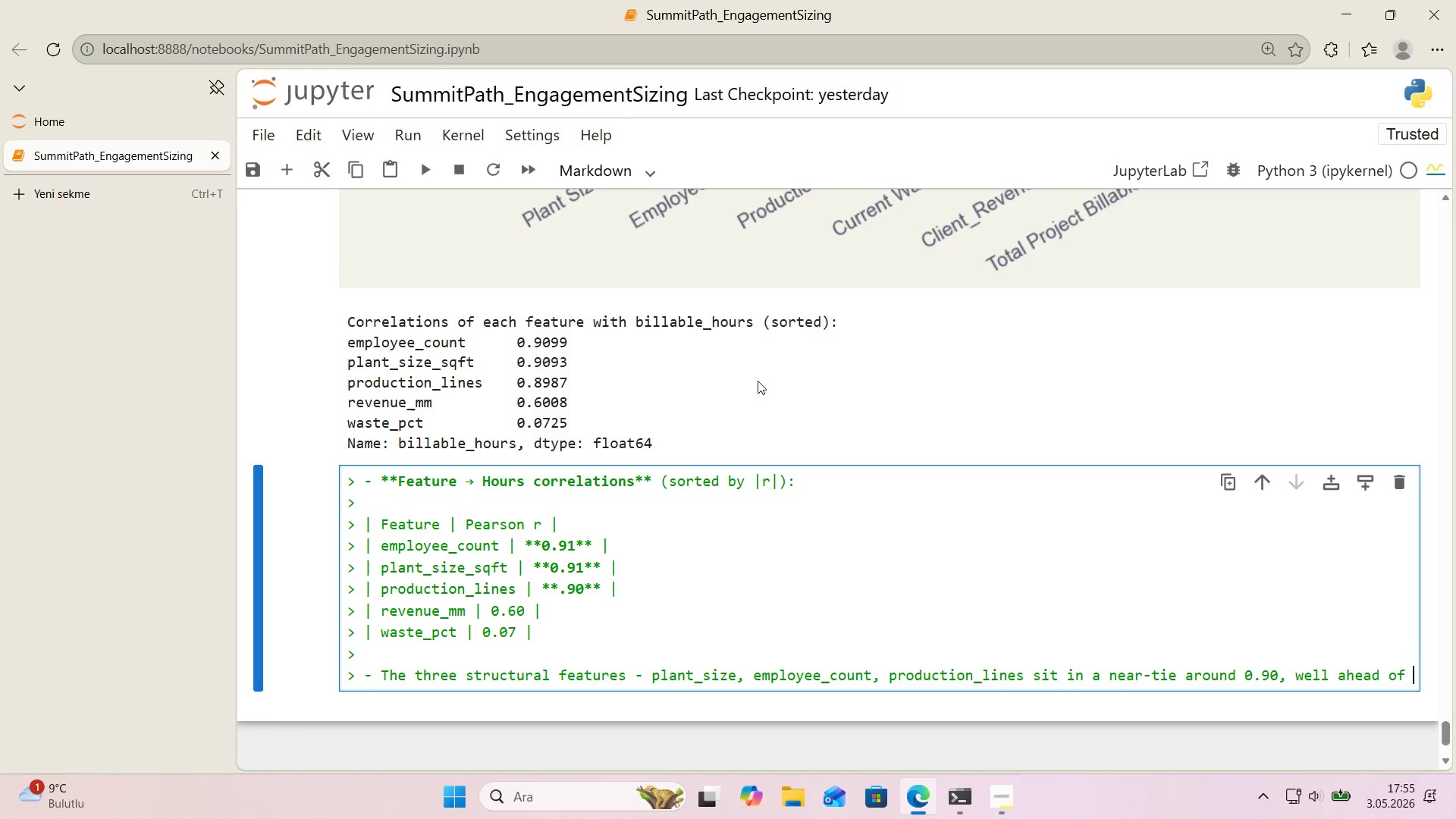 
wait(8.89)
 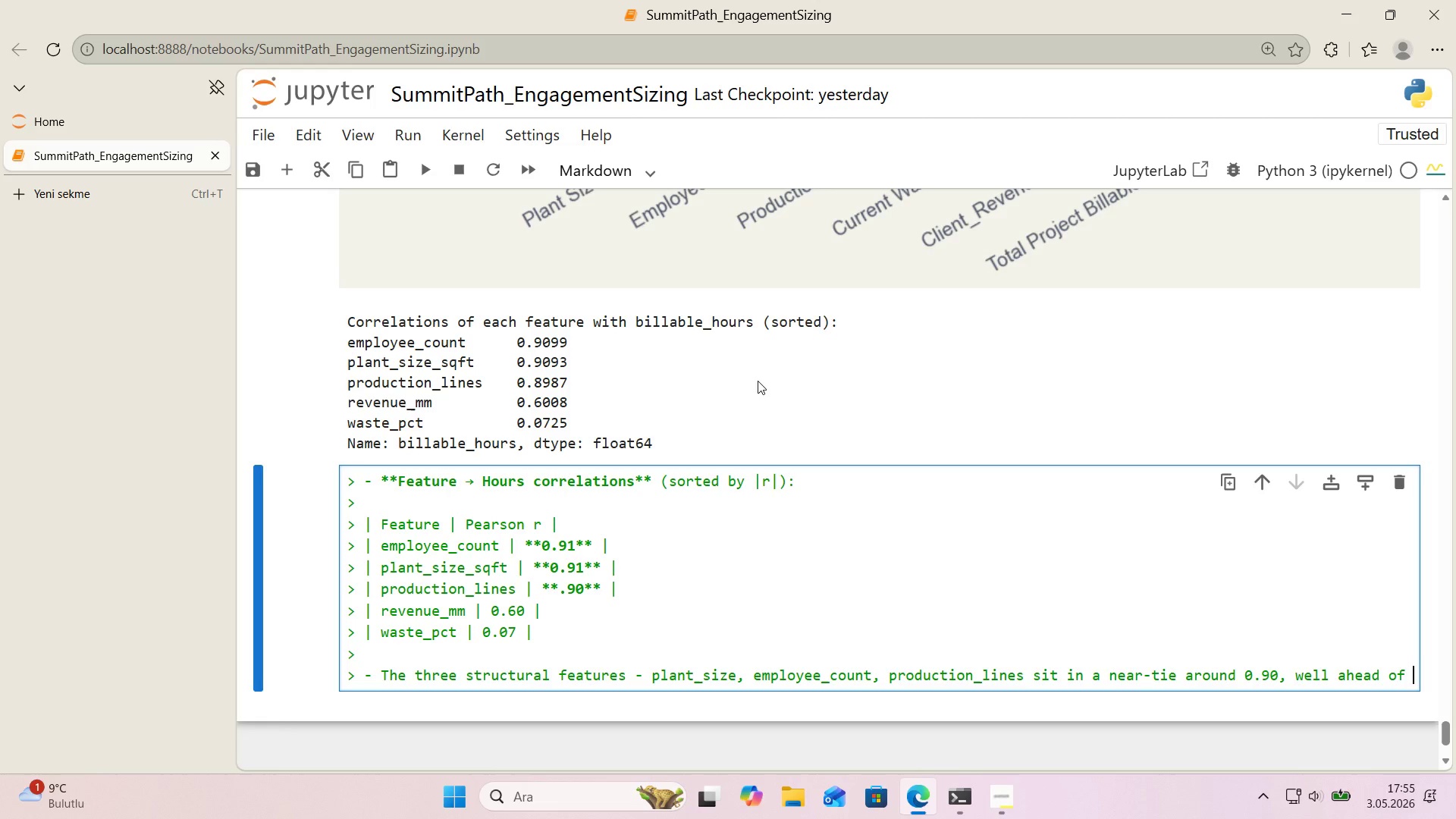 
type(revenue *()
 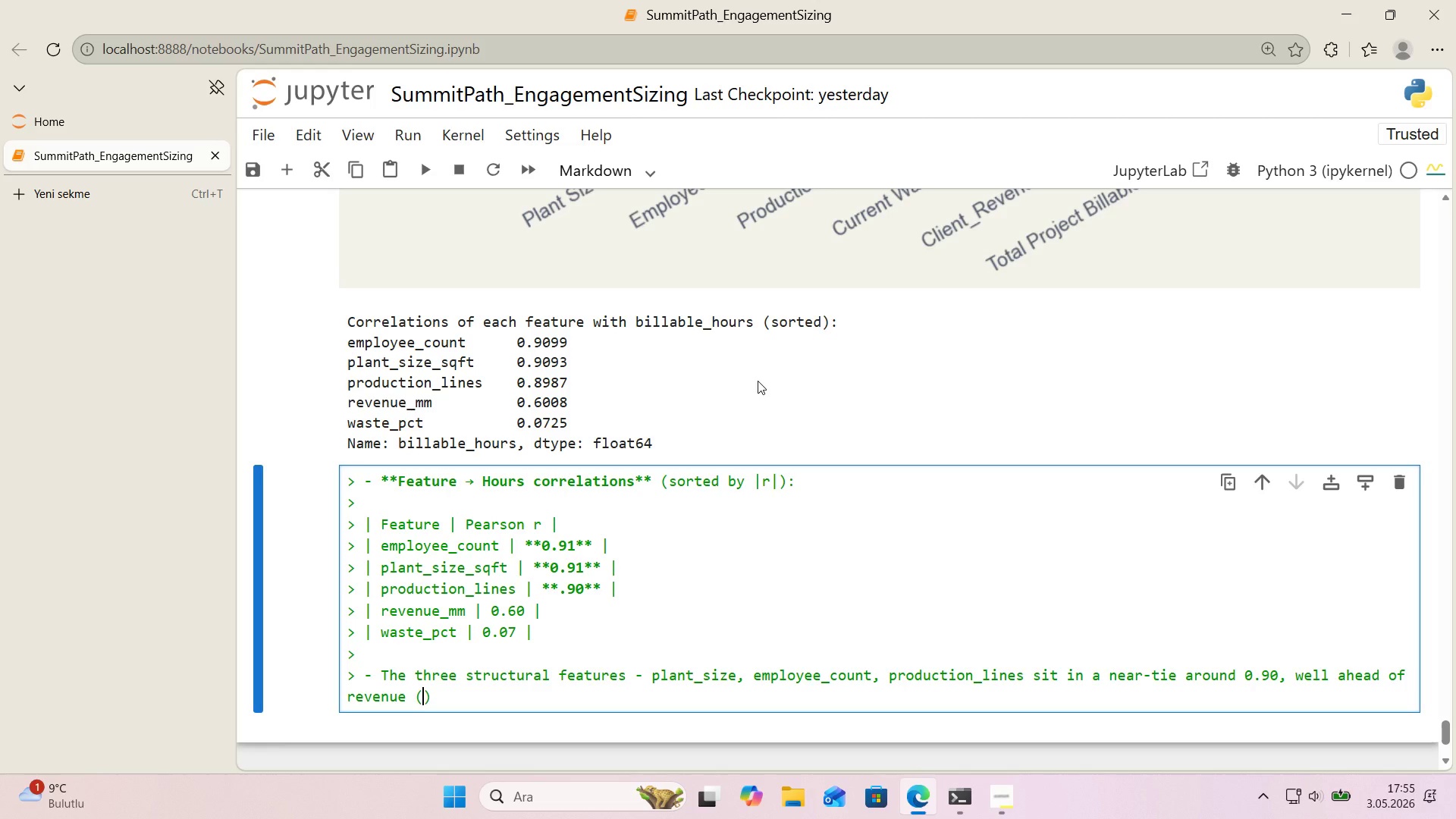 
 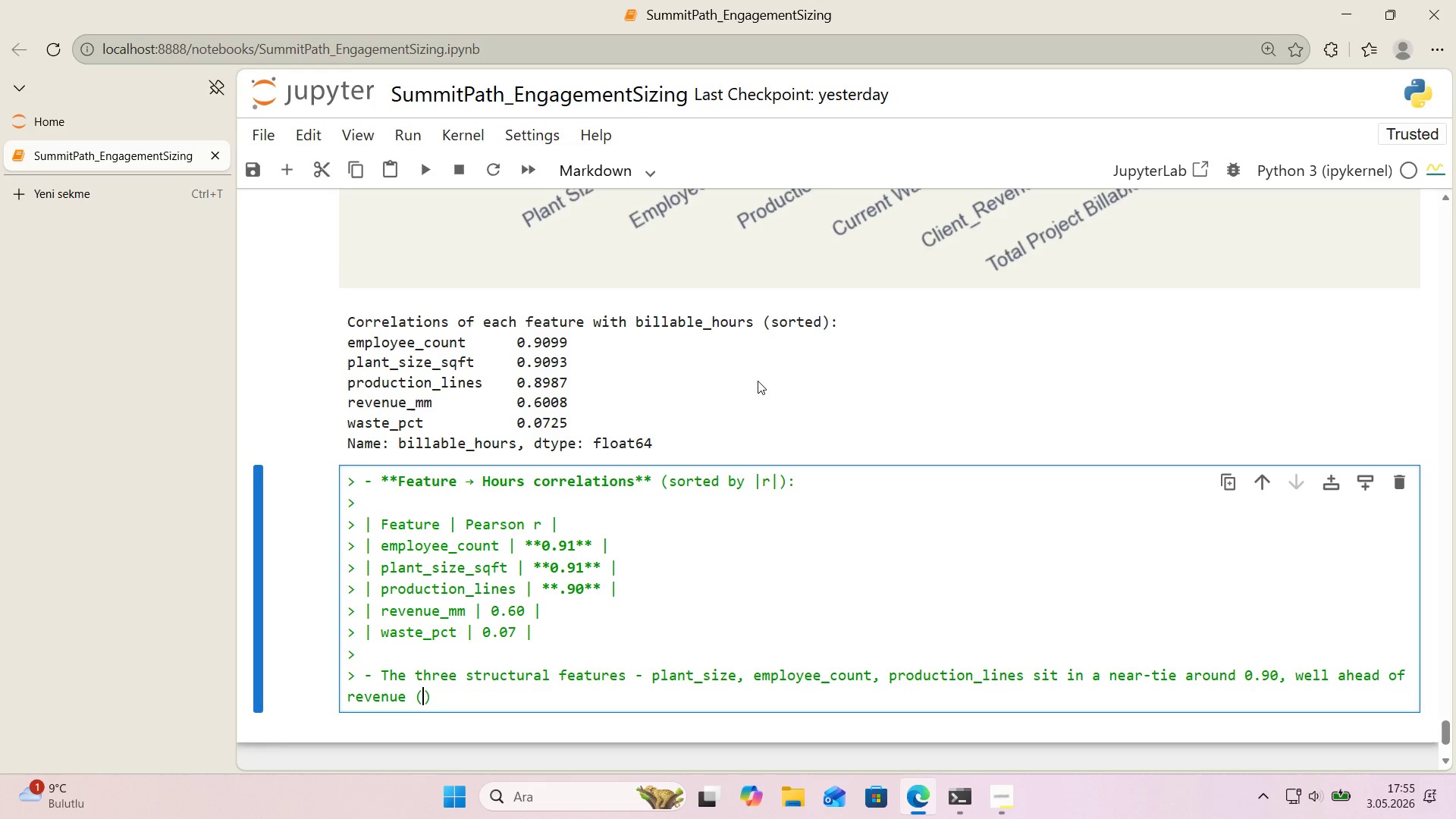 
key(ArrowLeft)
 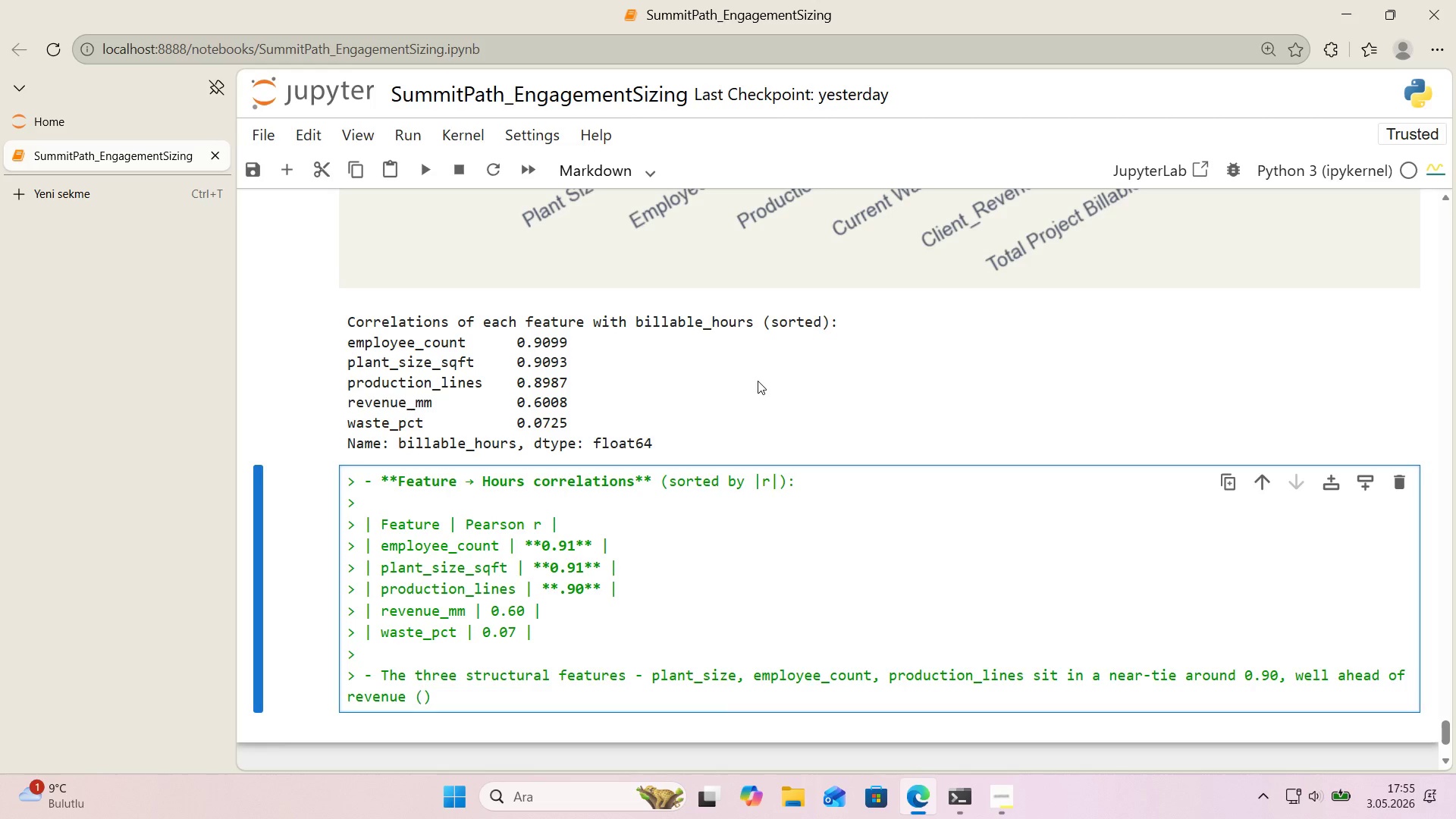 
type(0.60)
 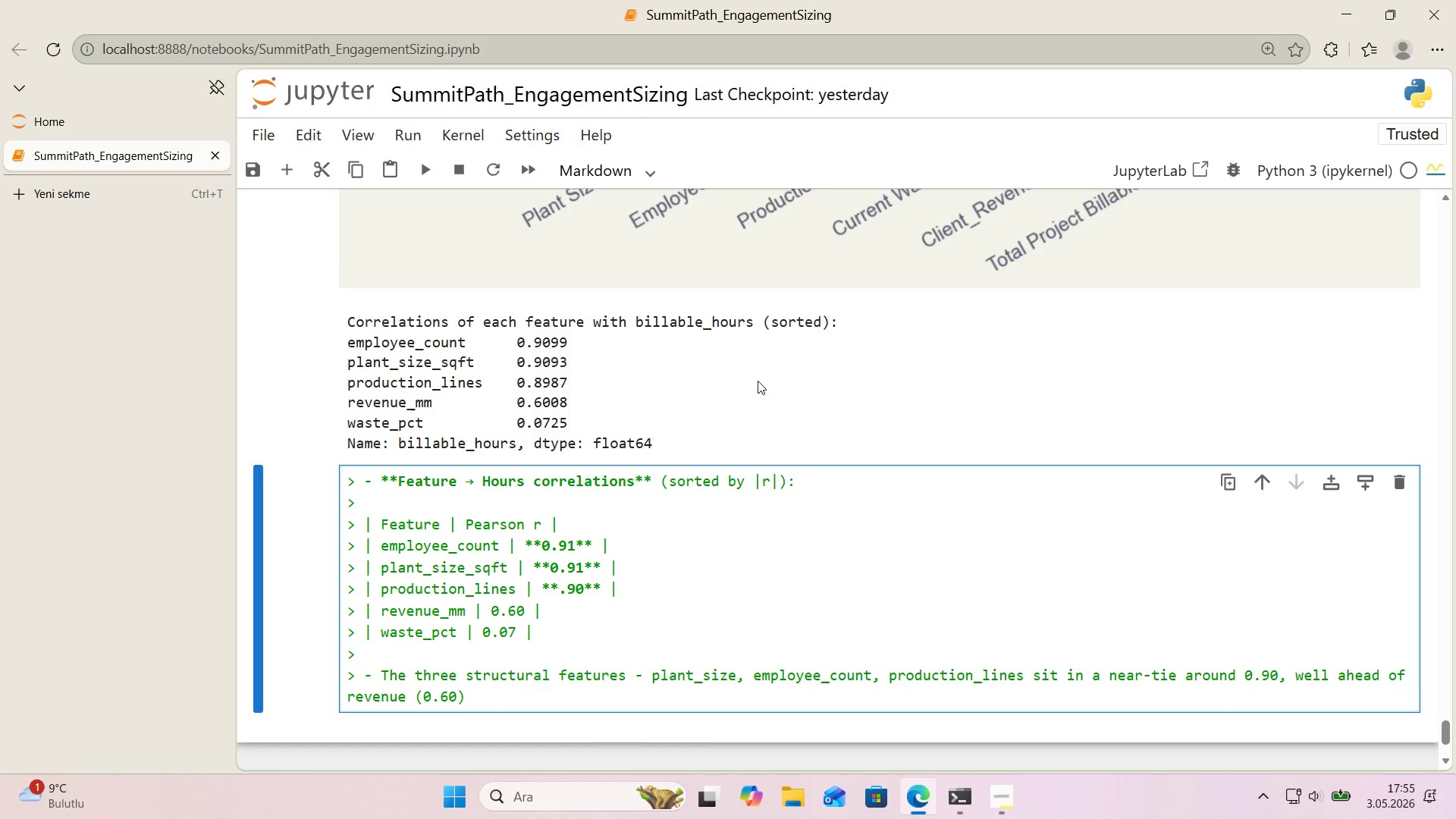 
key(ArrowRight)
 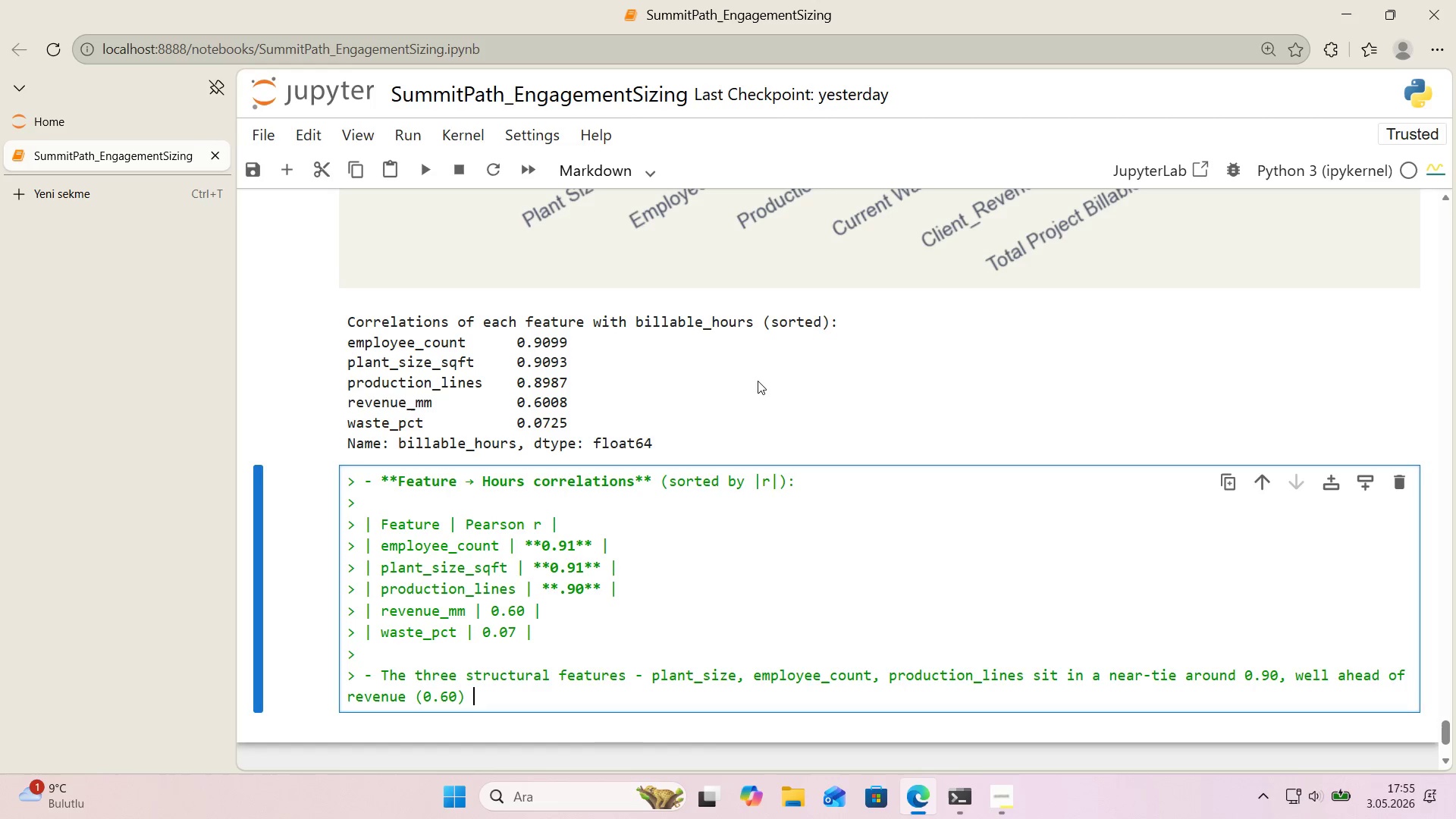 
type( and waste *()
 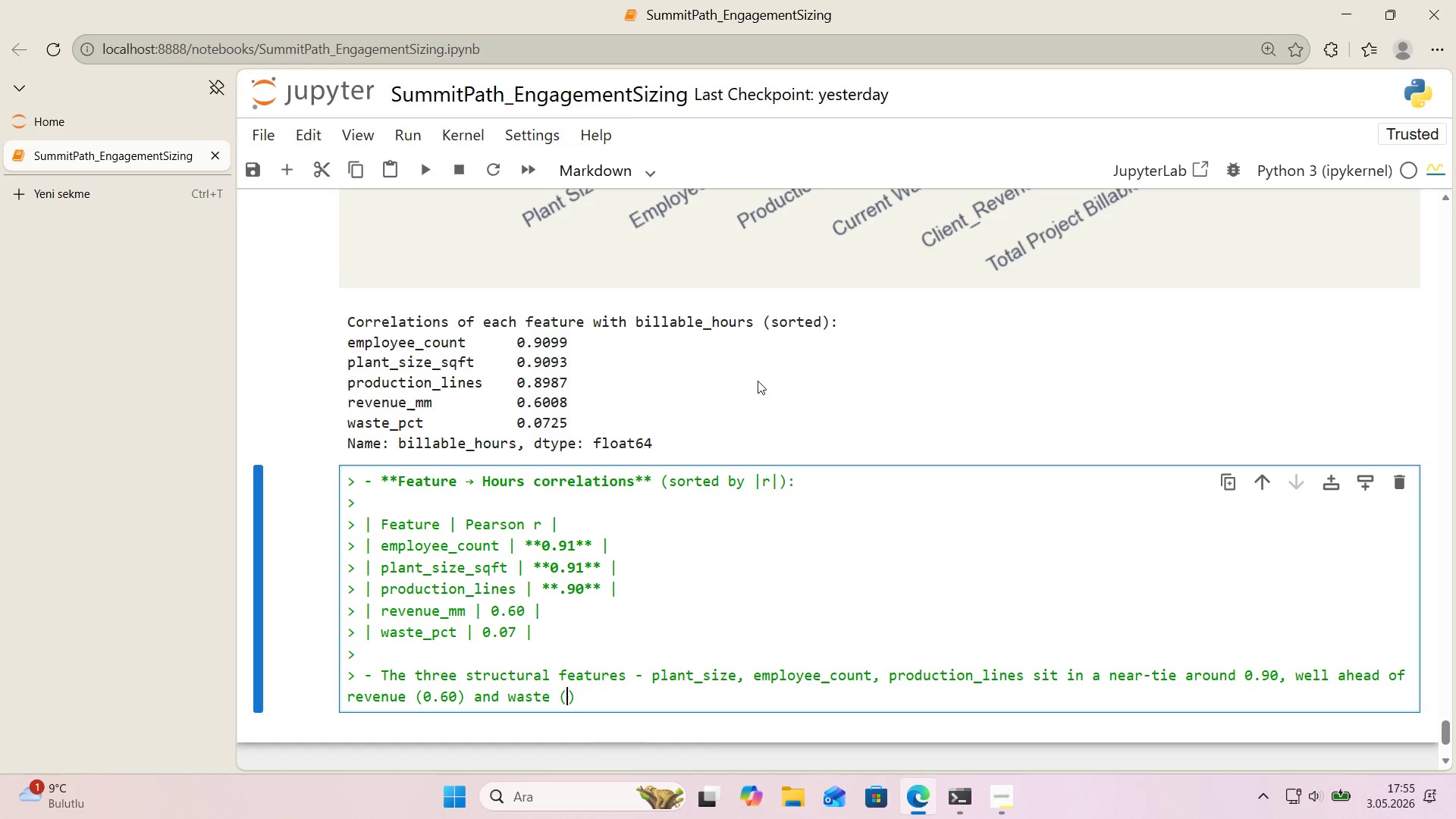 
 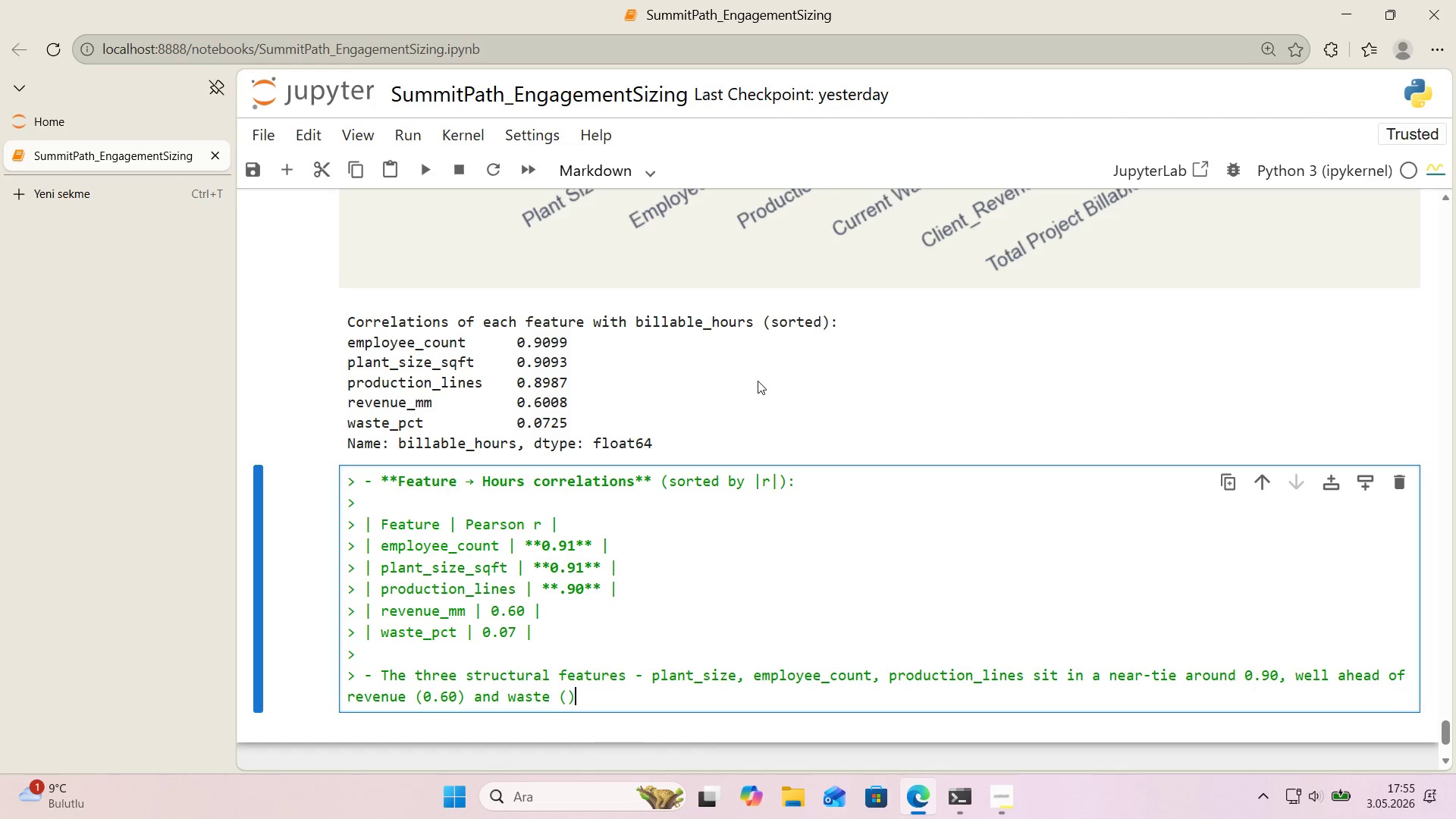 
key(ArrowLeft)
 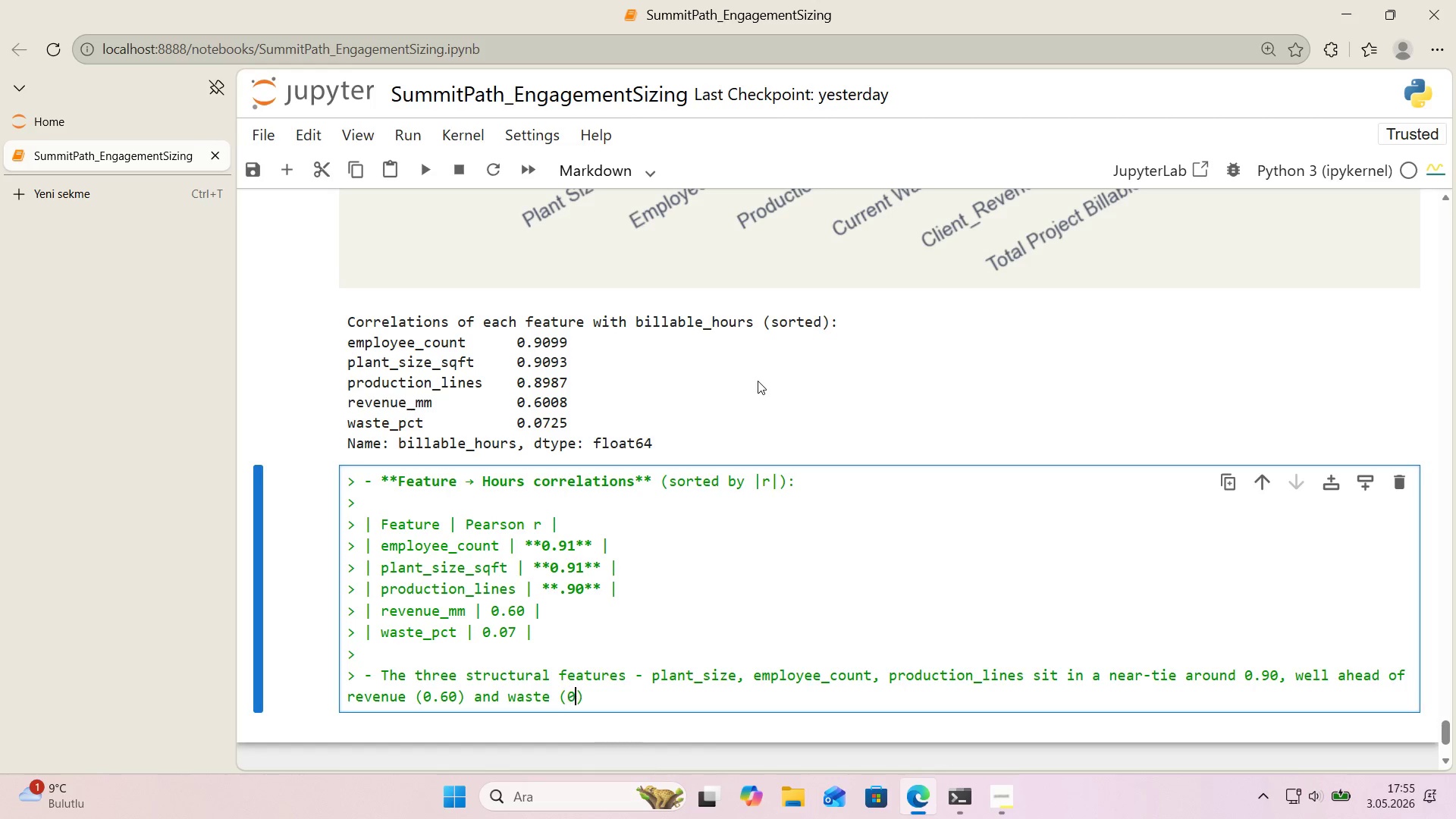 
type(0.07)
 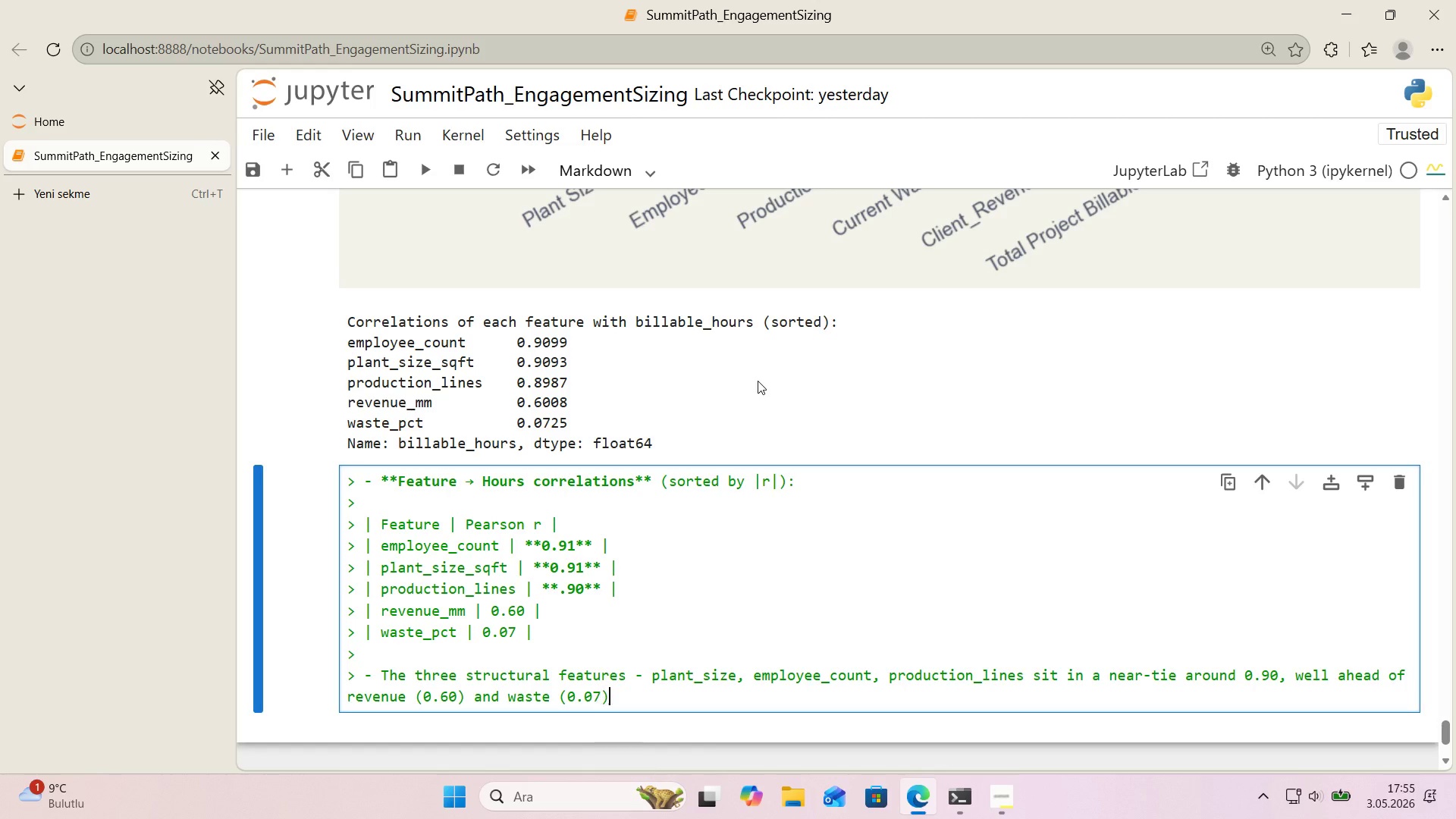 
key(ArrowRight)
 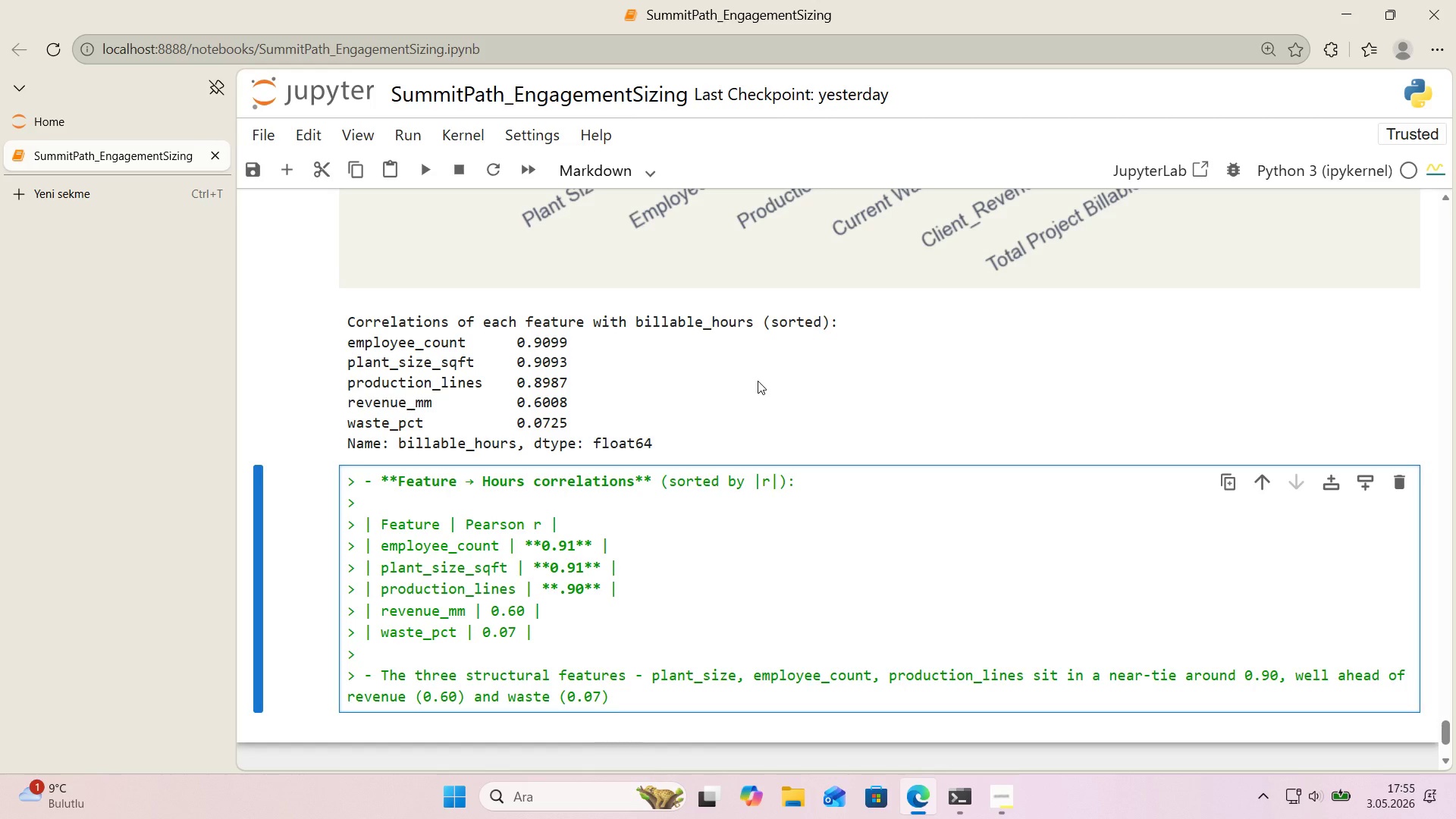 
key(Period)
 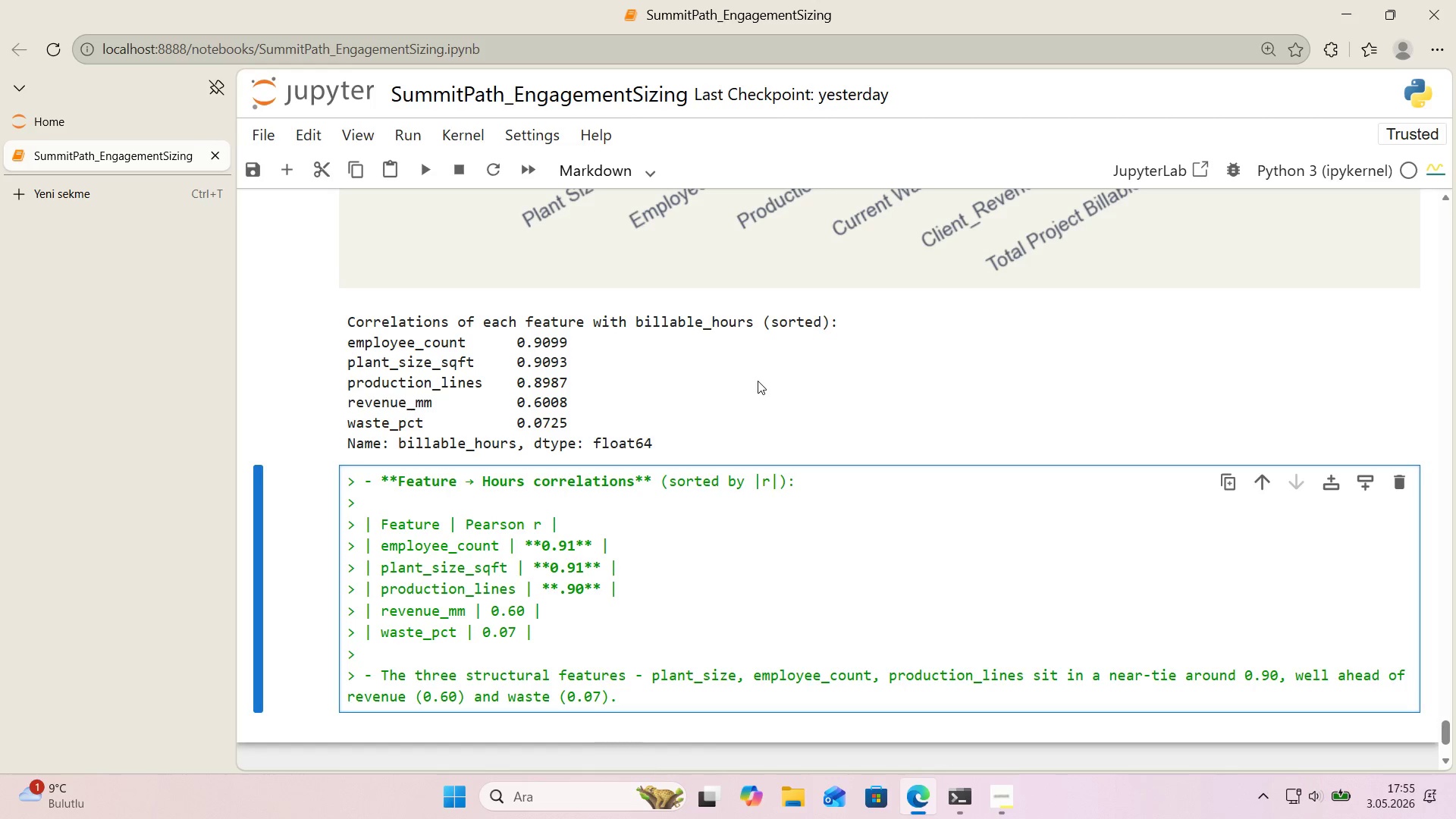 
key(Enter)
 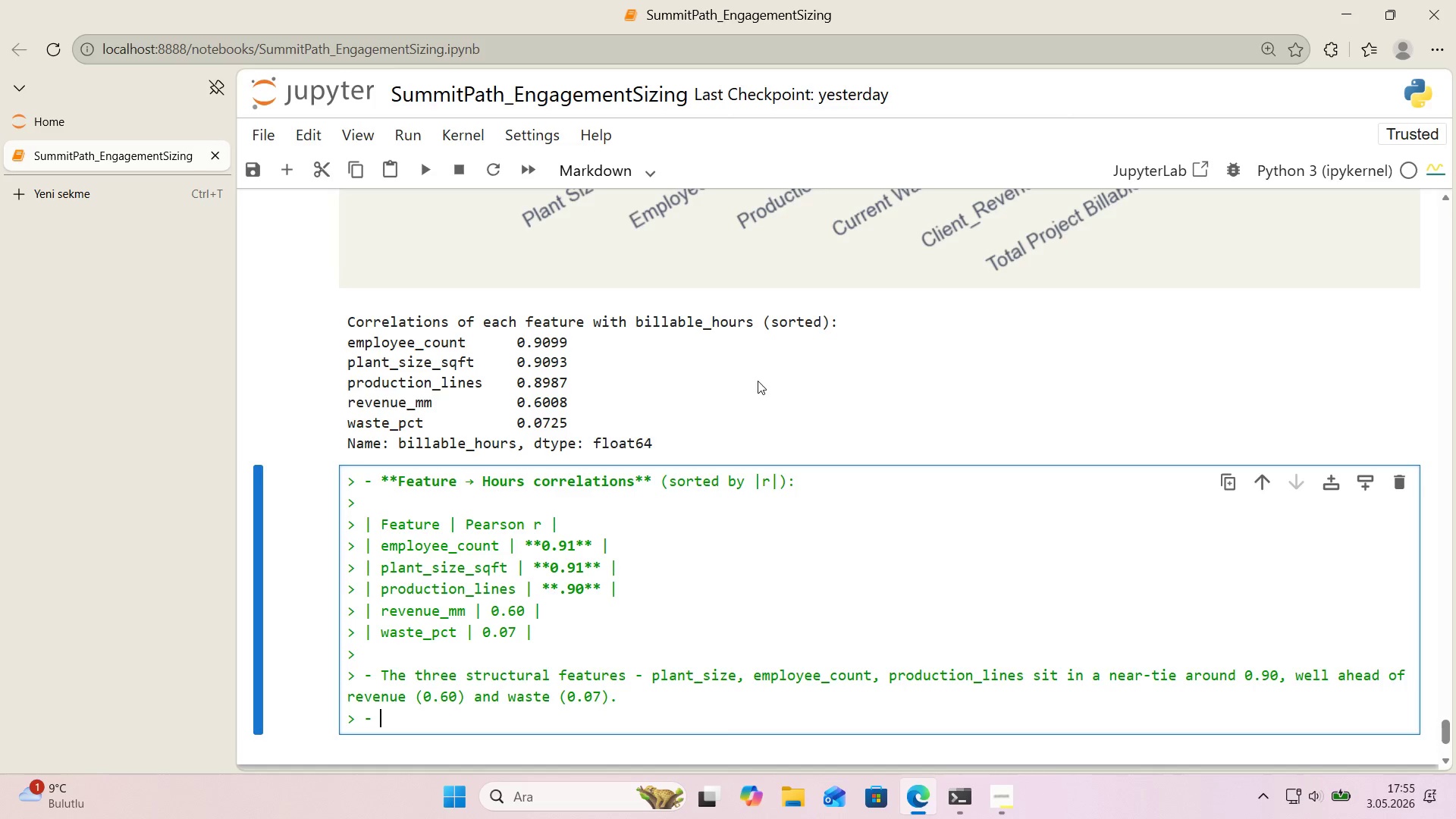 
key(NumpadMultiply)
 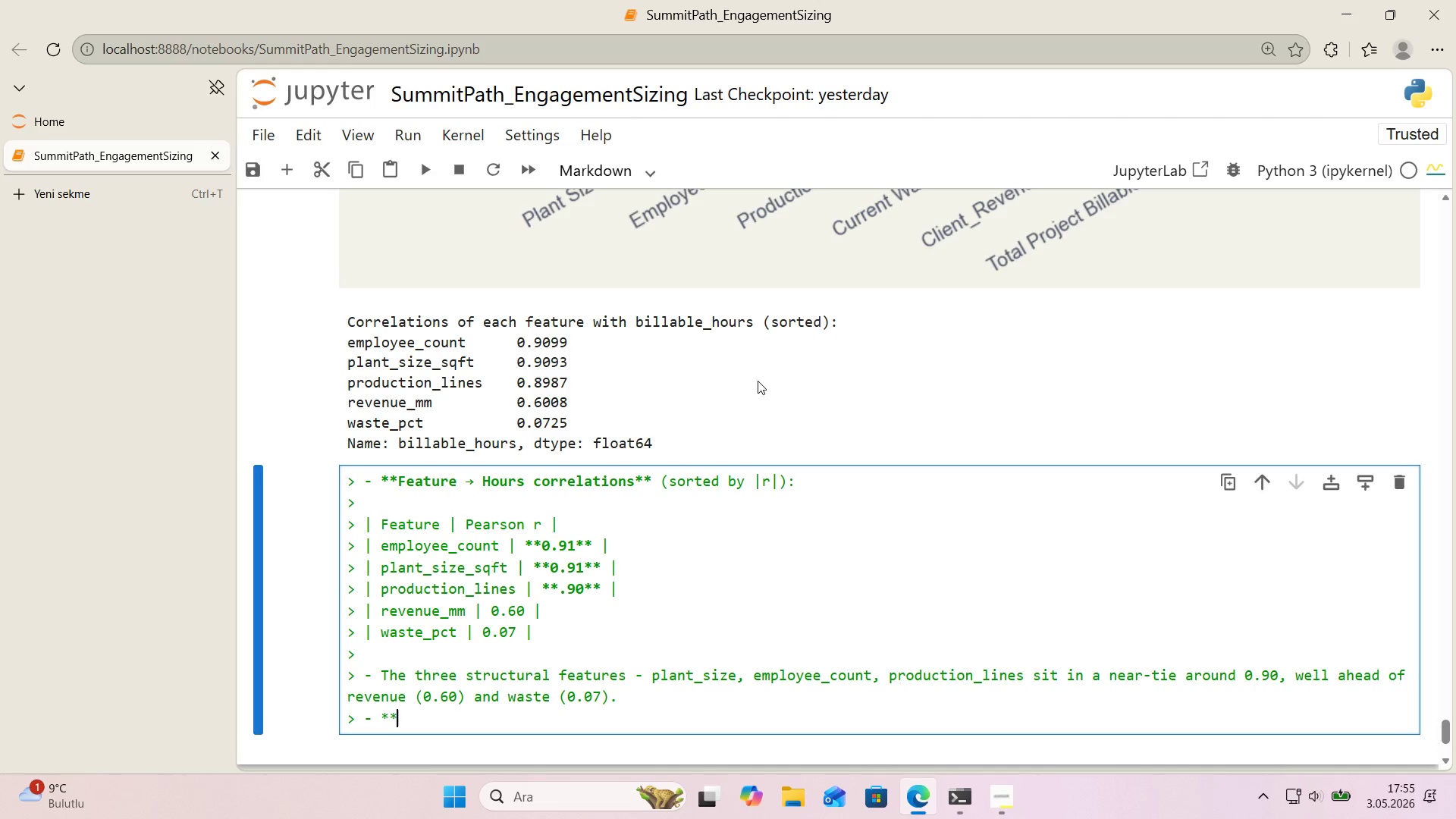 
key(NumpadMultiply)
 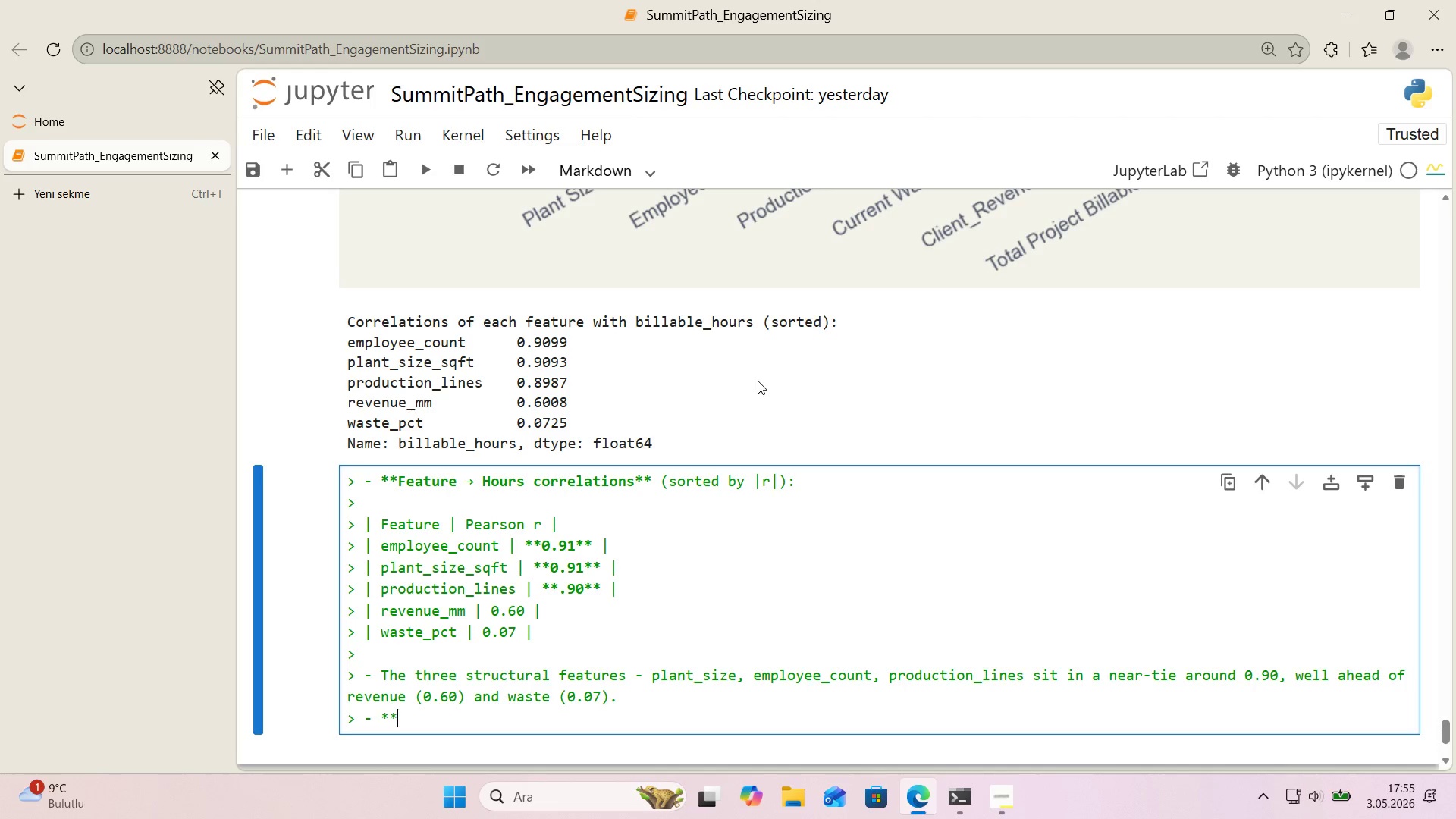 
type(Between-feature correlat'ons)
 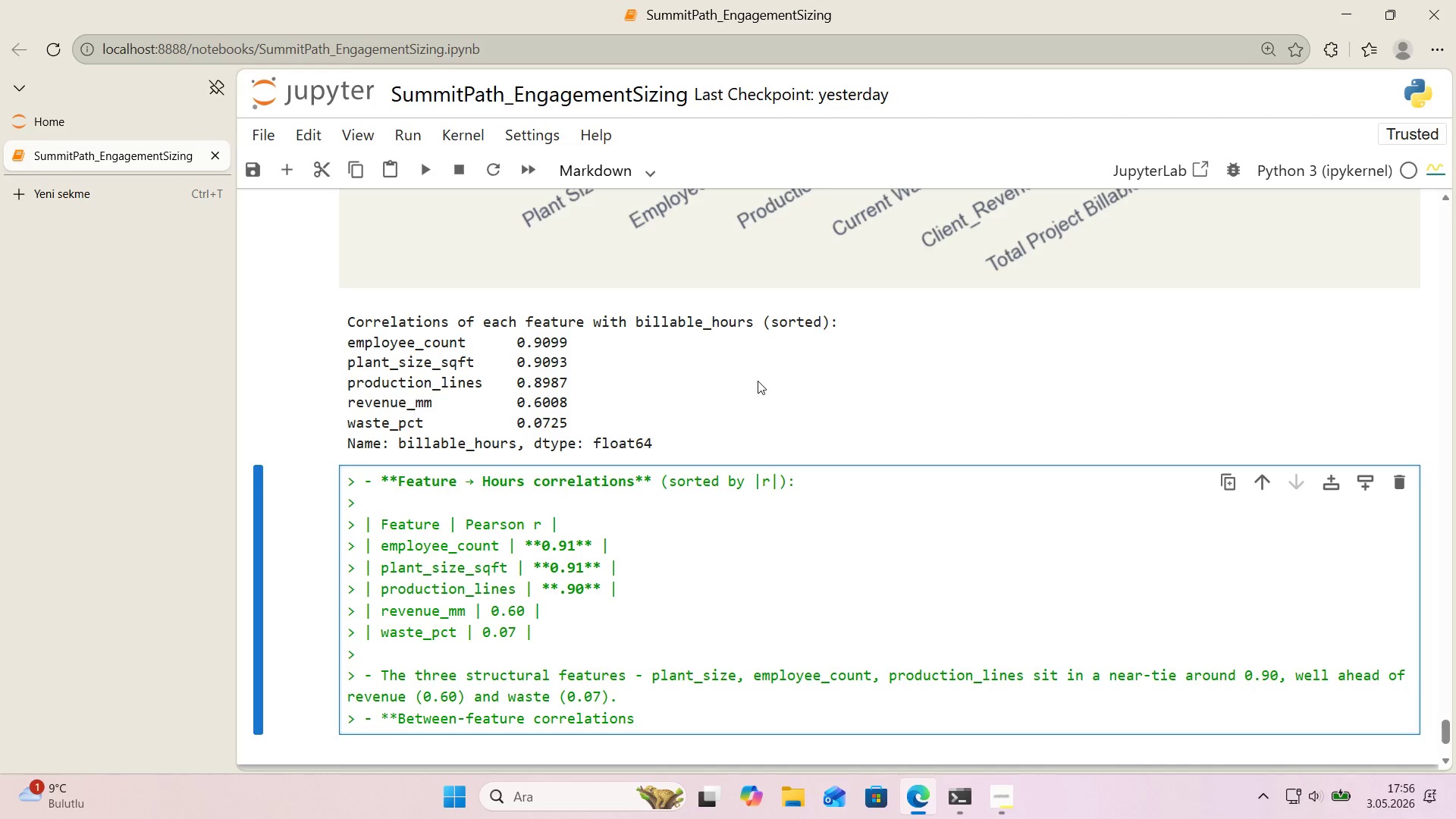 
type( are very h'gh among the three structural features**> plant_s'ze )
 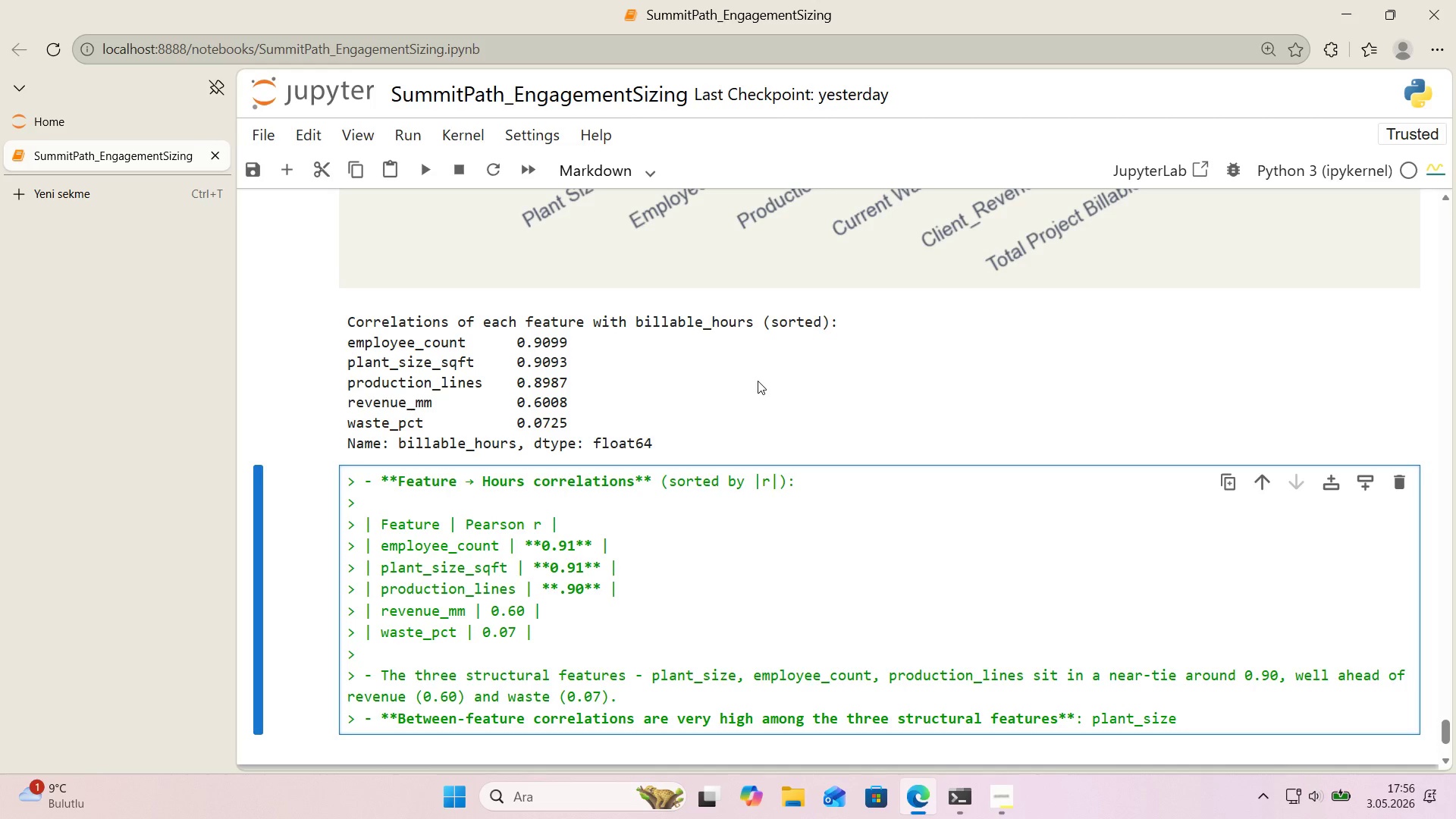 
wait(24.66)
 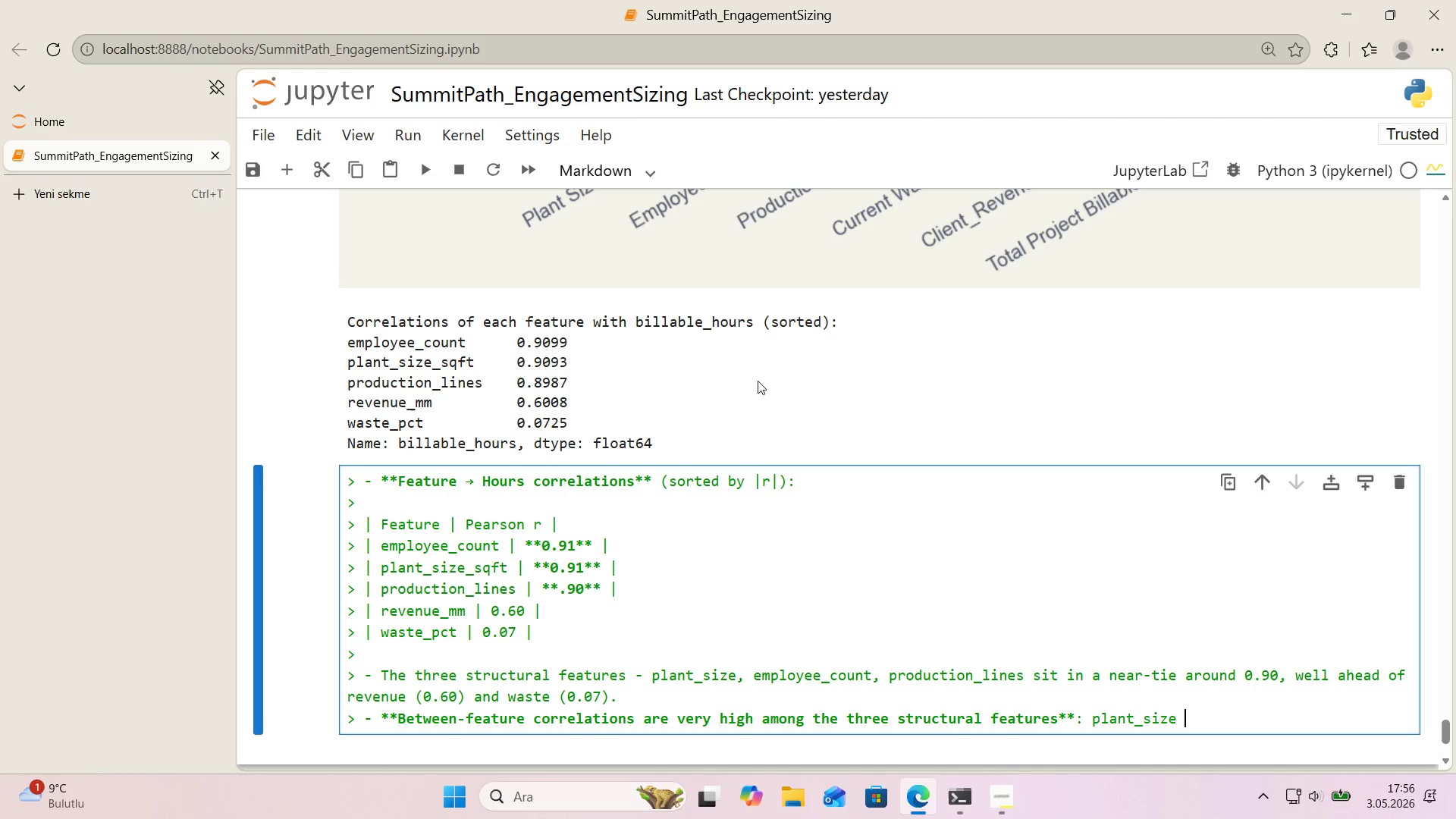 
key(Meta+MetaLeft)
 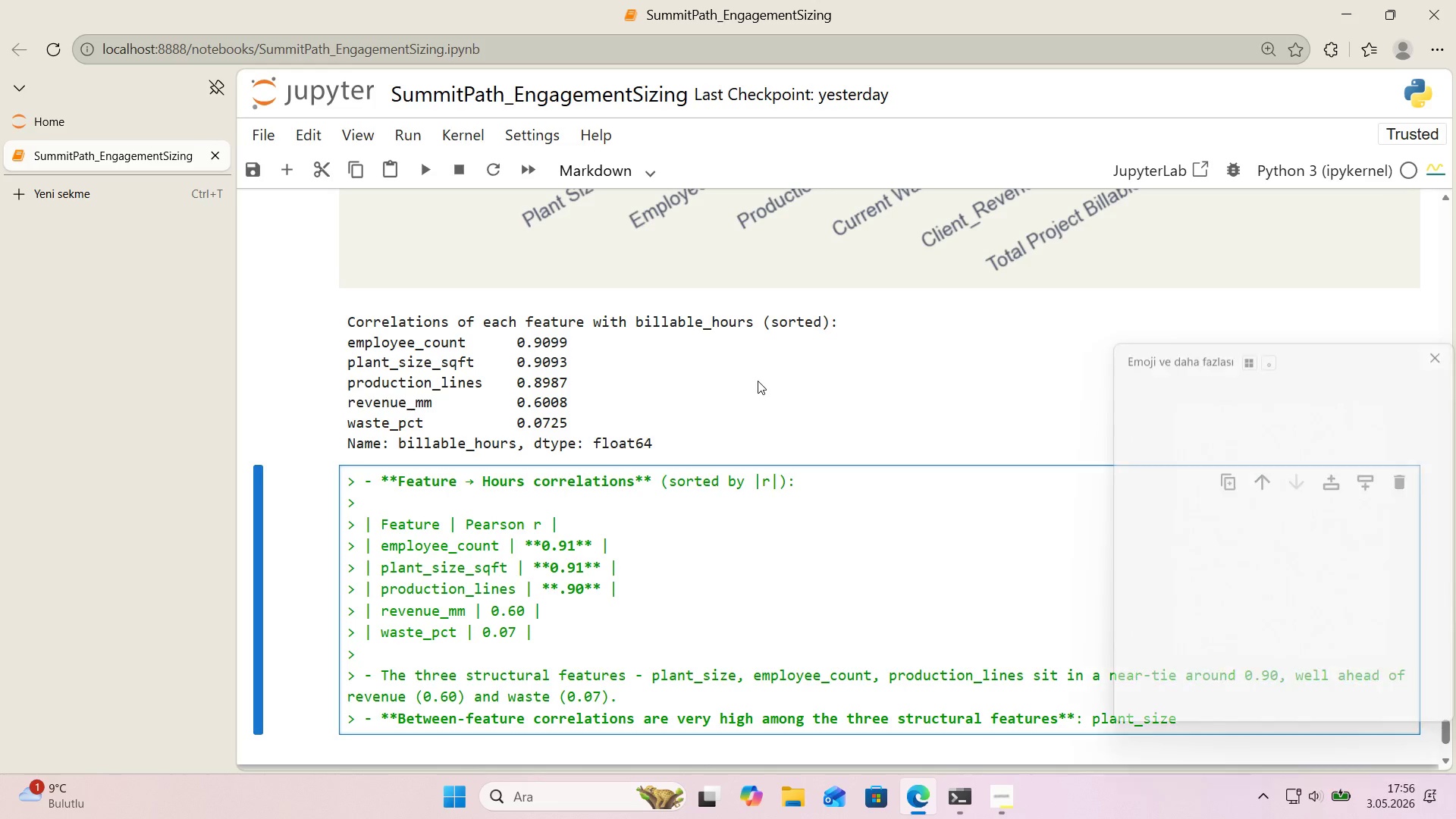 
key(Meta+Period)
 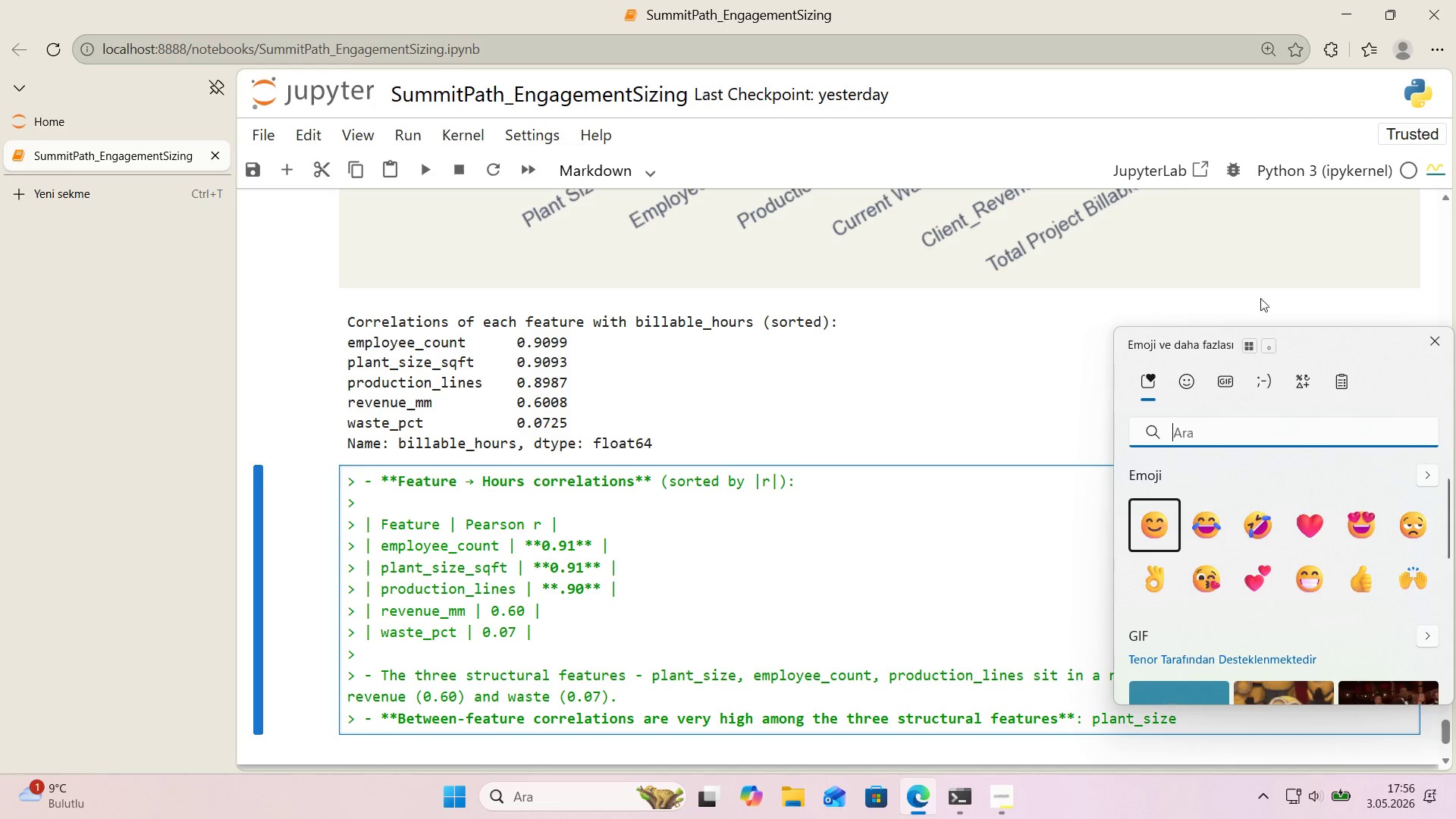 
left_click([1294, 366])
 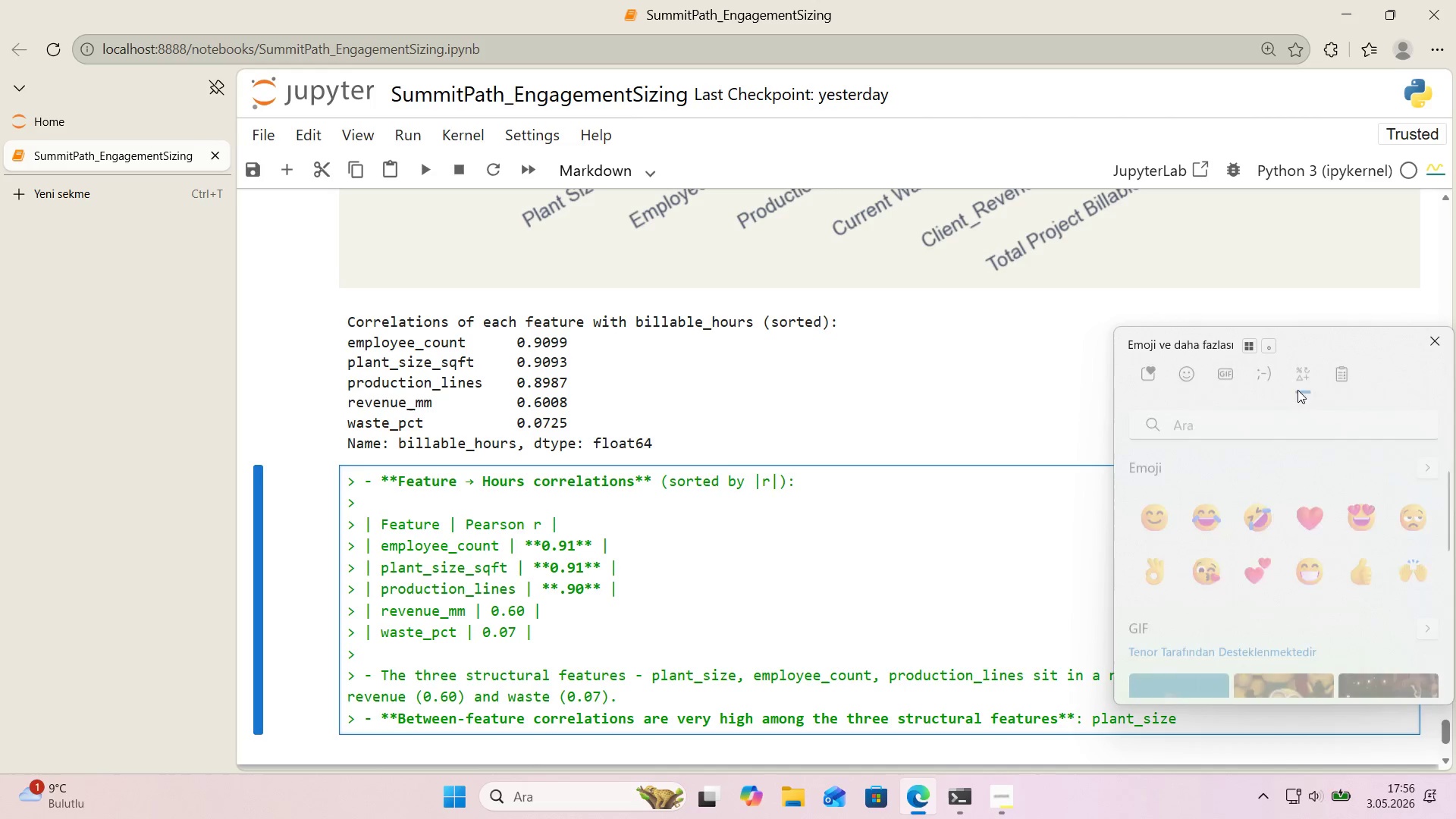 
mouse_move([1253, 426])
 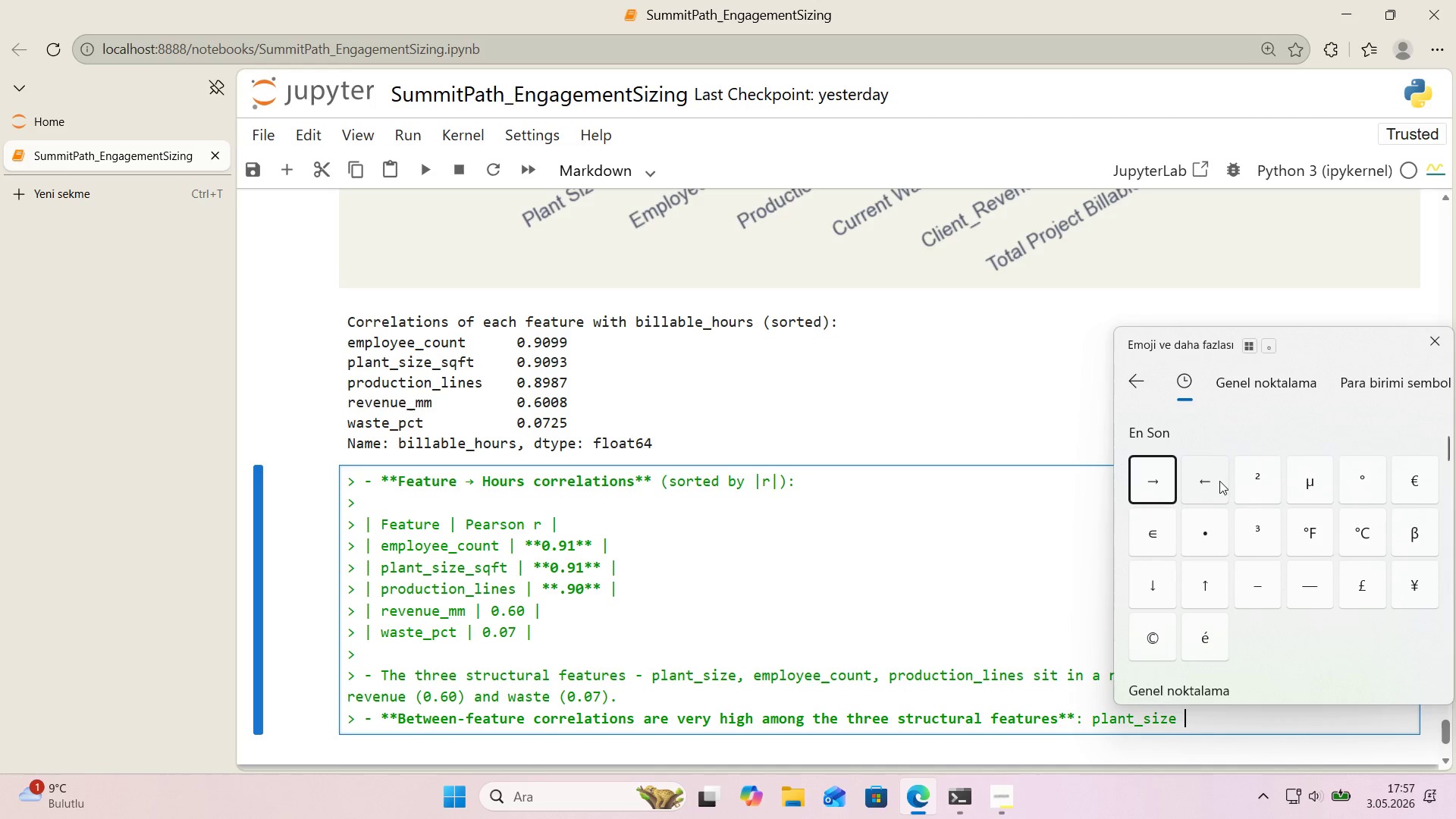 
left_click([1219, 481])
 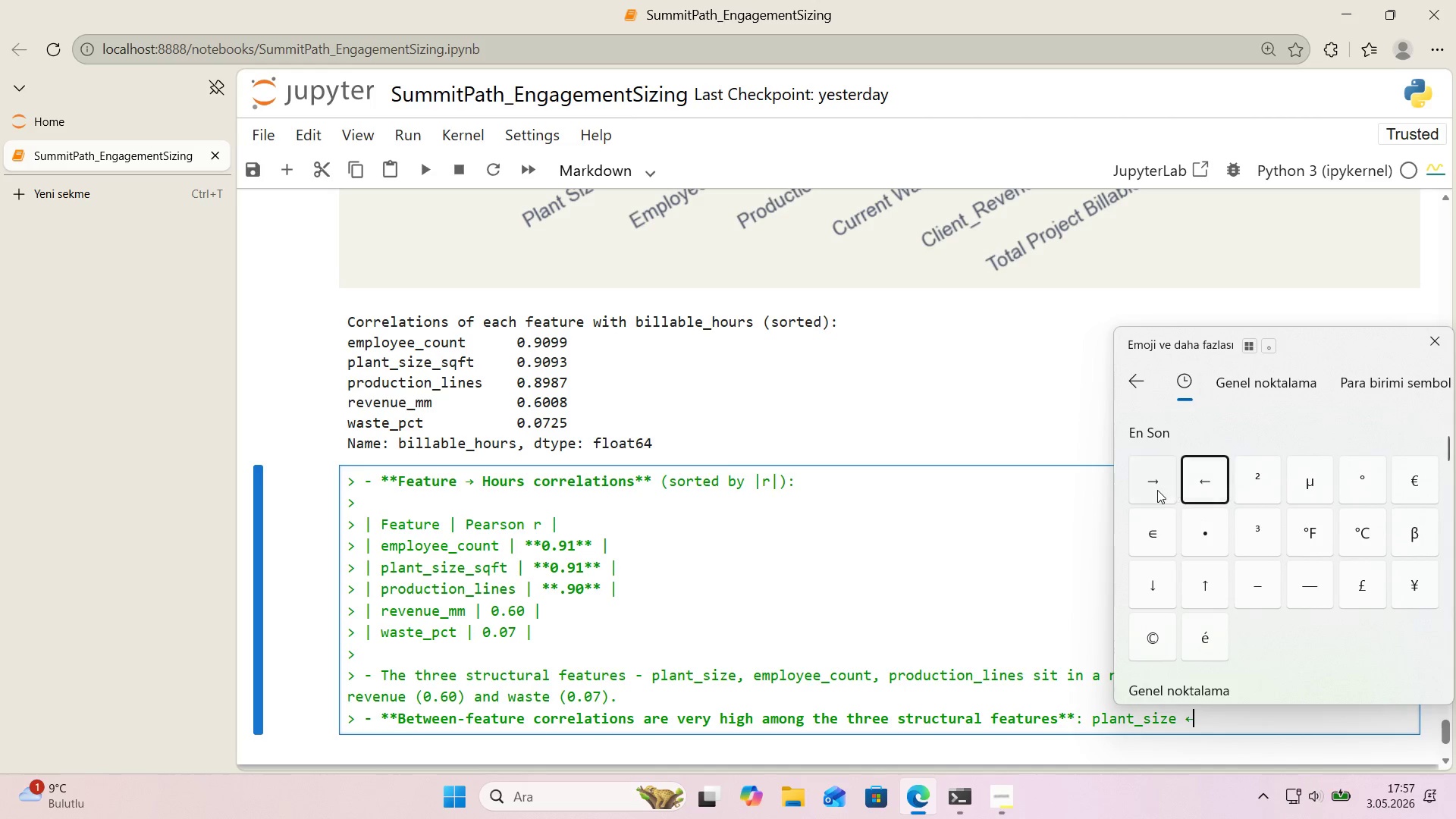 
left_click([1157, 490])
 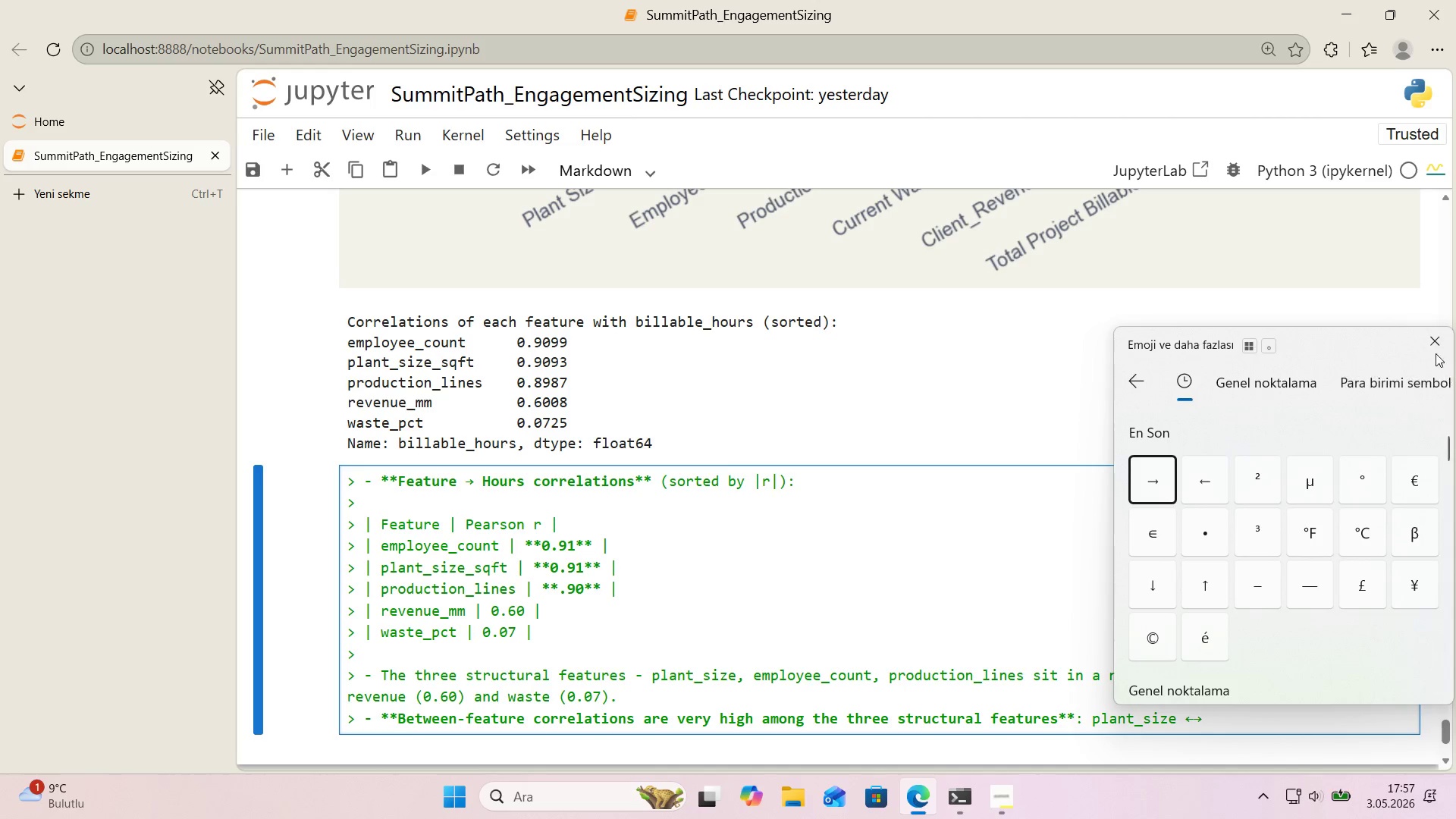 
left_click([1433, 336])
 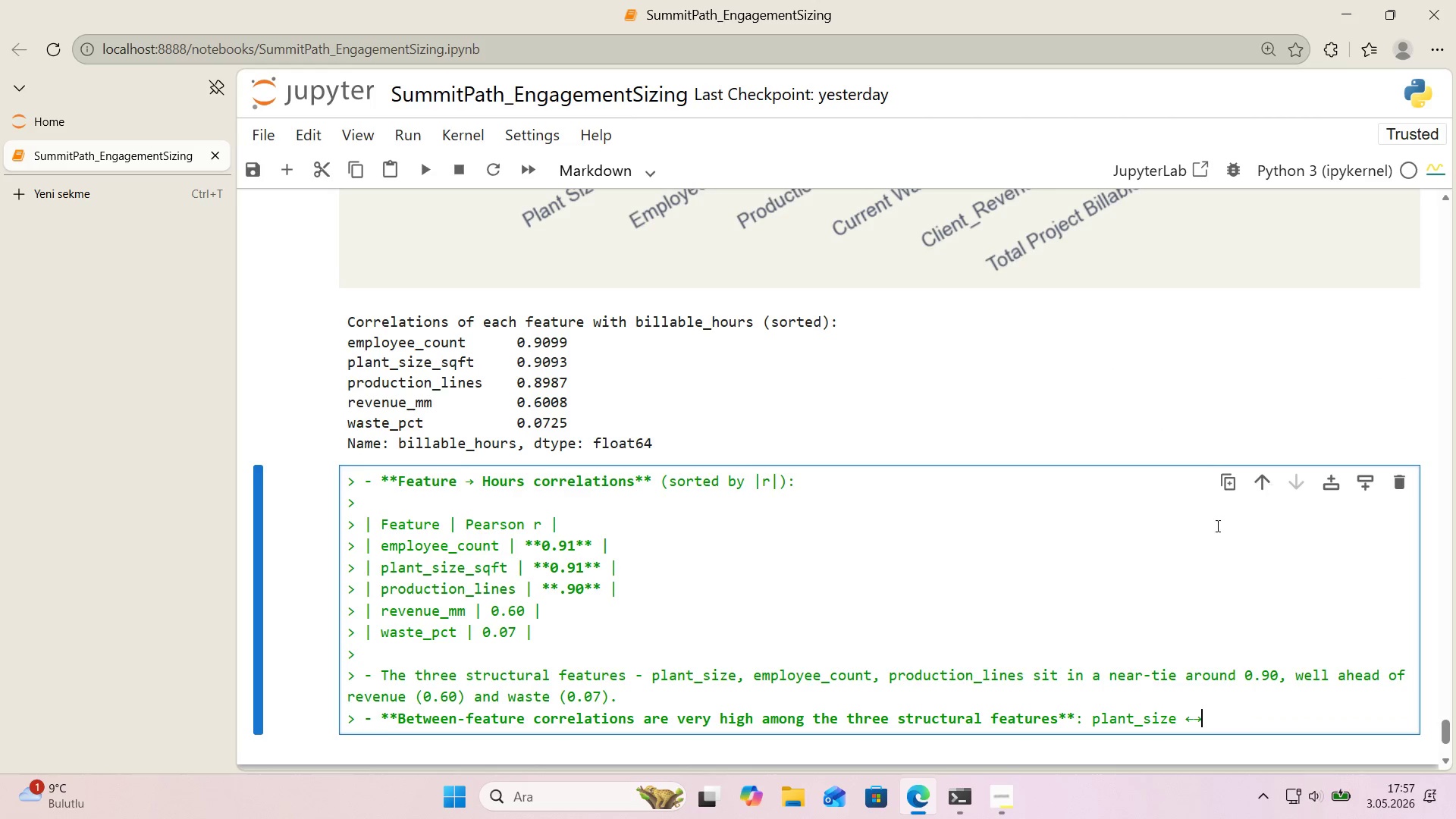 
scroll: coordinate [1216, 529], scroll_direction: down, amount: 1.0
 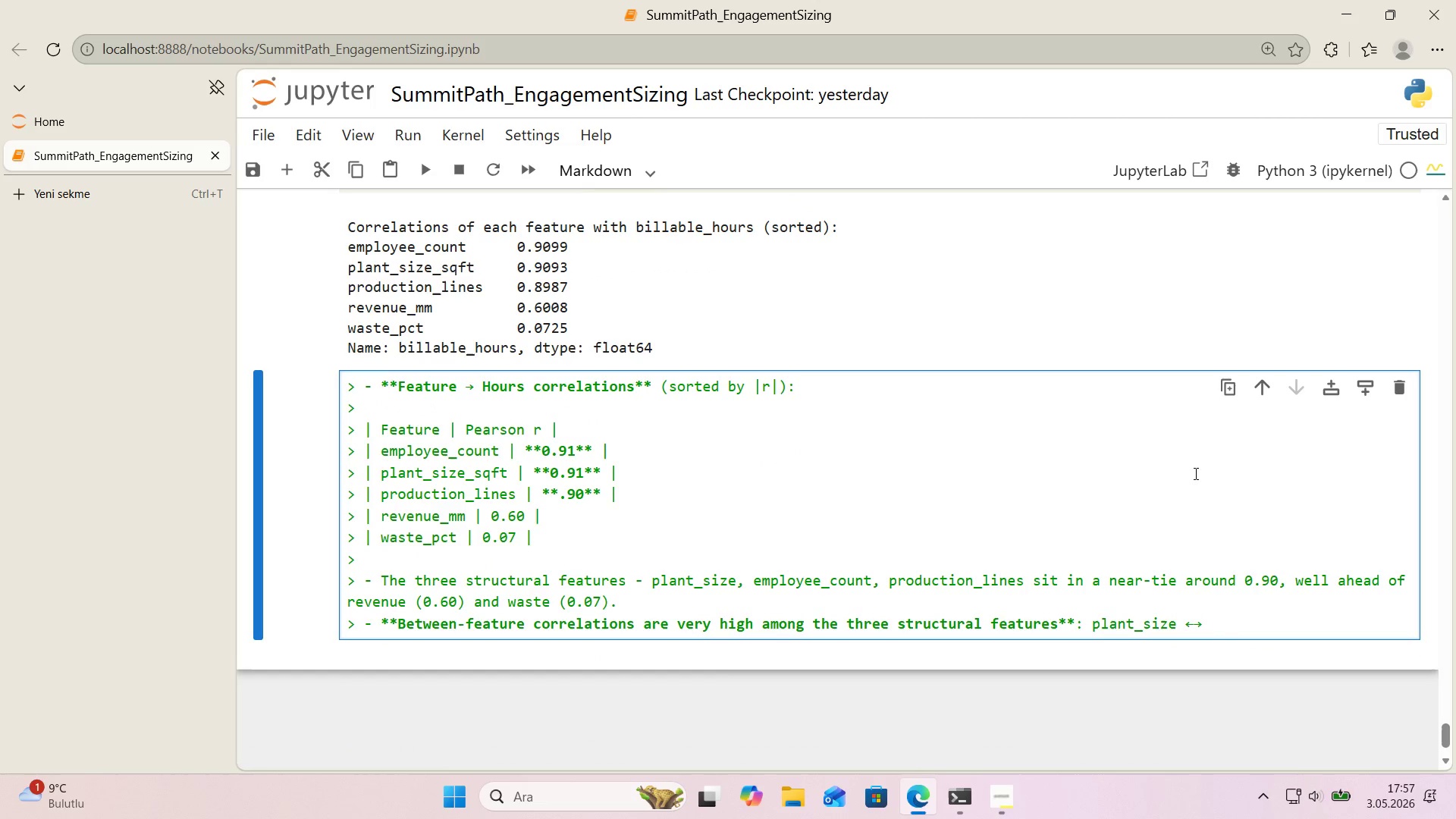 
type( employee_count ) **0.96**, plant s'ze )
 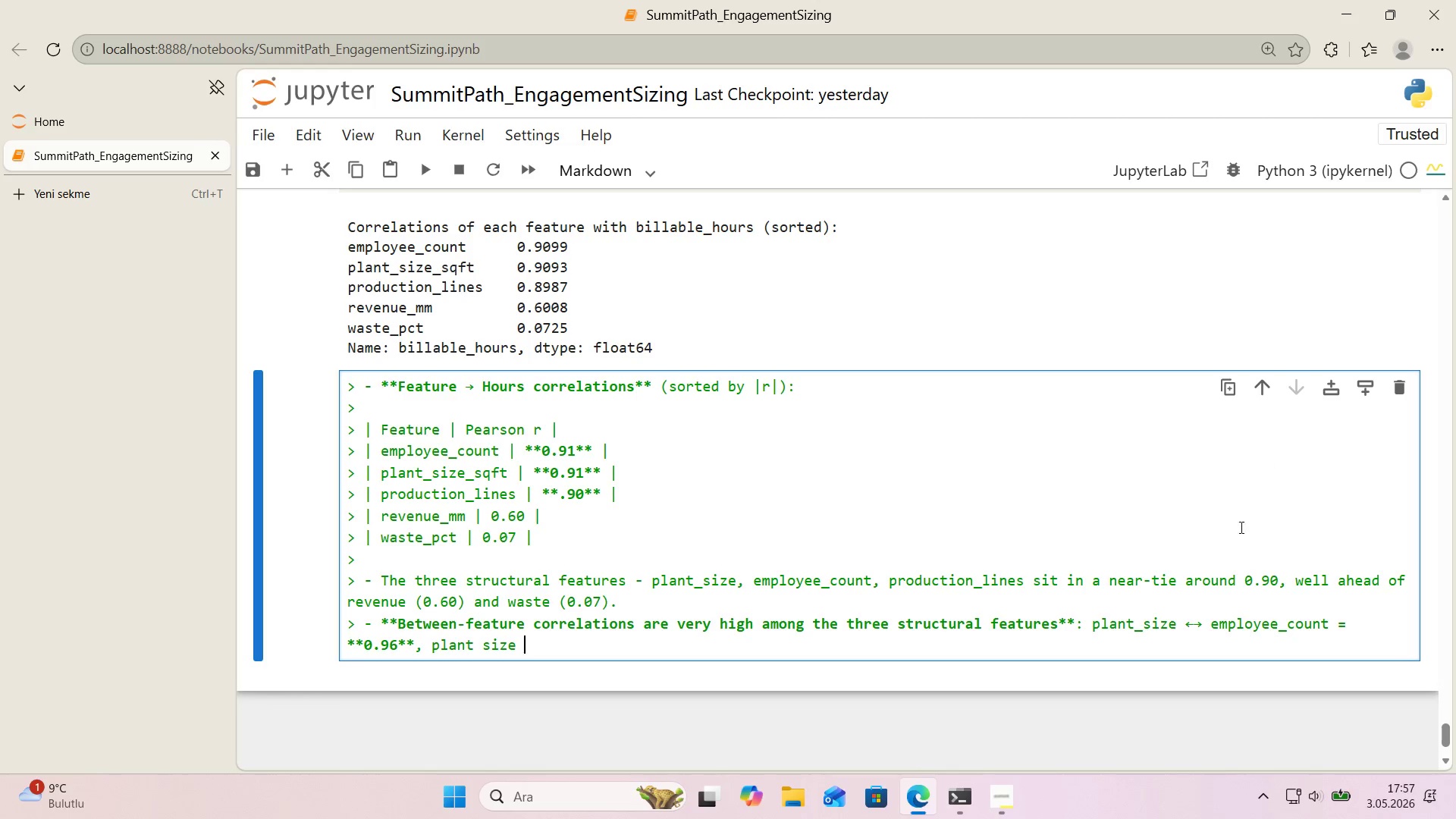 
left_click_drag(start_coordinate=[1201, 622], to_coordinate=[1188, 625])
 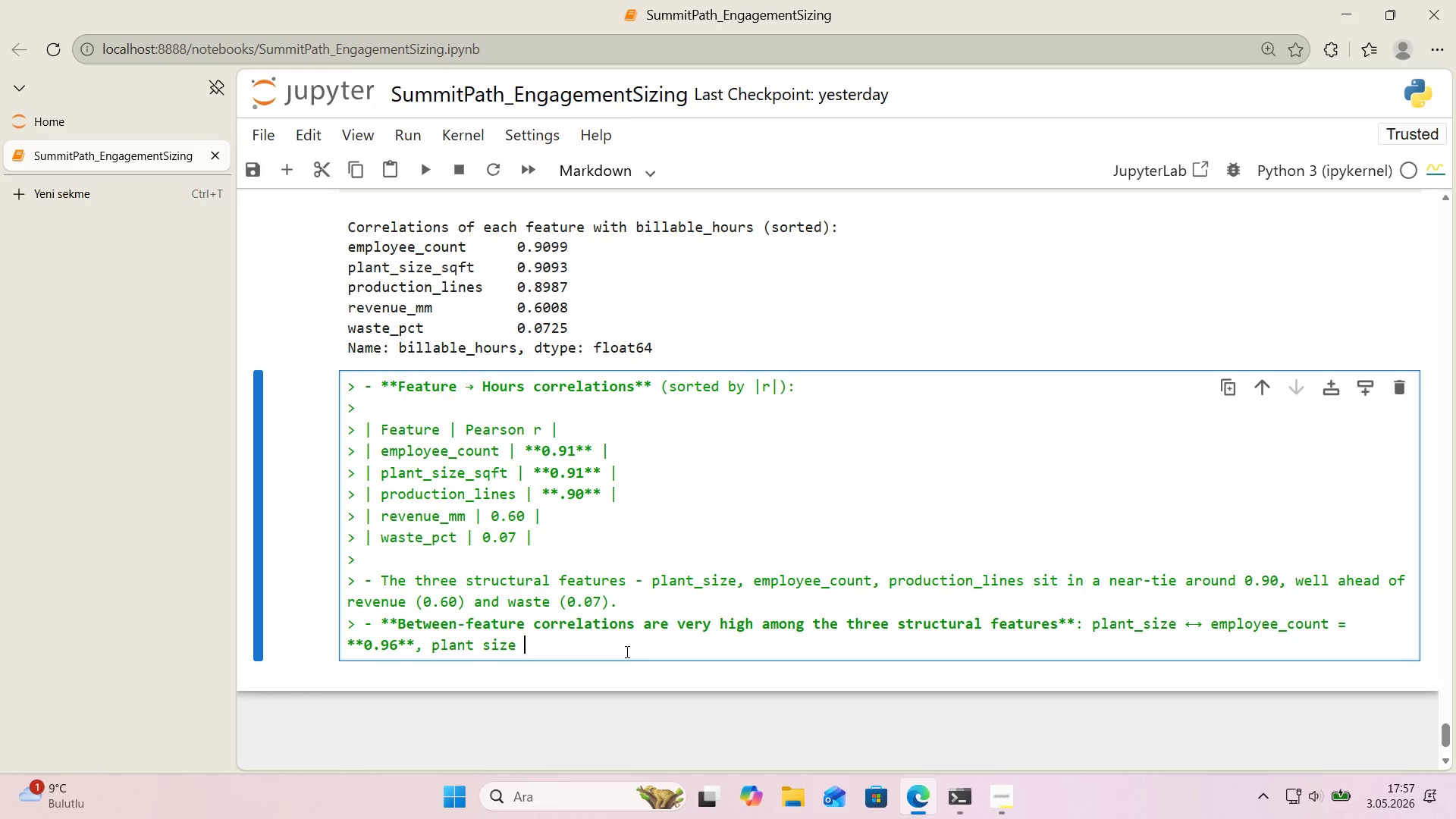 
key(Control+ControlLeft)
 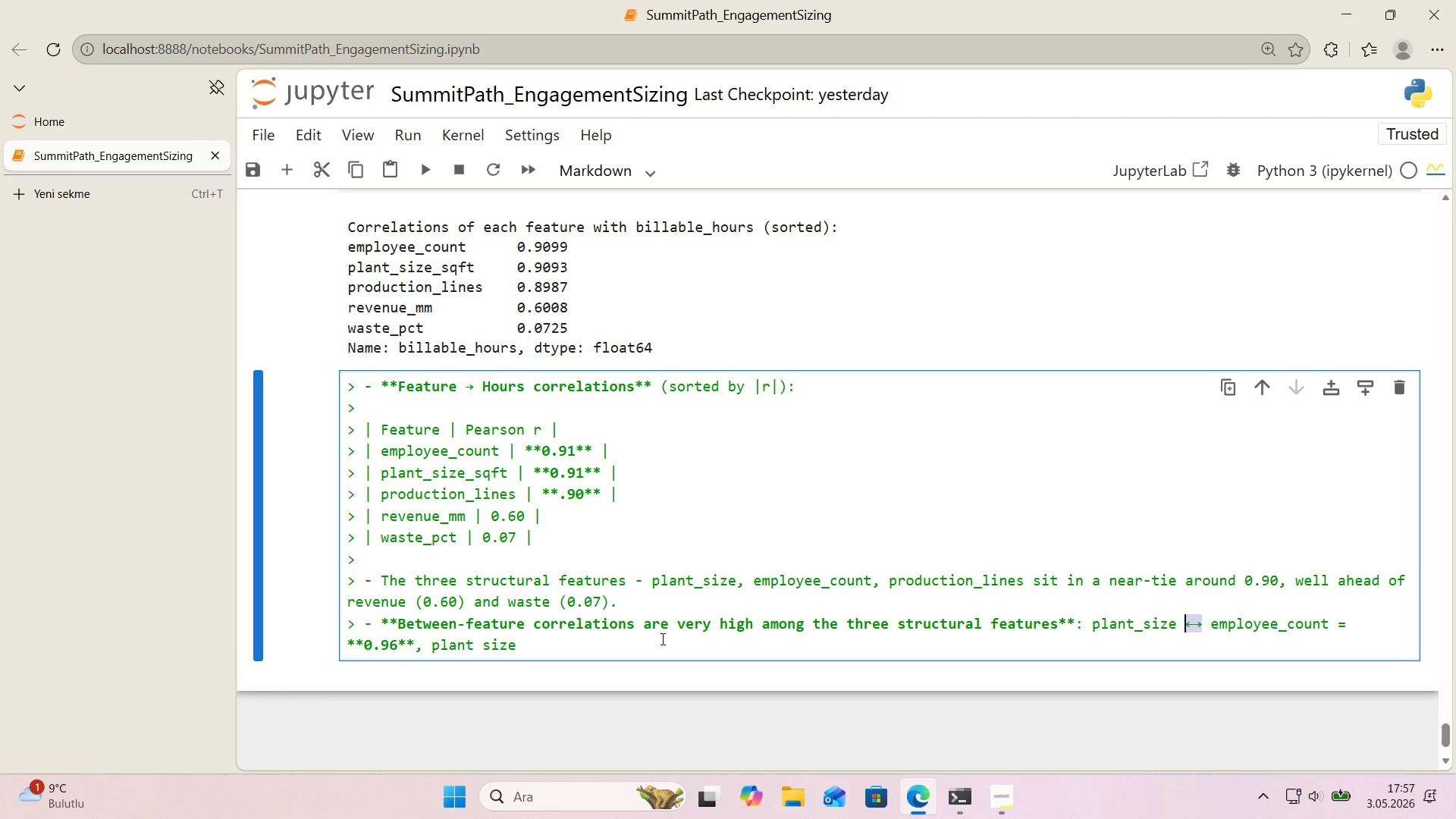 
key(Control+C)
 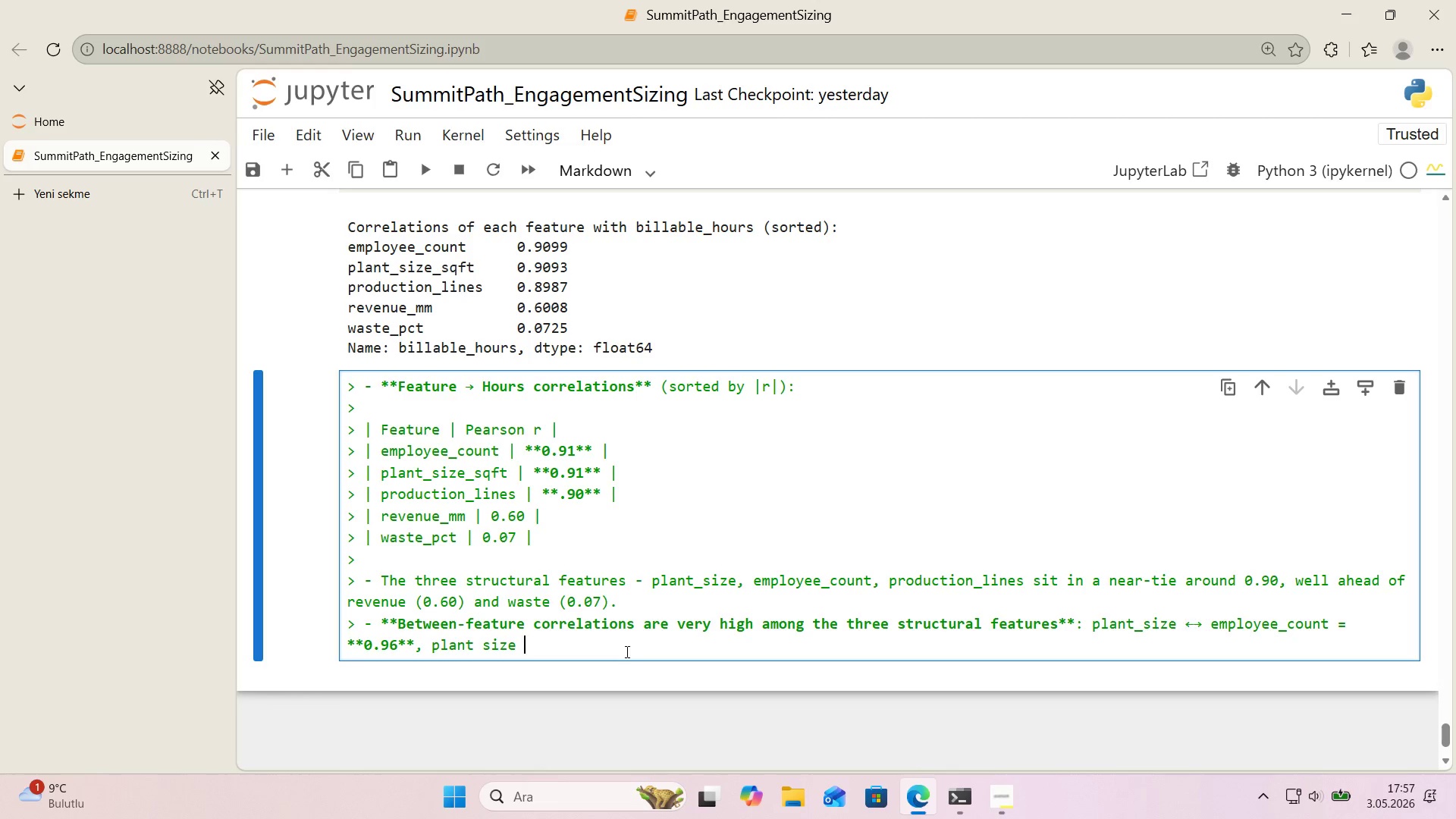 
key(Control+ControlLeft)
 